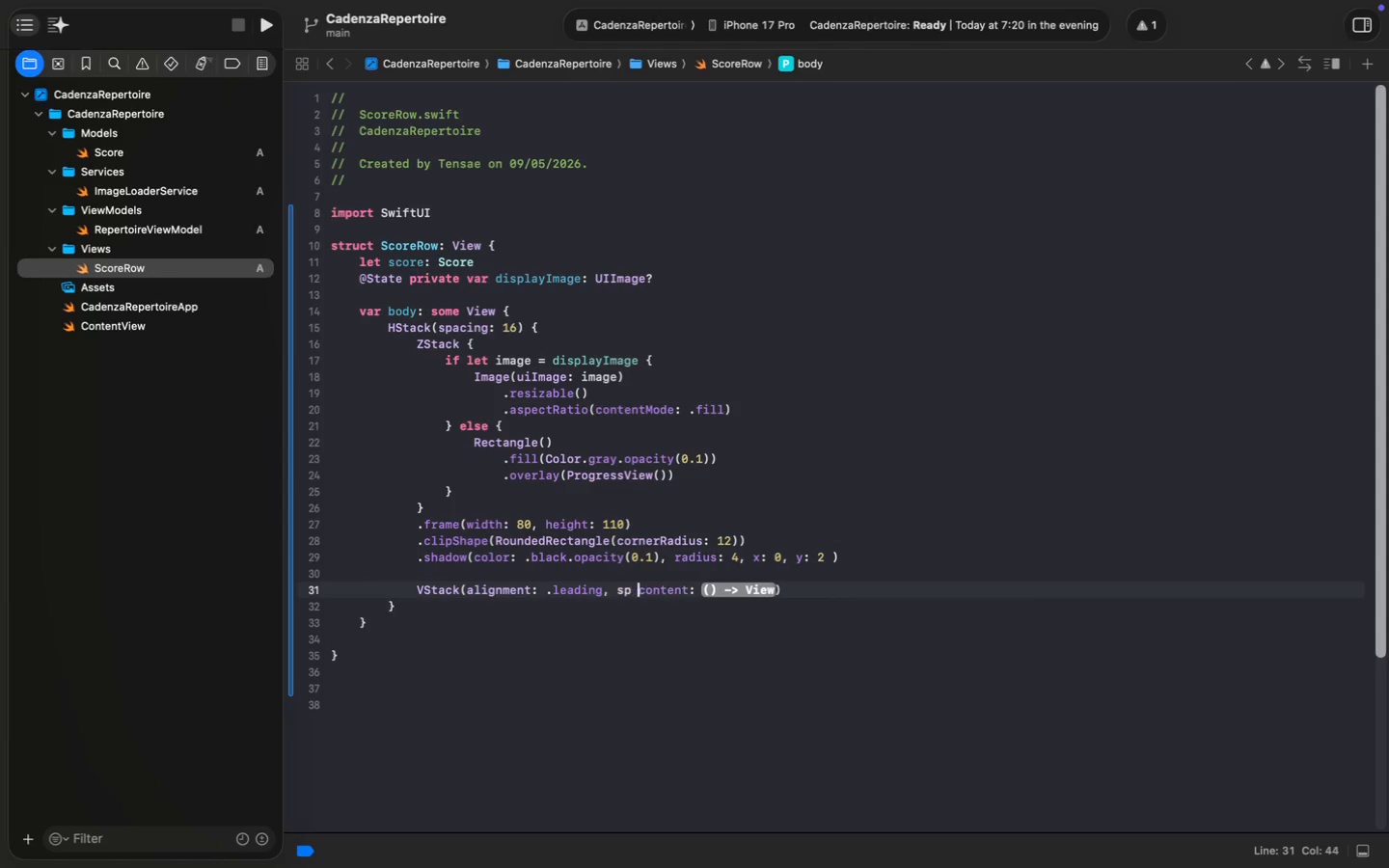 
key(Enter)
 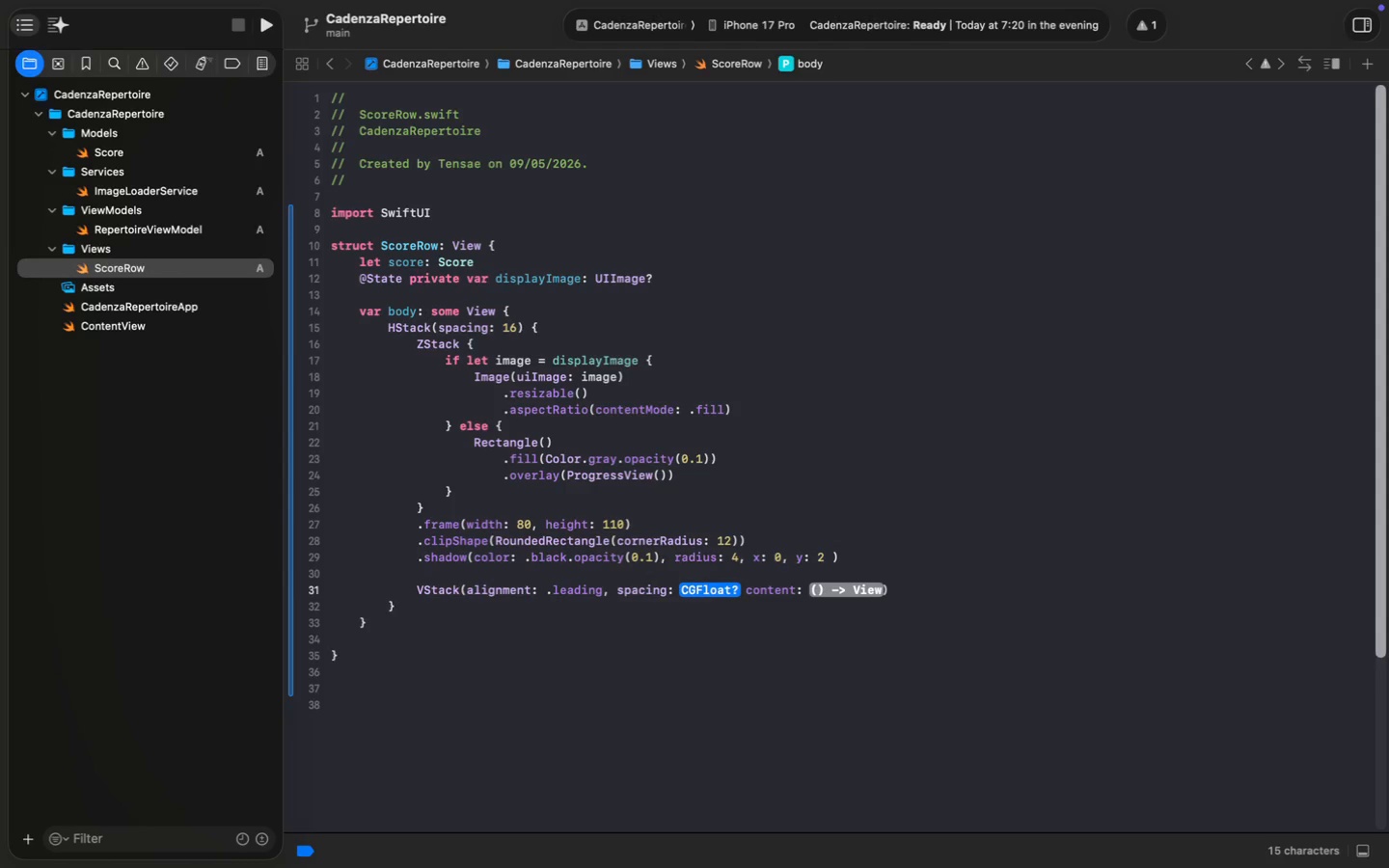 
key(4)
 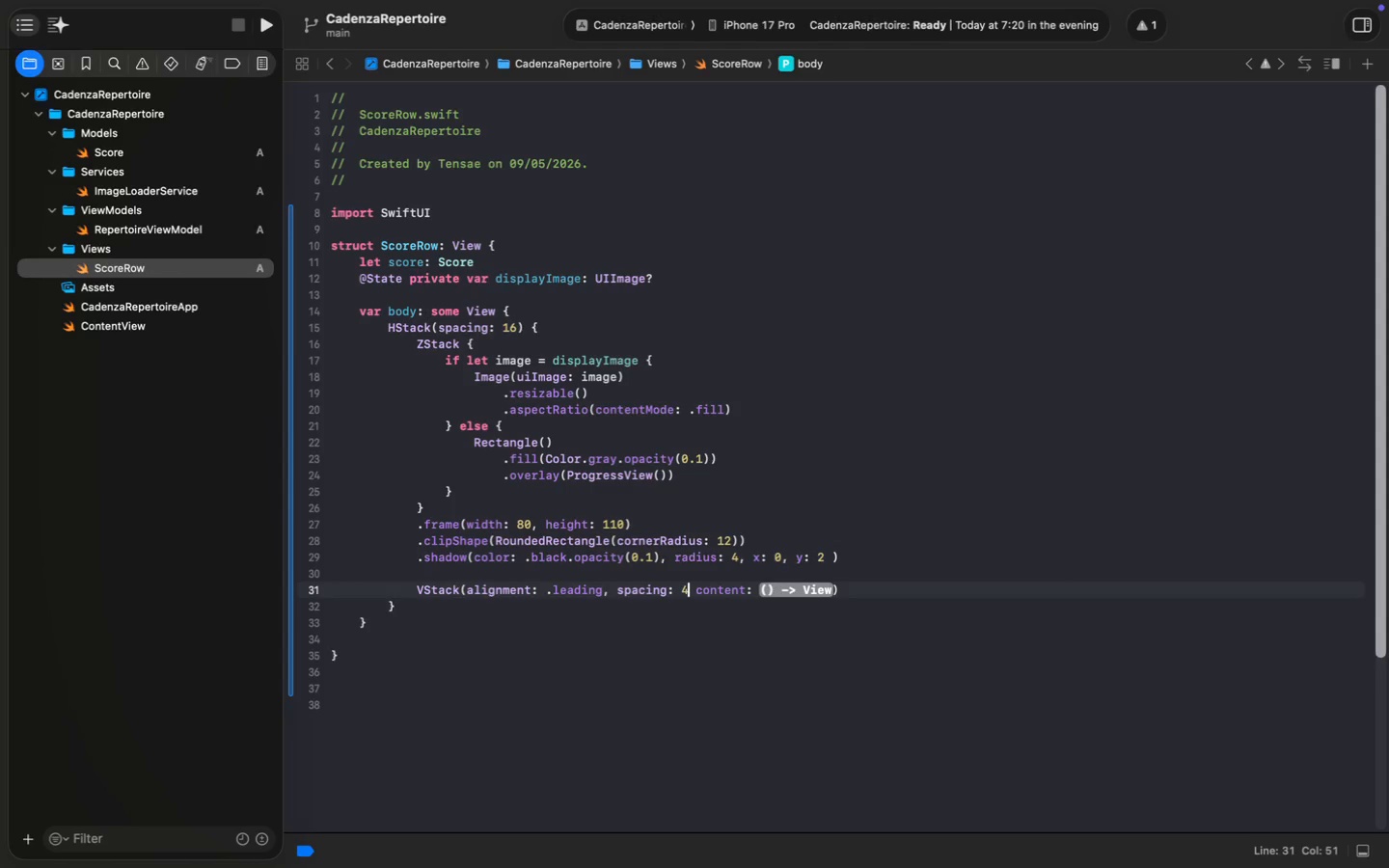 
key(Meta+Shift+ArrowRight)
 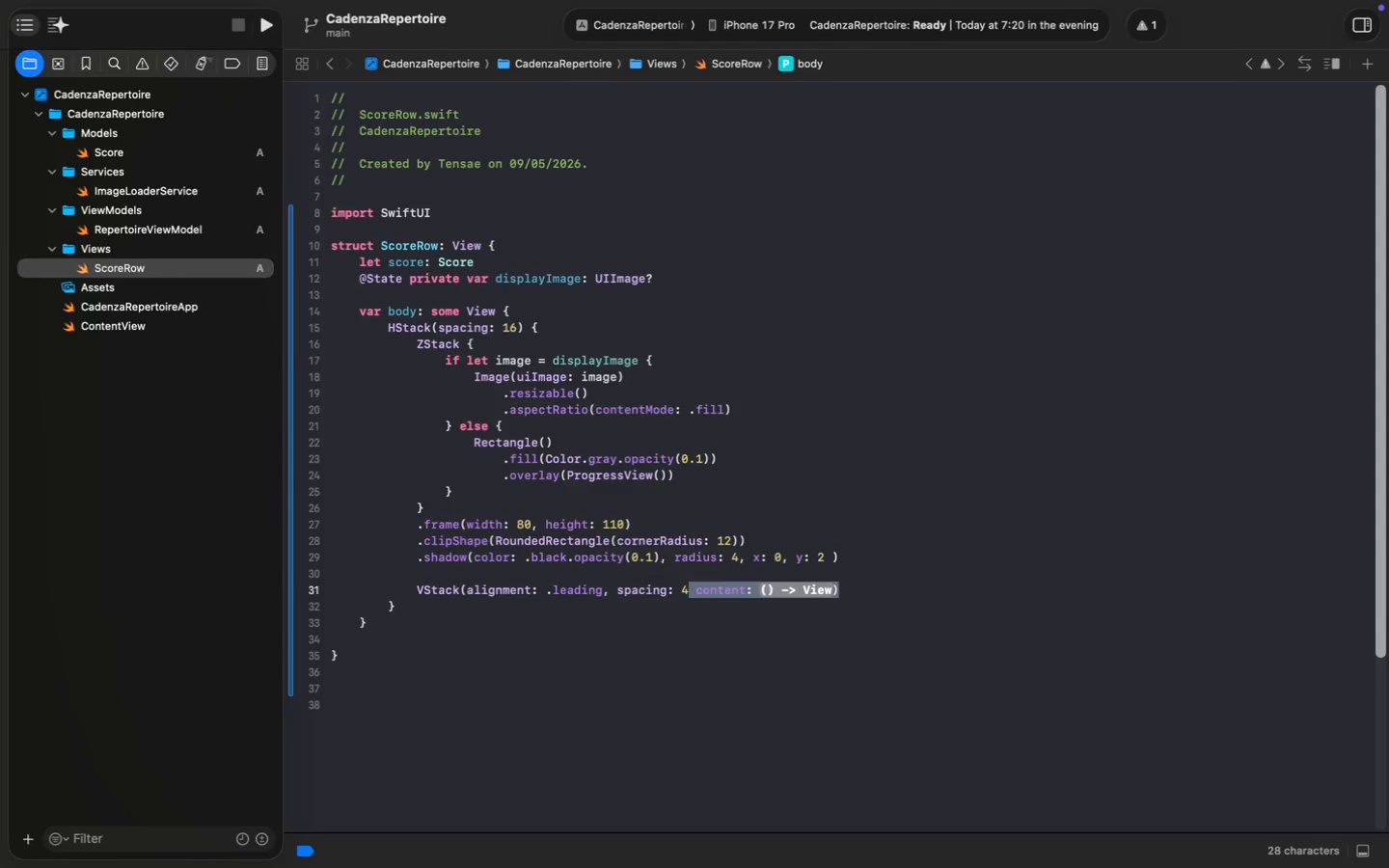 
key(Shift+0)
 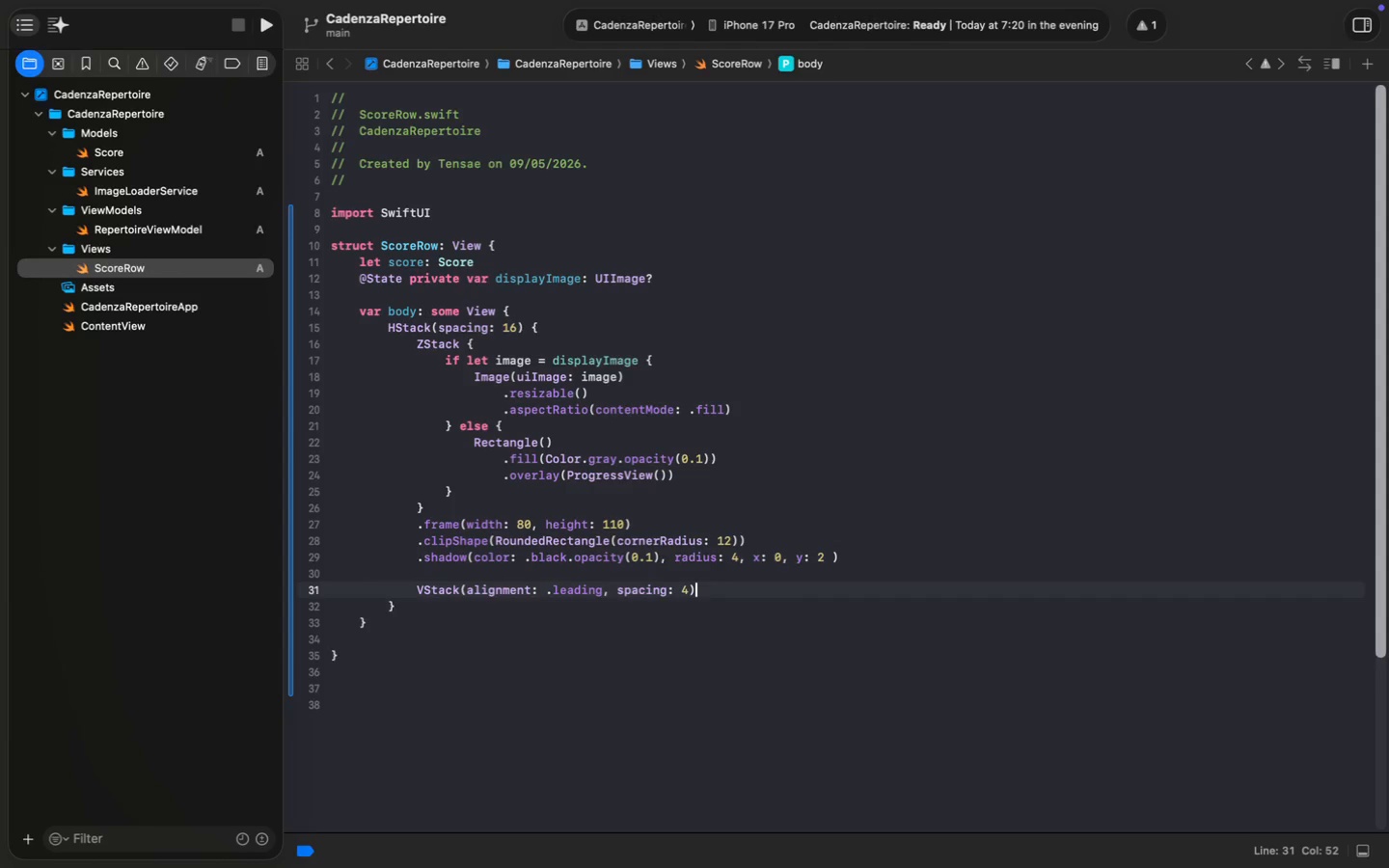 
key(Space)
 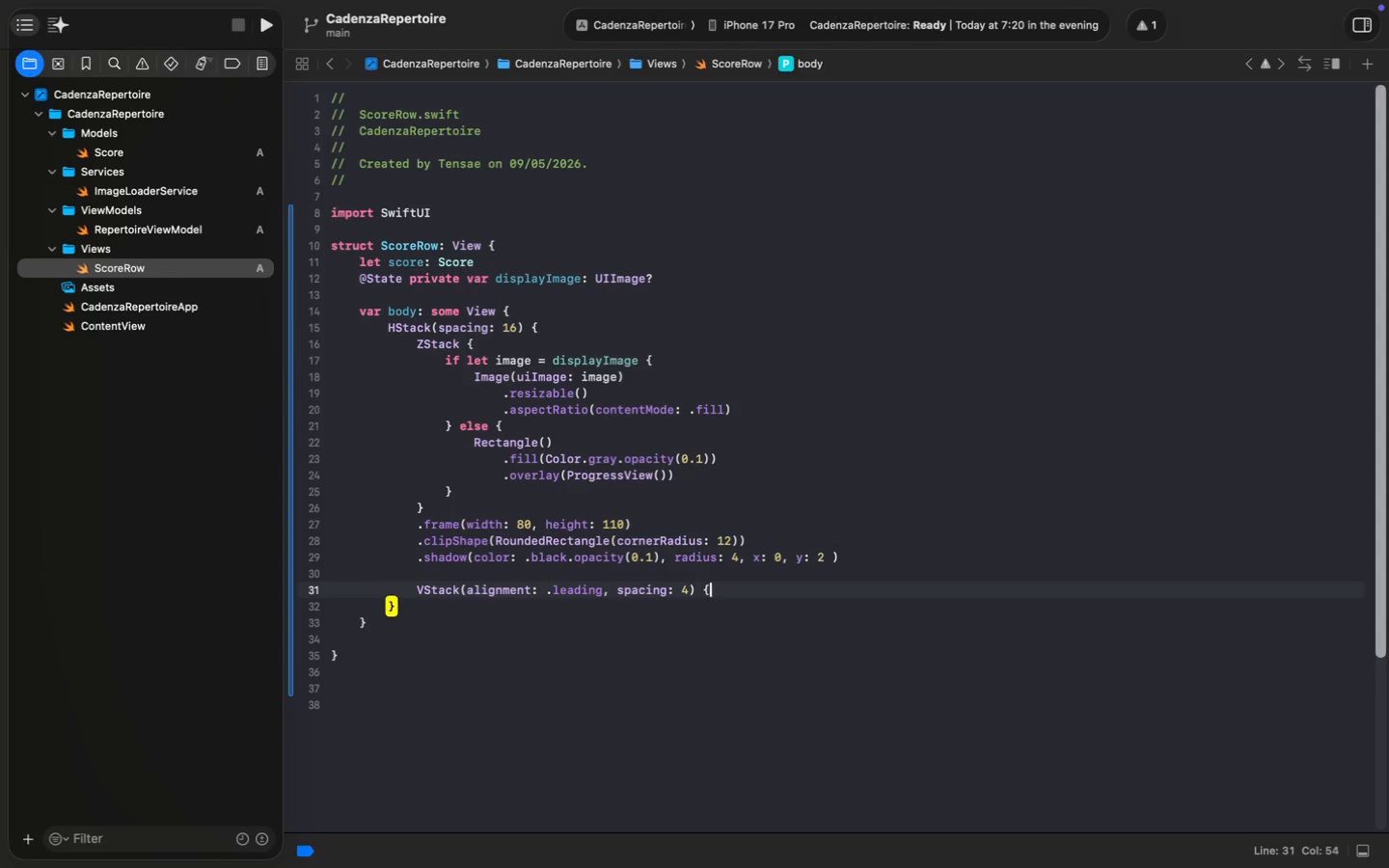 
key(Shift+ShiftLeft)
 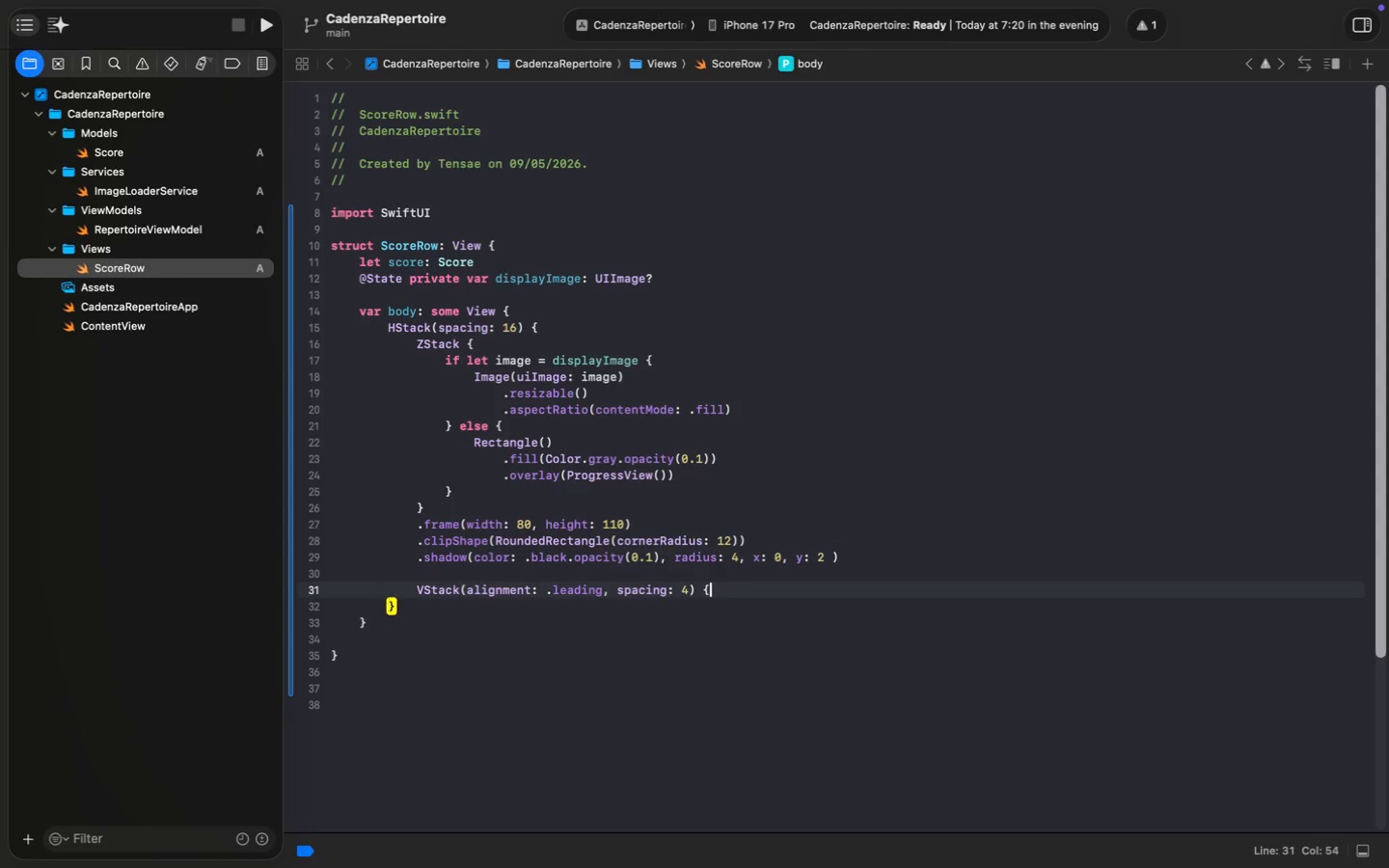 
key(Shift+BracketLeft)
 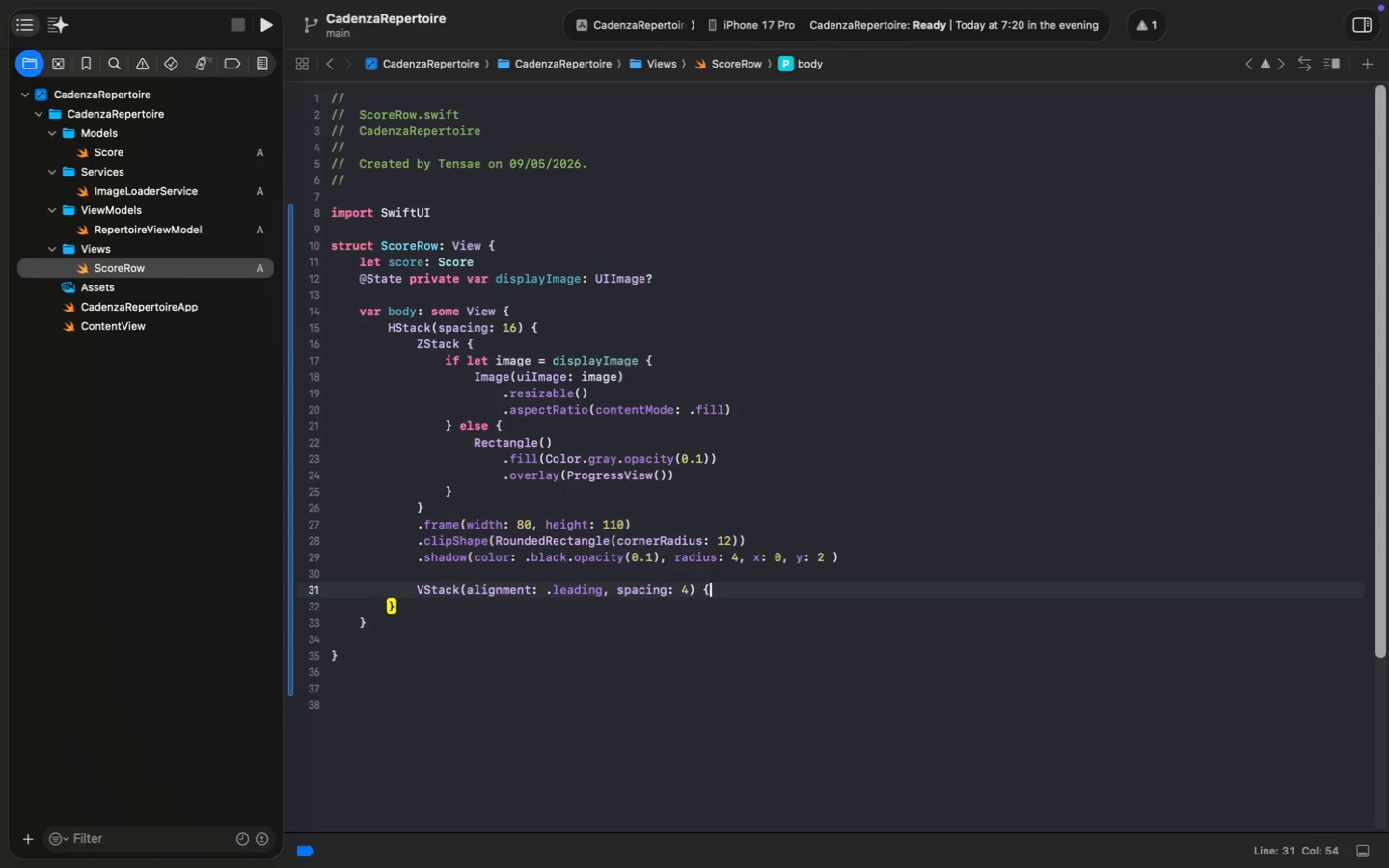 
key(Enter)
 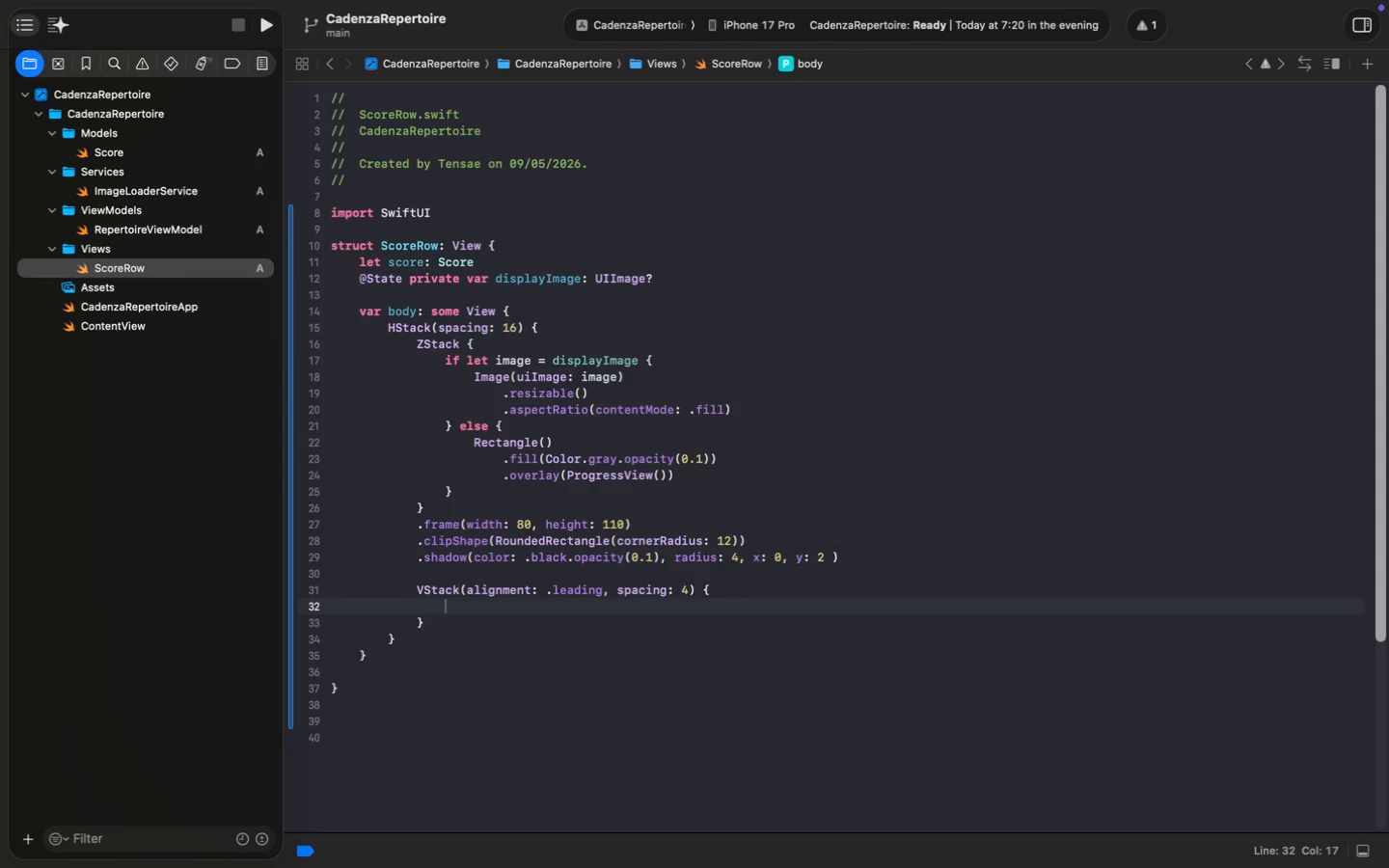 
type(Text)
 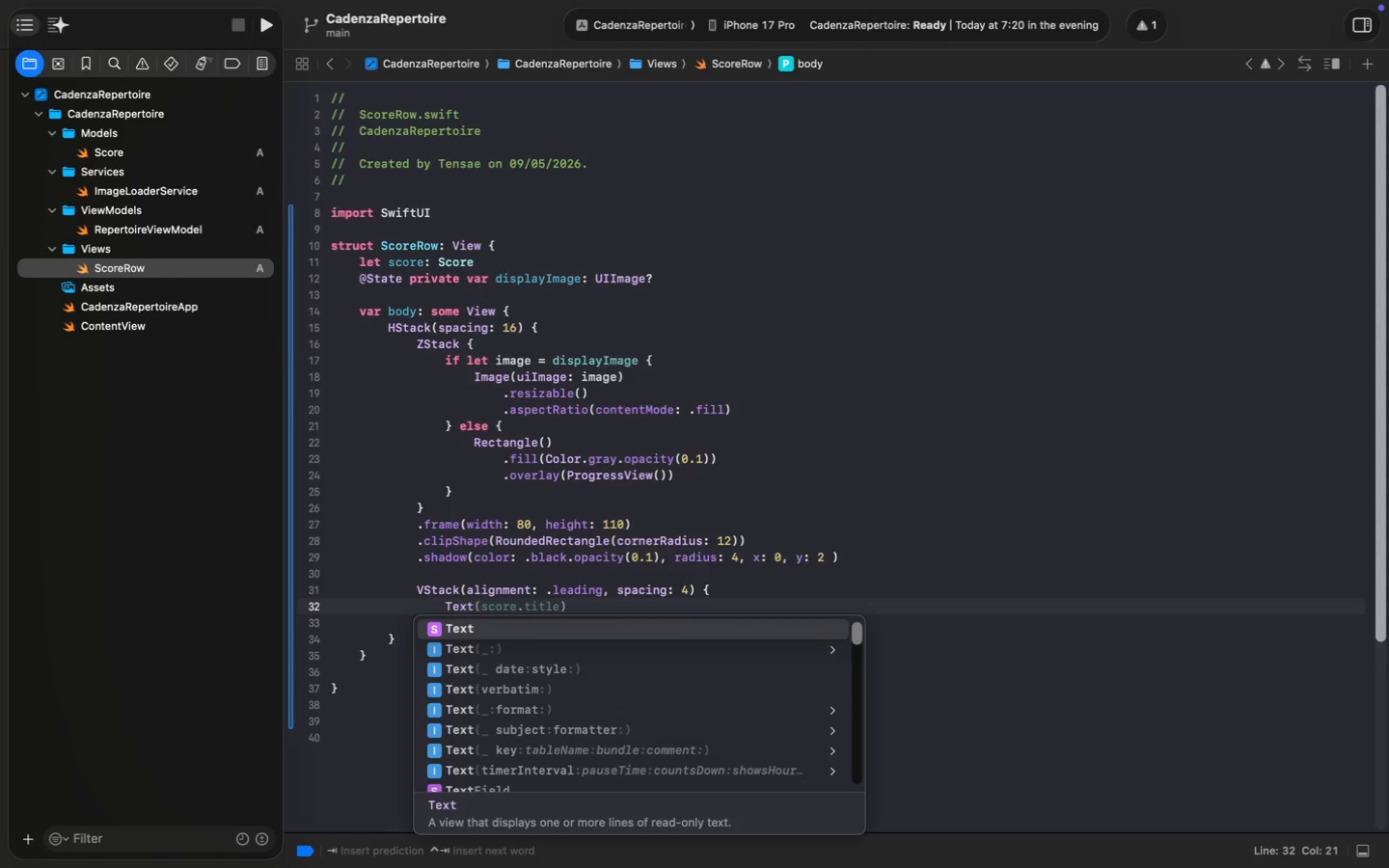 
wait(5.63)
 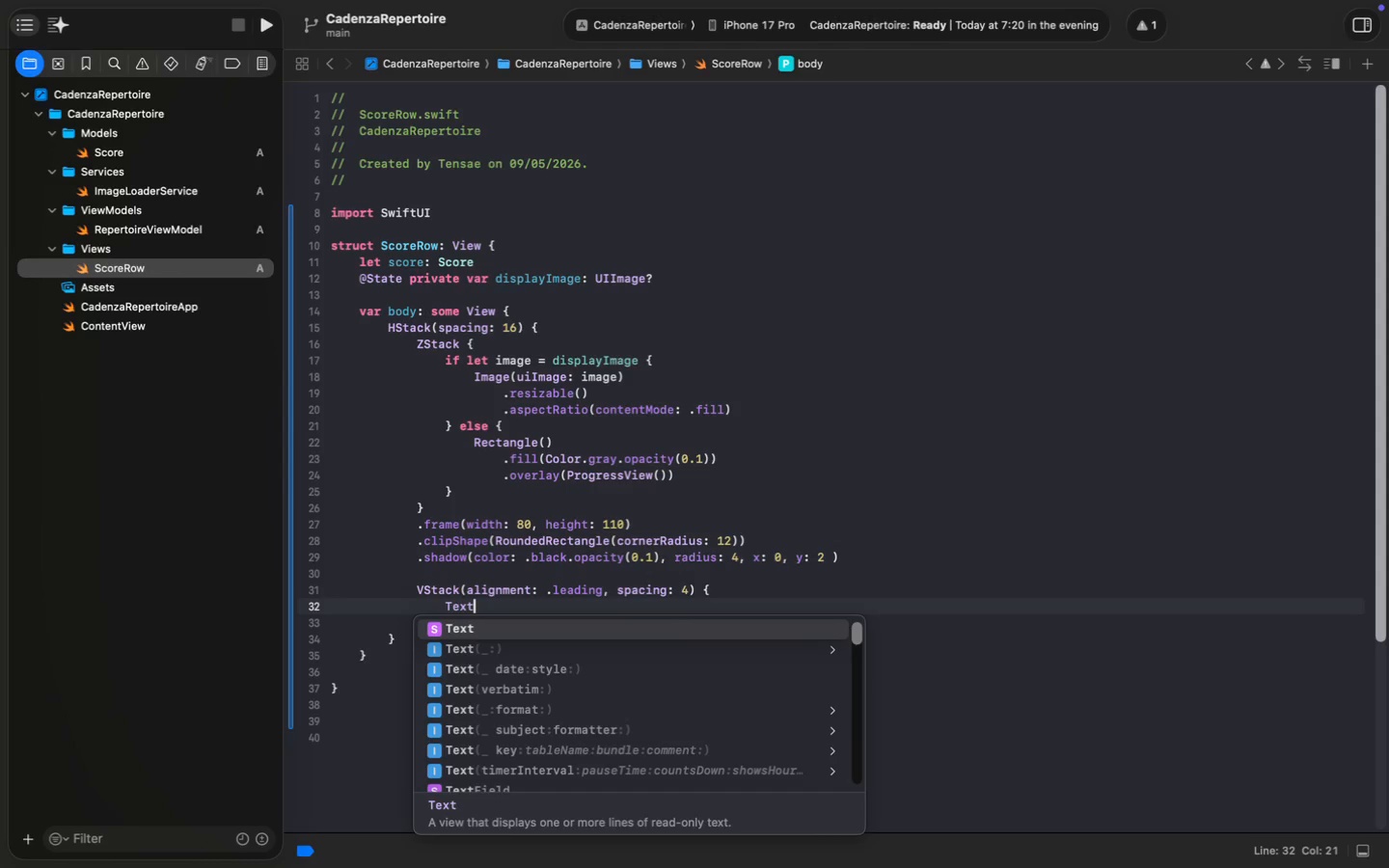 
key(Tab)
 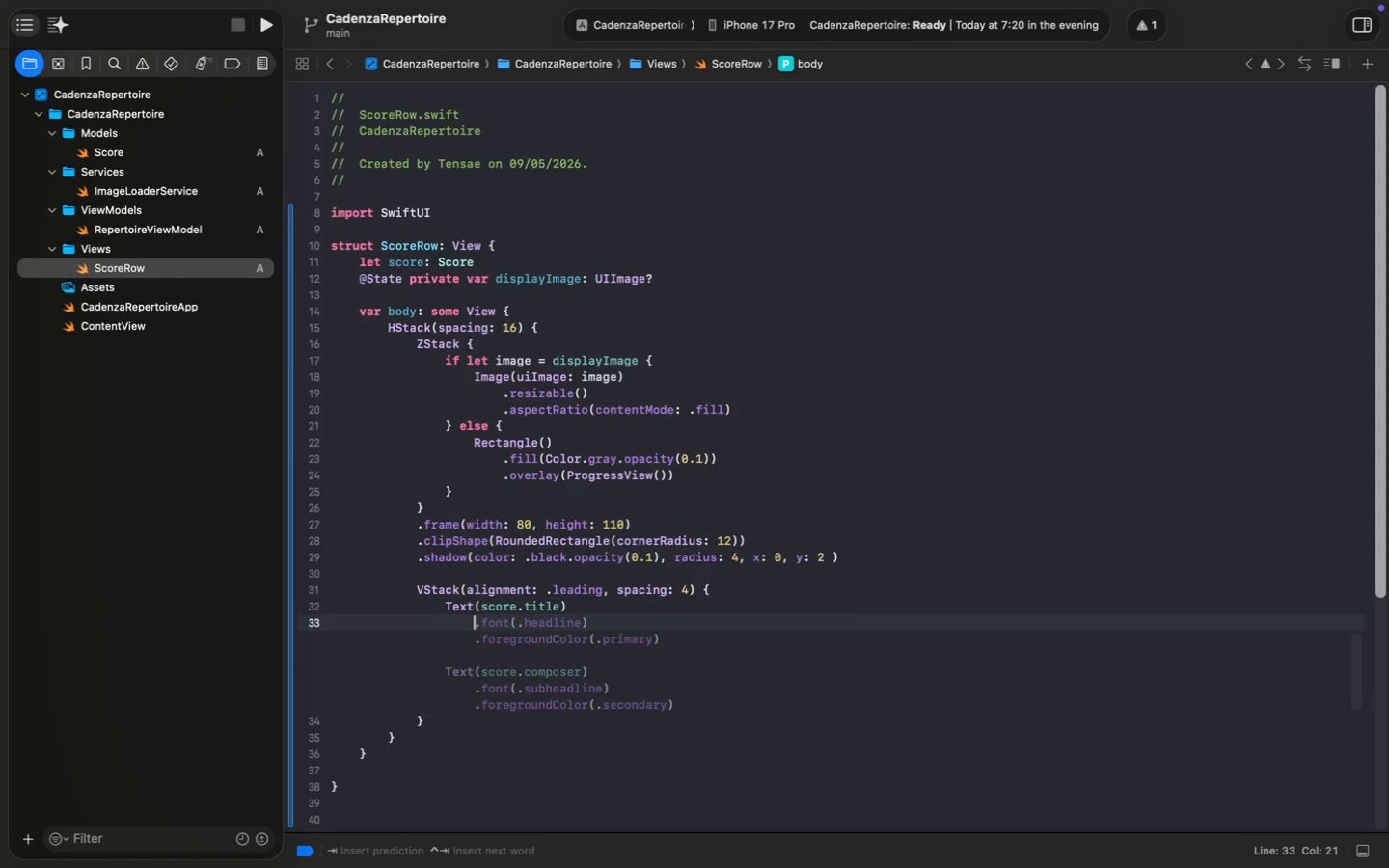 
key(Tab)
 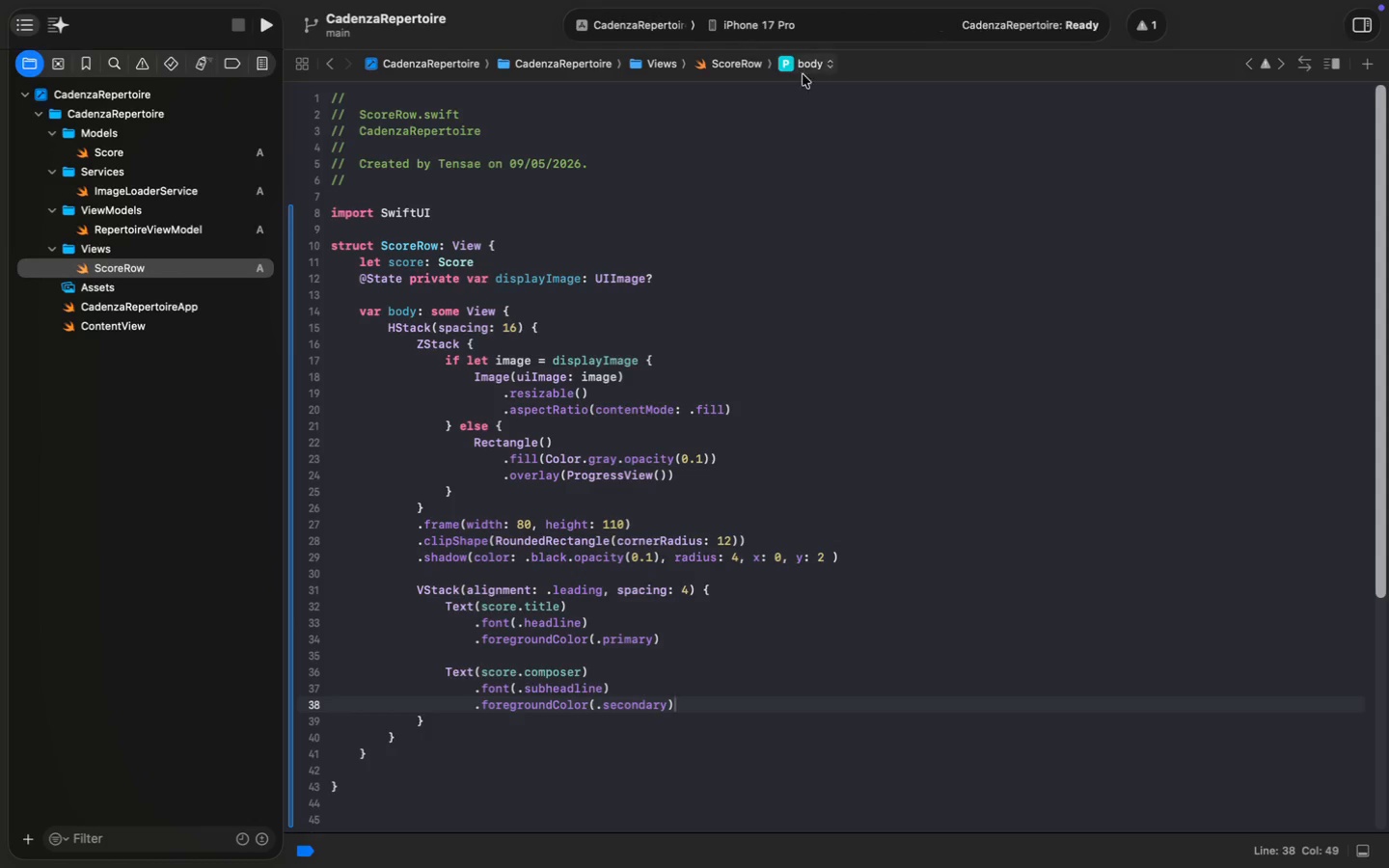 
double_click([627, 707])
 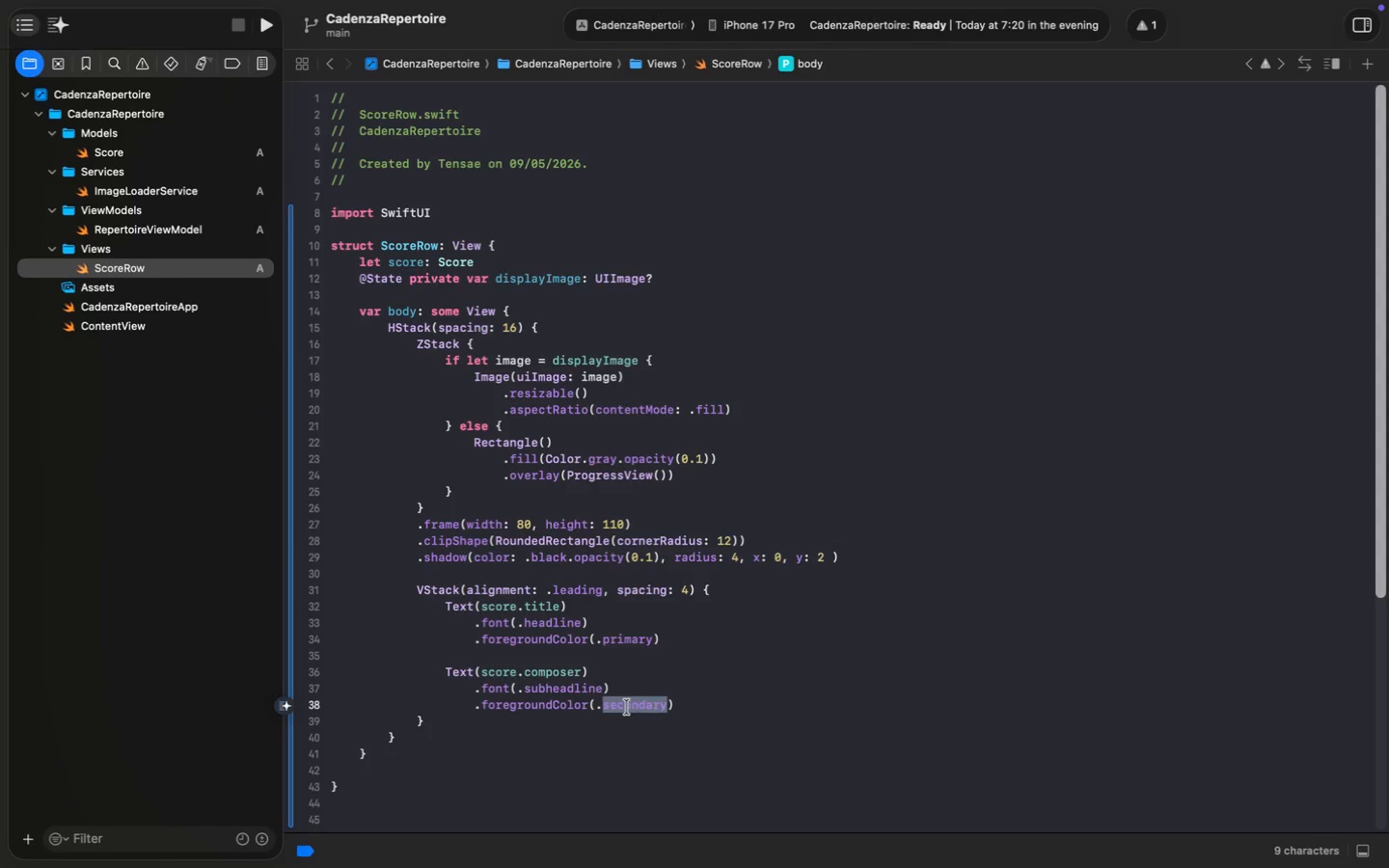 
wait(6.64)
 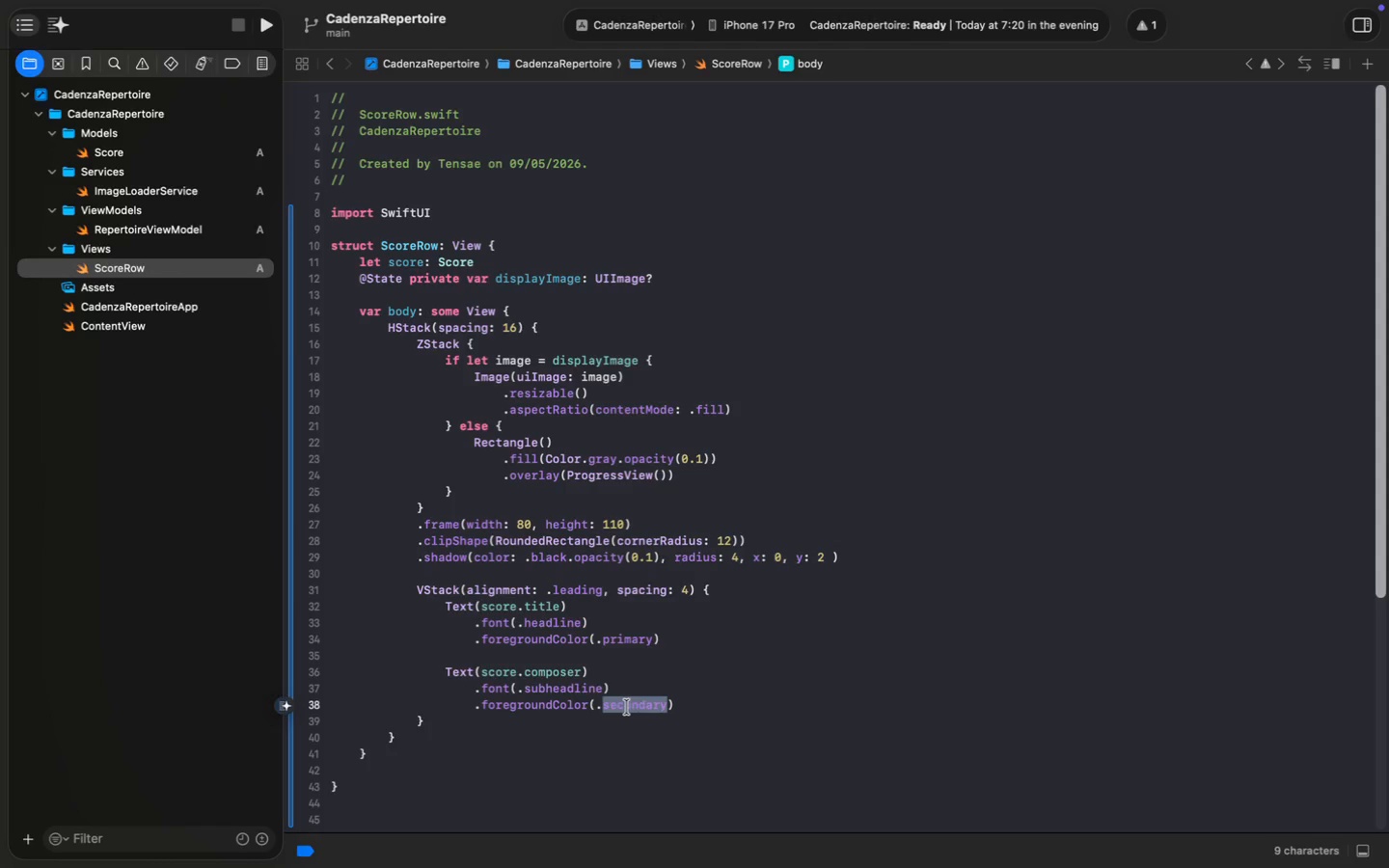 
key(ArrowRight)
 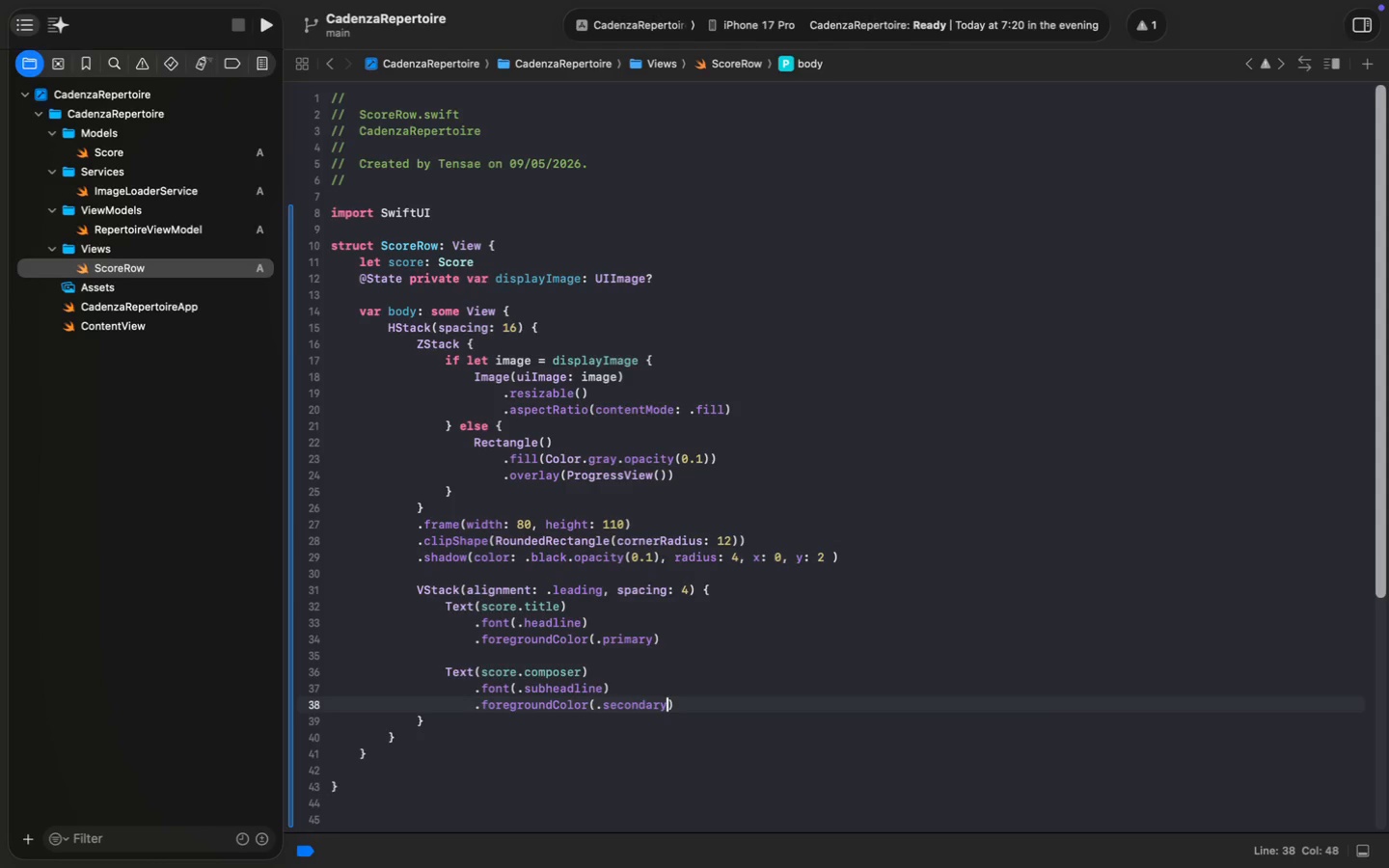 
key(Enter)
 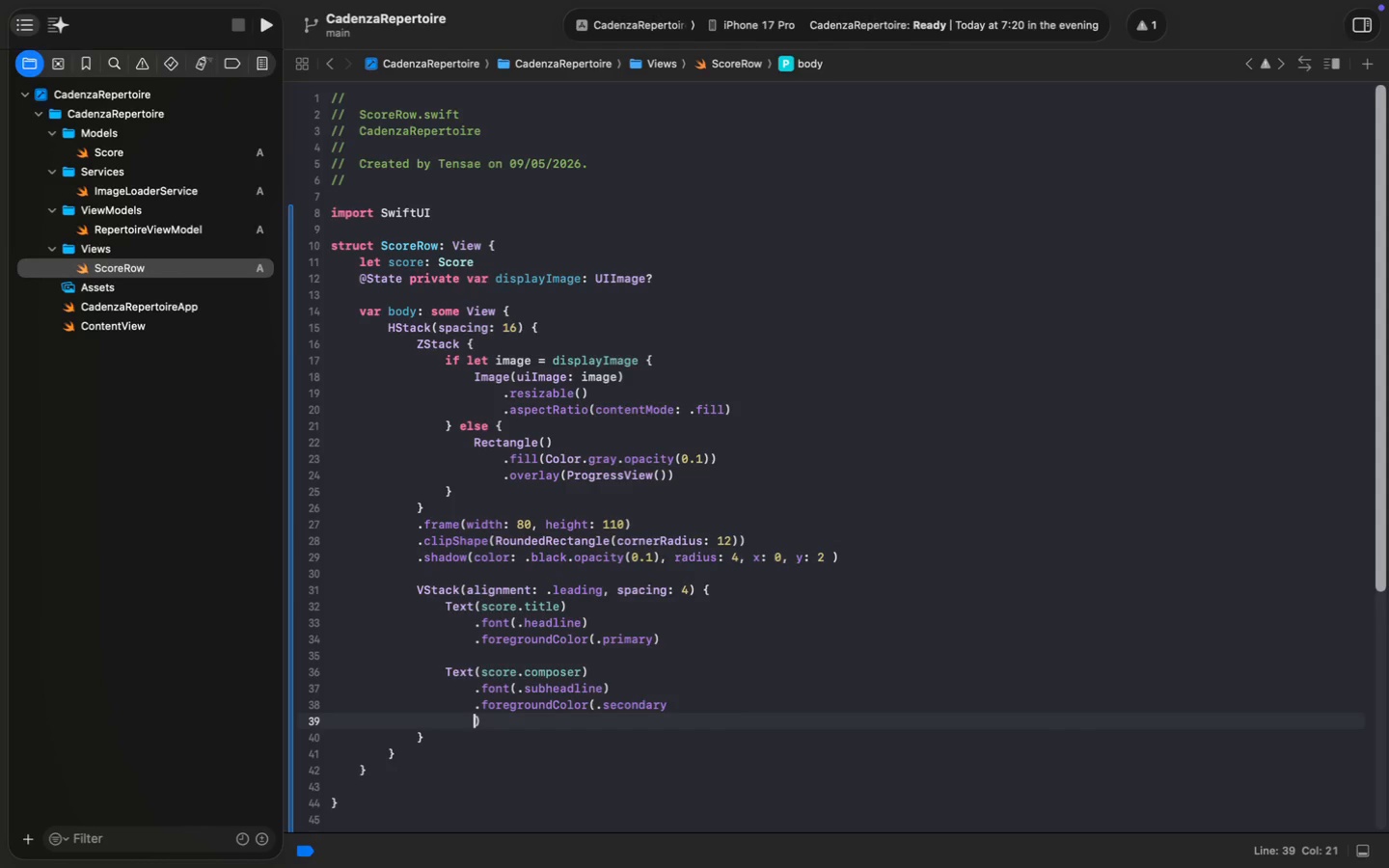 
key(Meta+Z)
 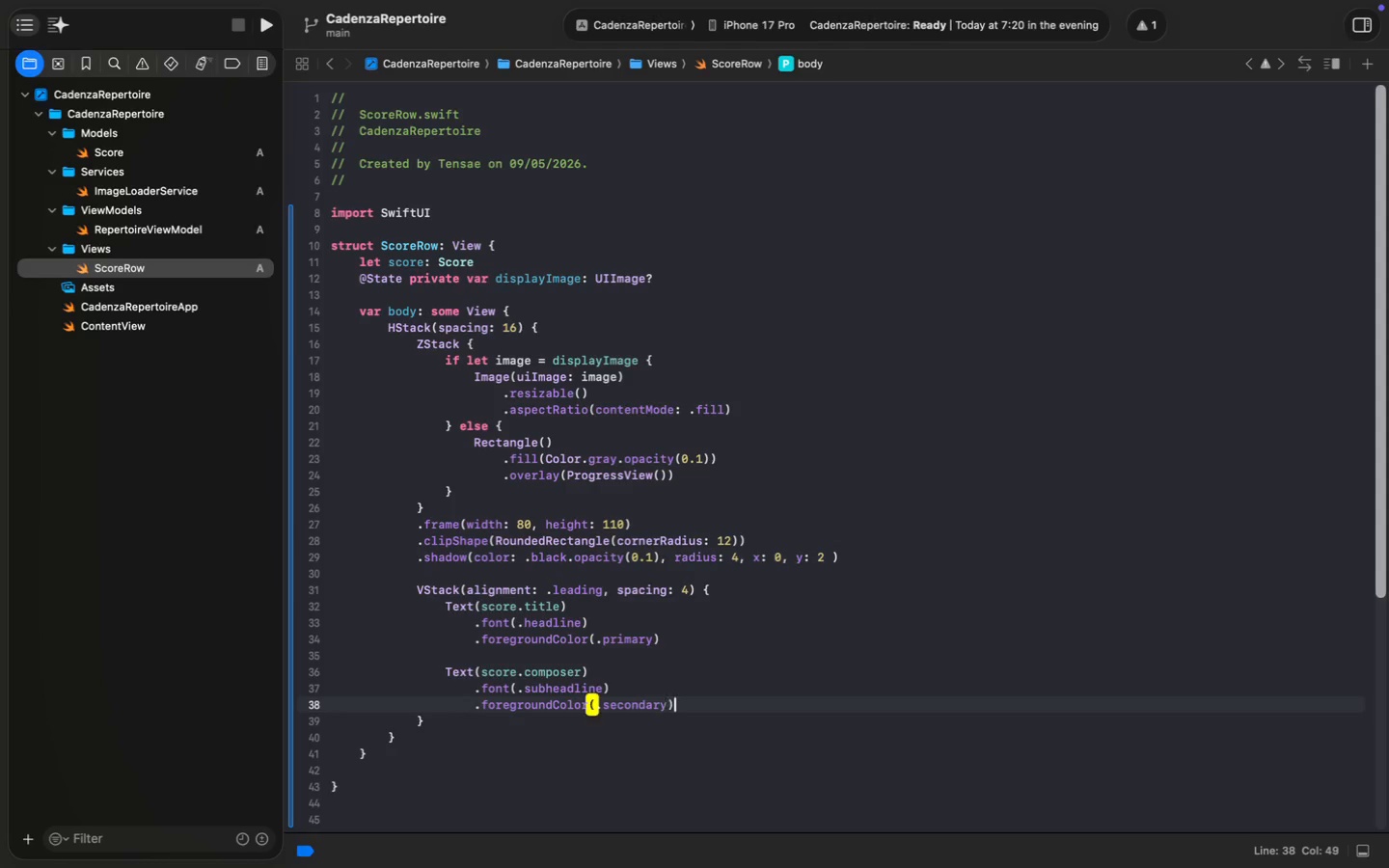 
key(ArrowRight)
 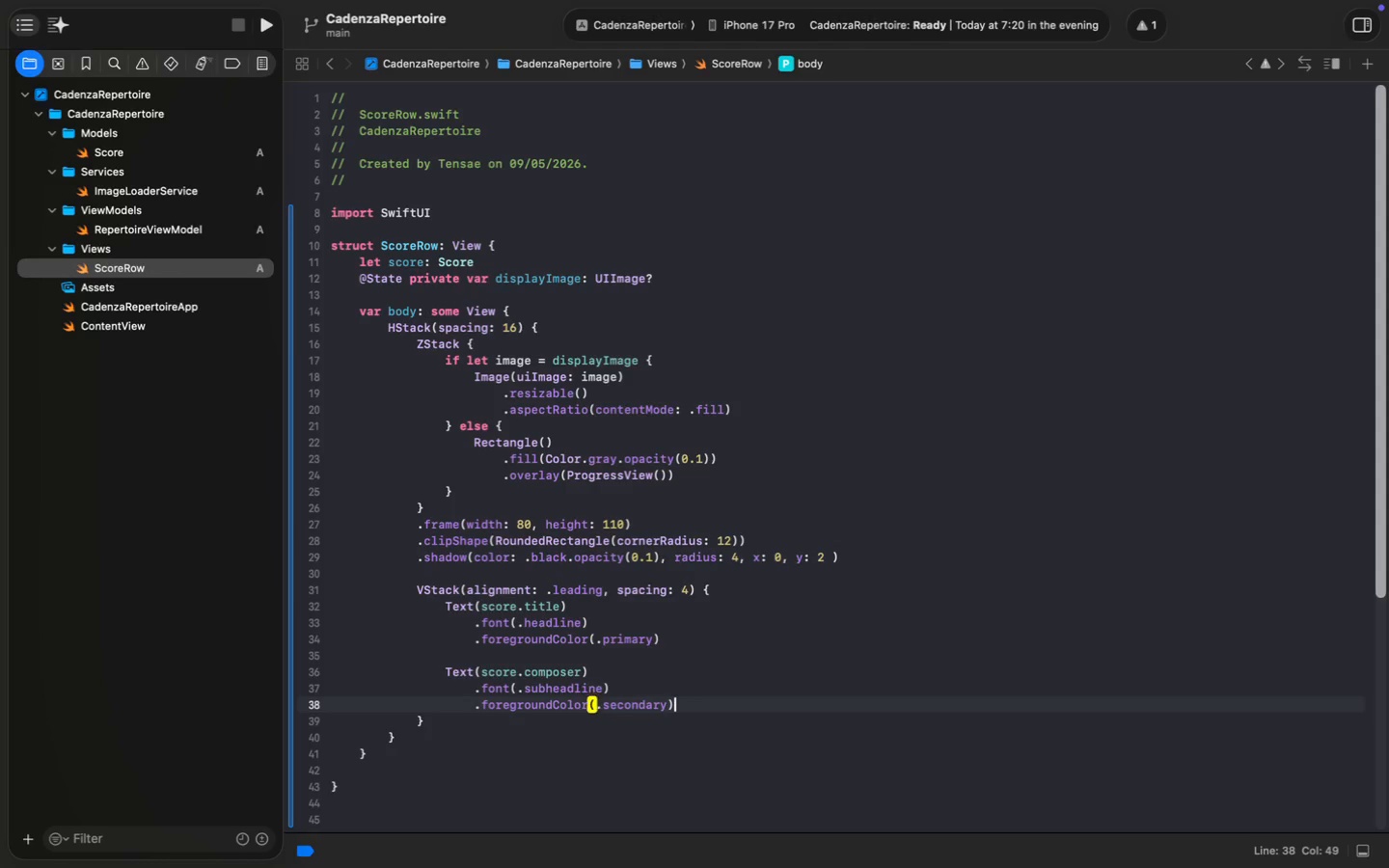 
key(Enter)
 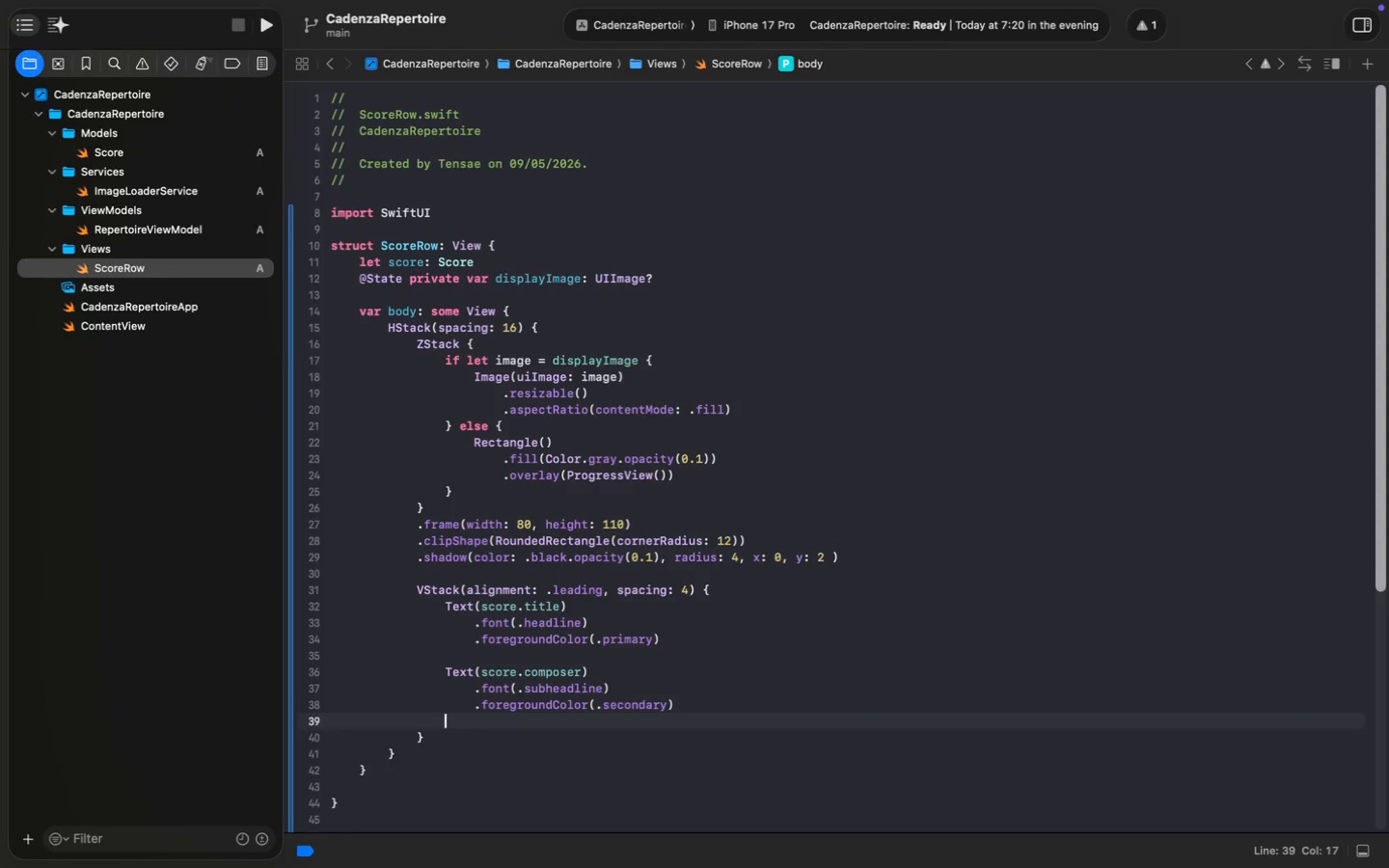 
key(Enter)
 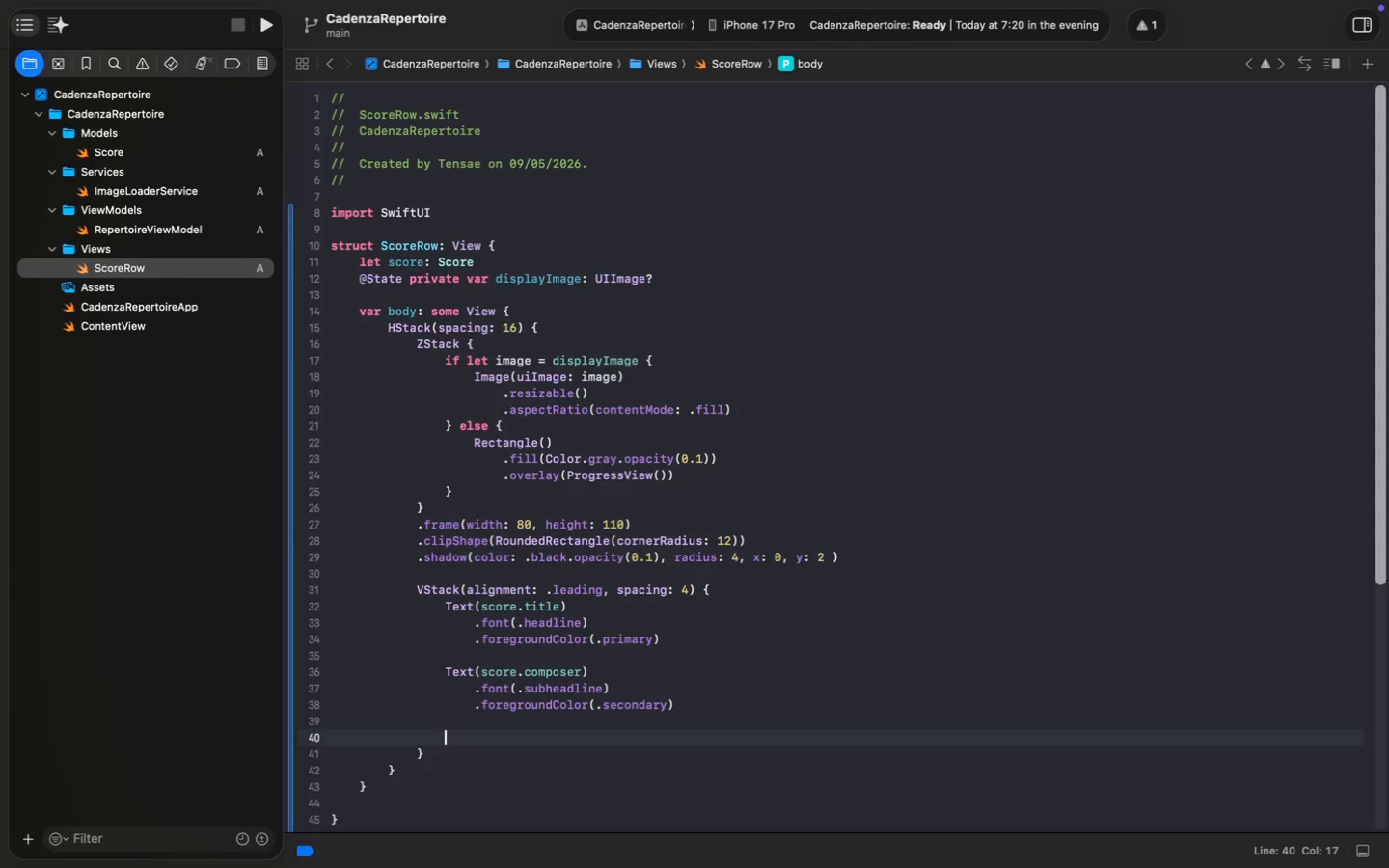 
type(Spacer))
key(Backspace)
type(())
 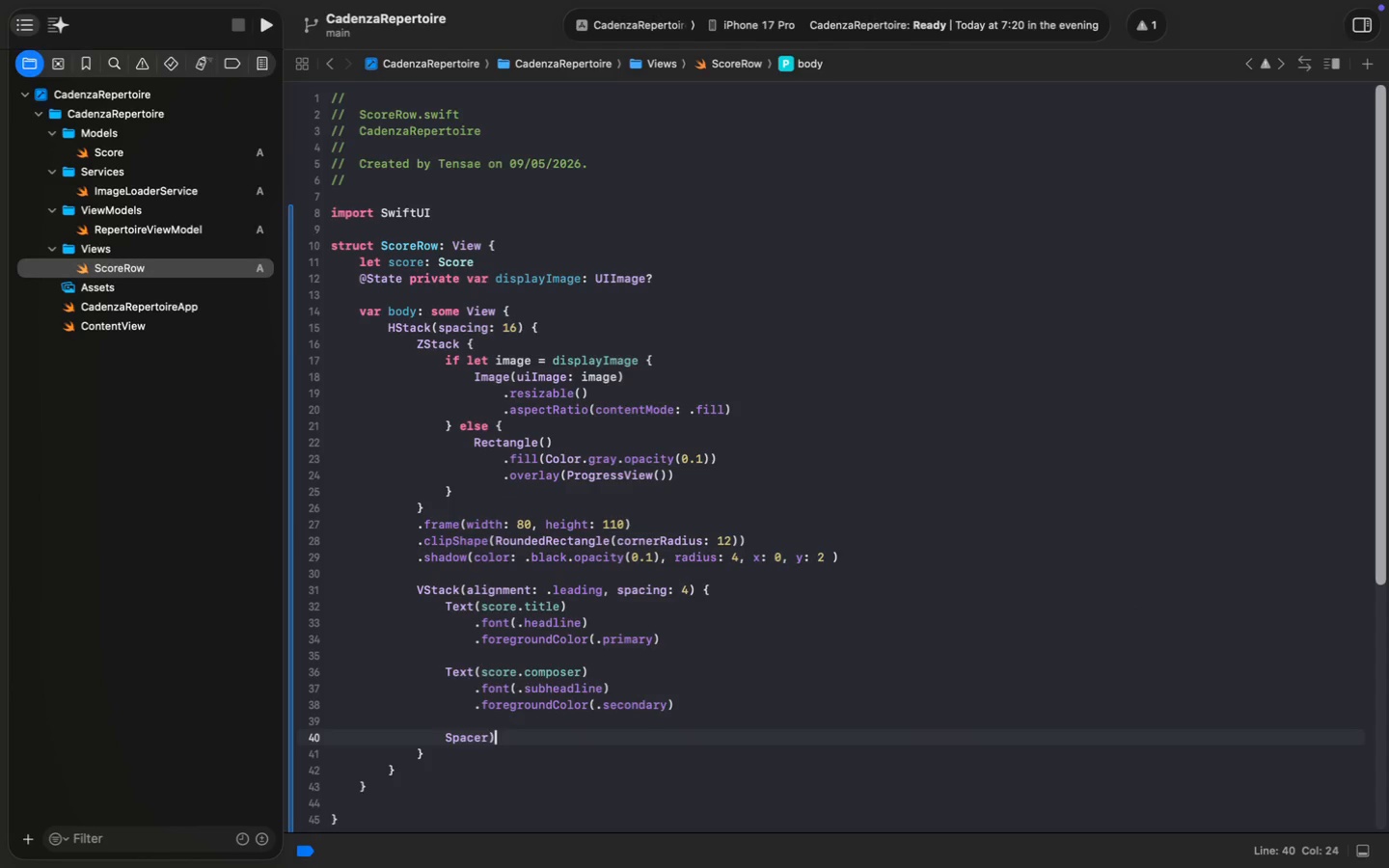 
key(Enter)
 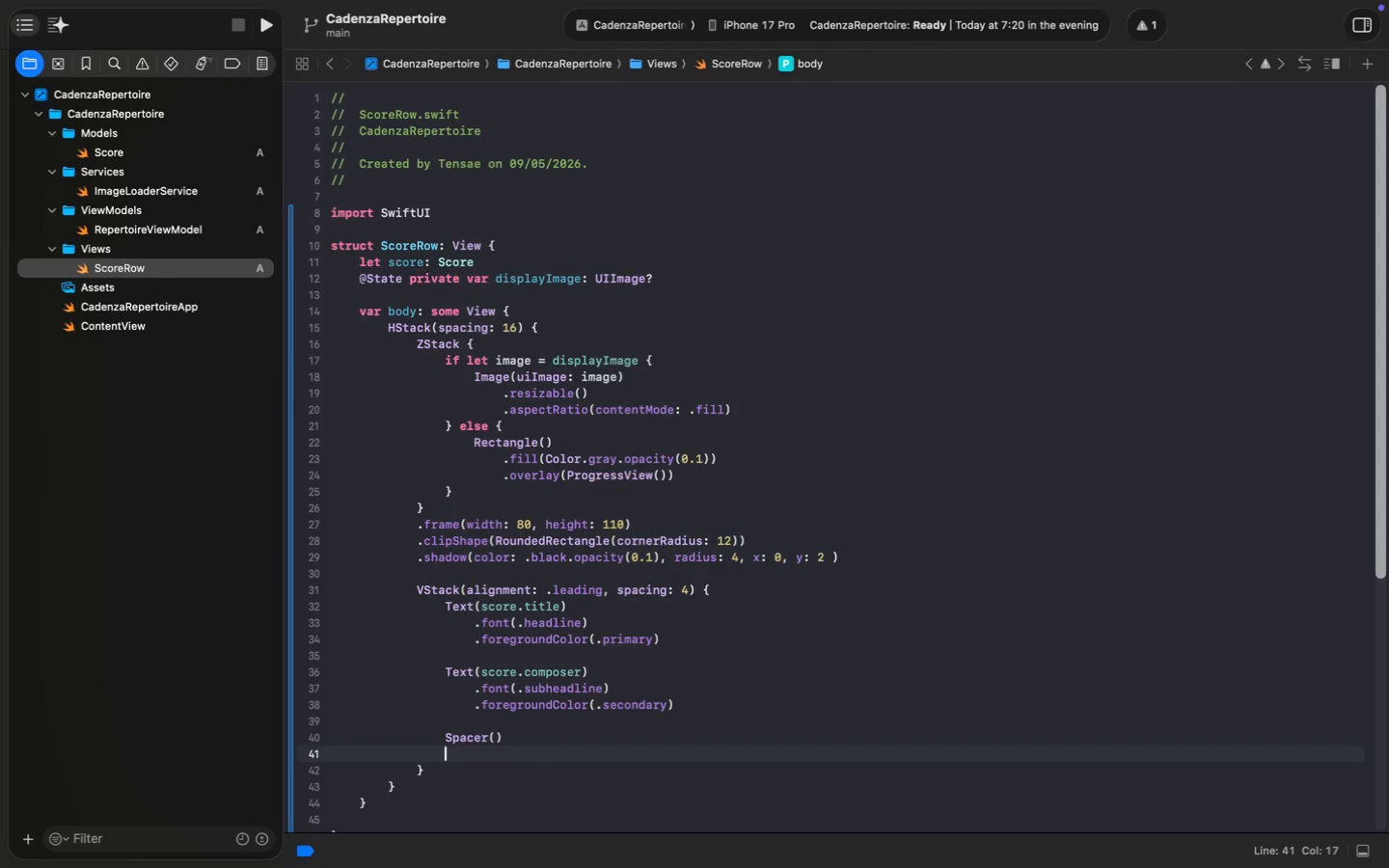 
key(Enter)
 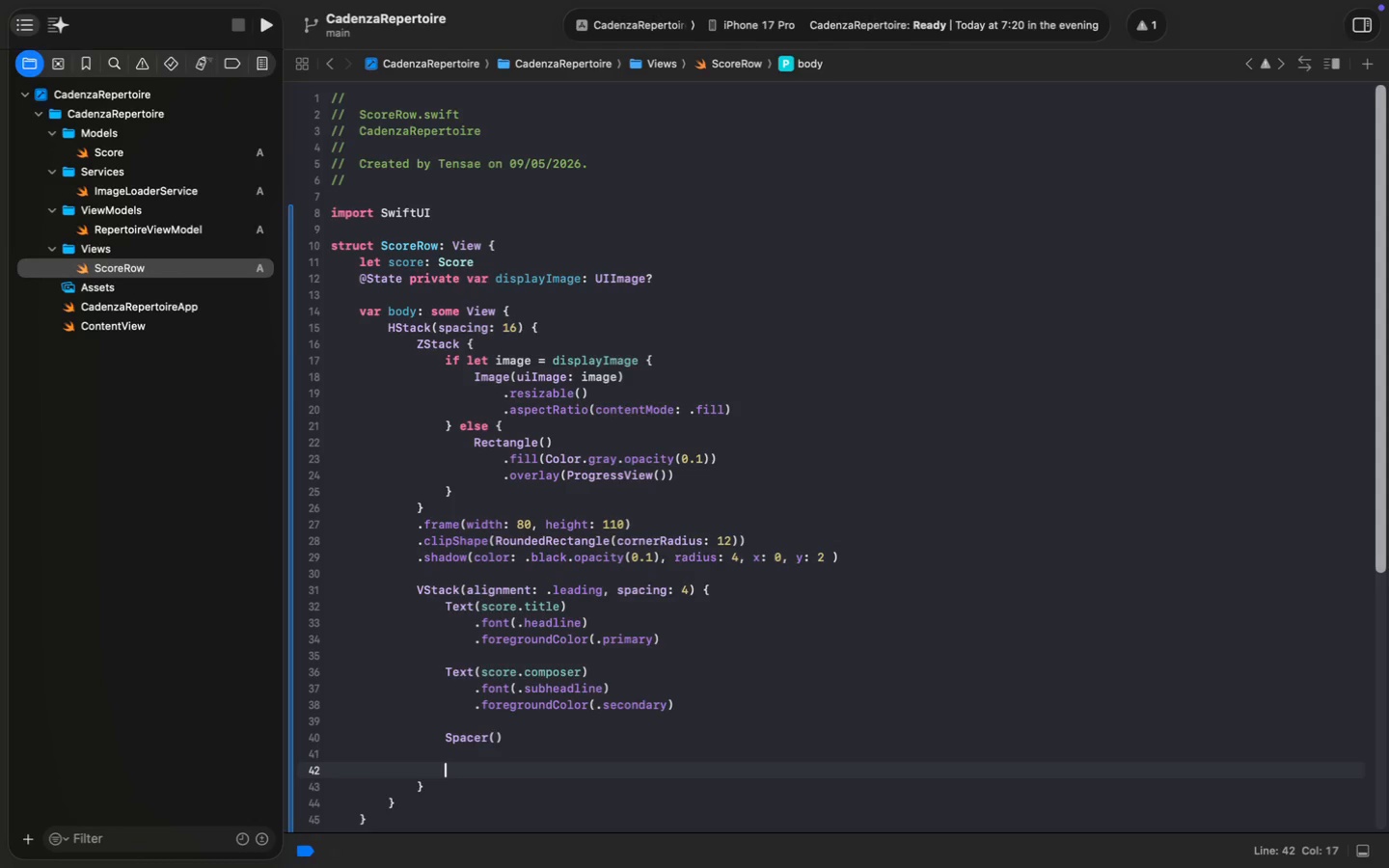 
type(Text("View Sheet music)
 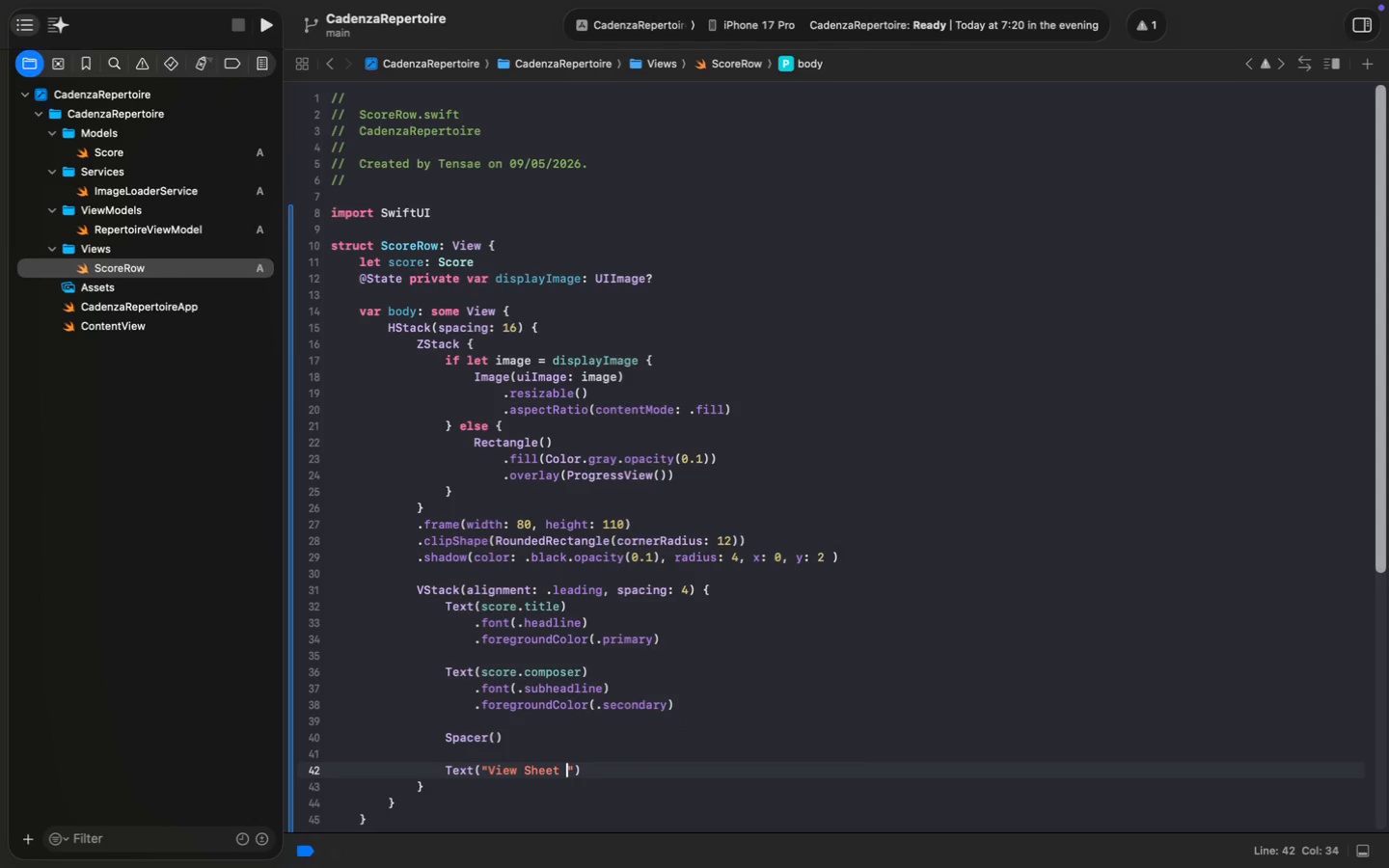 
key(Alt+ArrowLeft)
 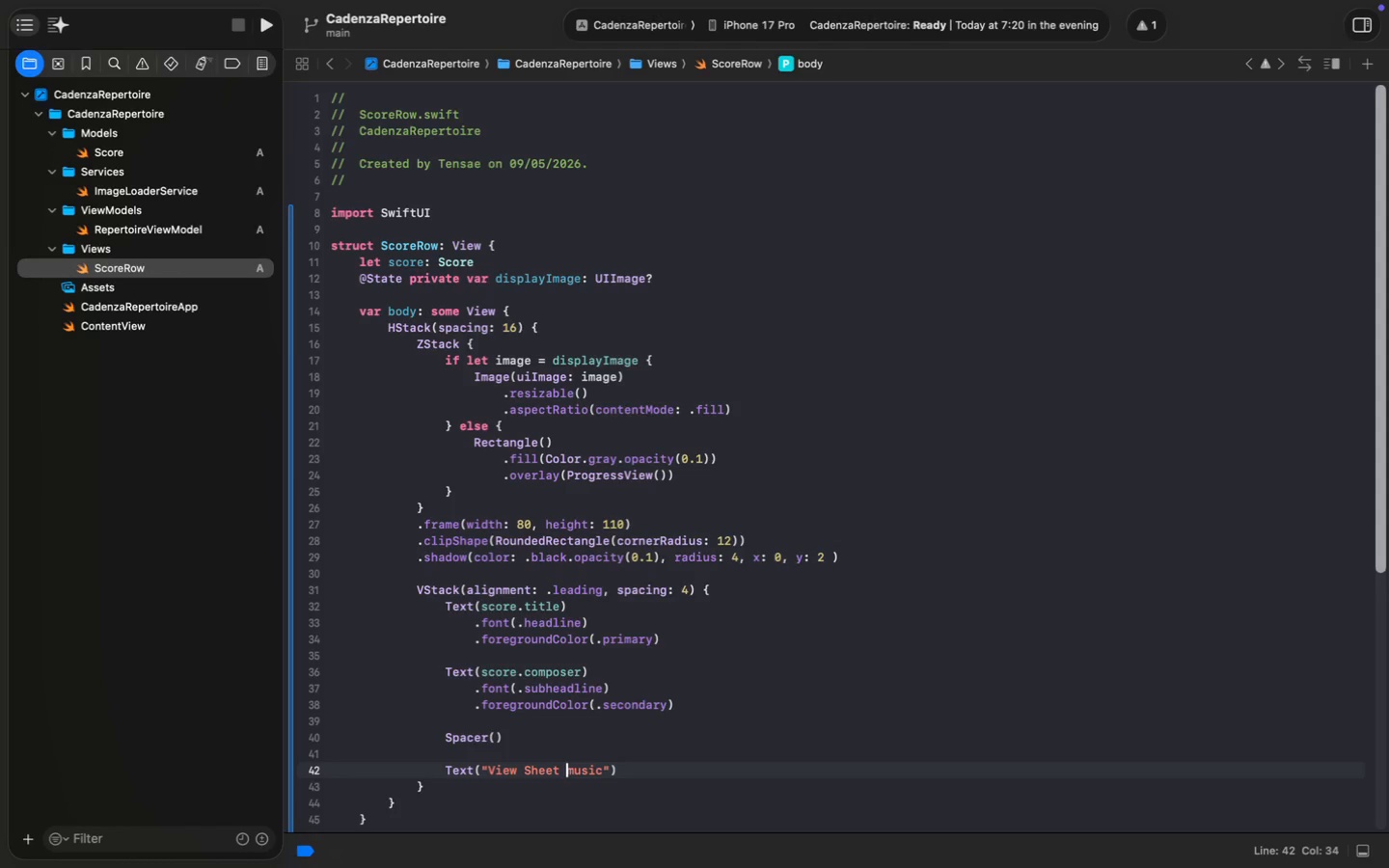 
key(ArrowRight)
 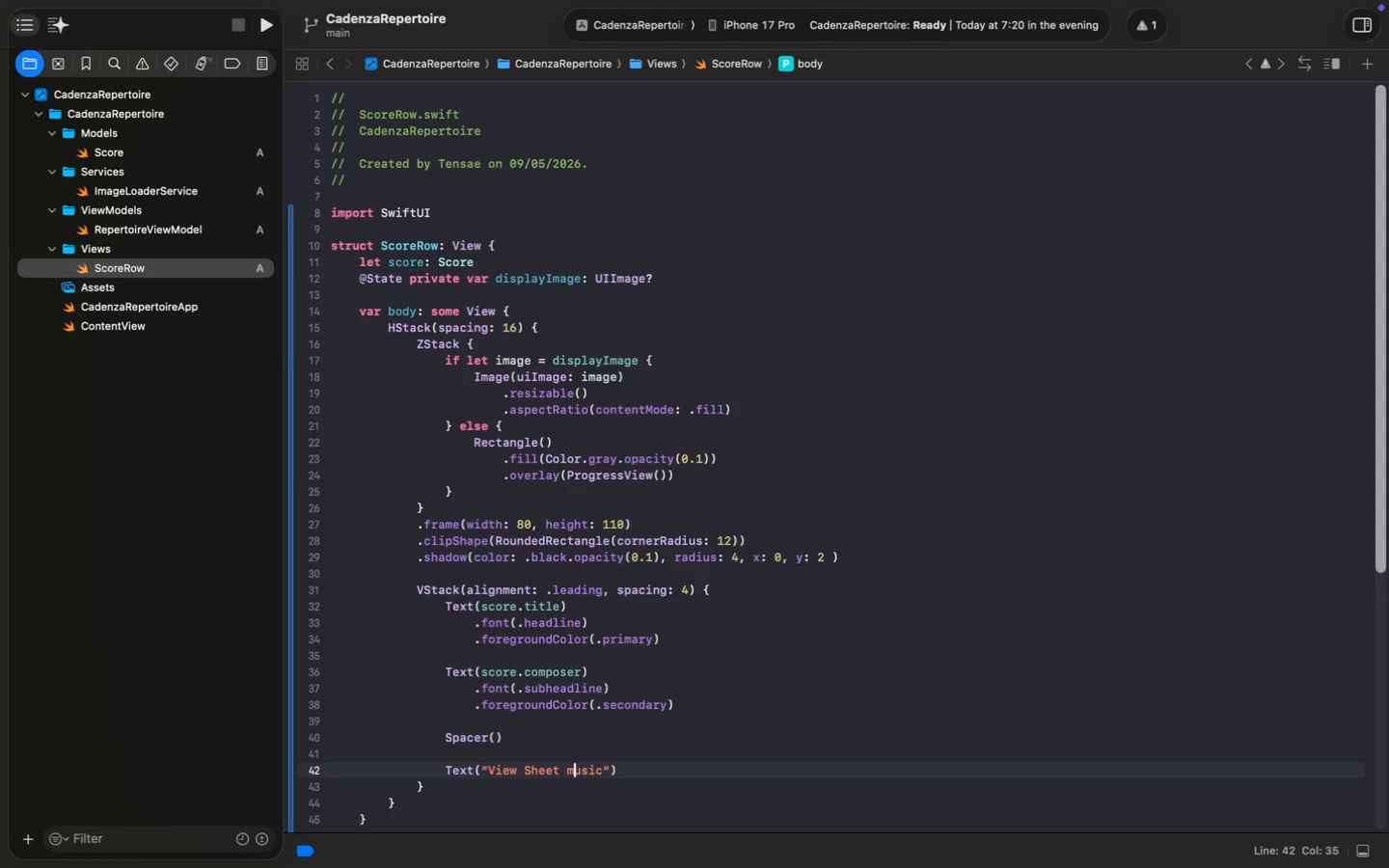 
key(Shift+Backspace)
 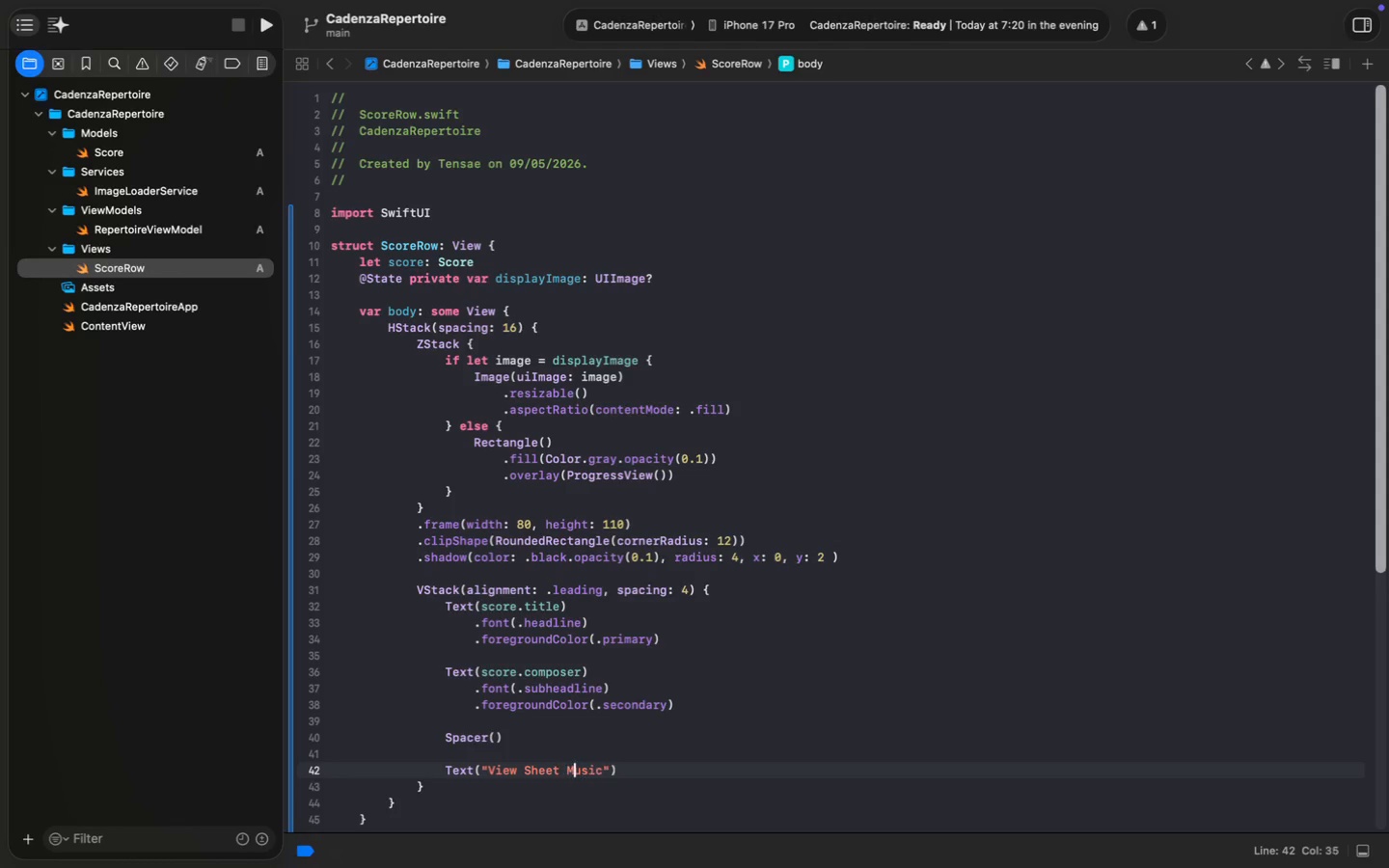 
key(Shift+M)
 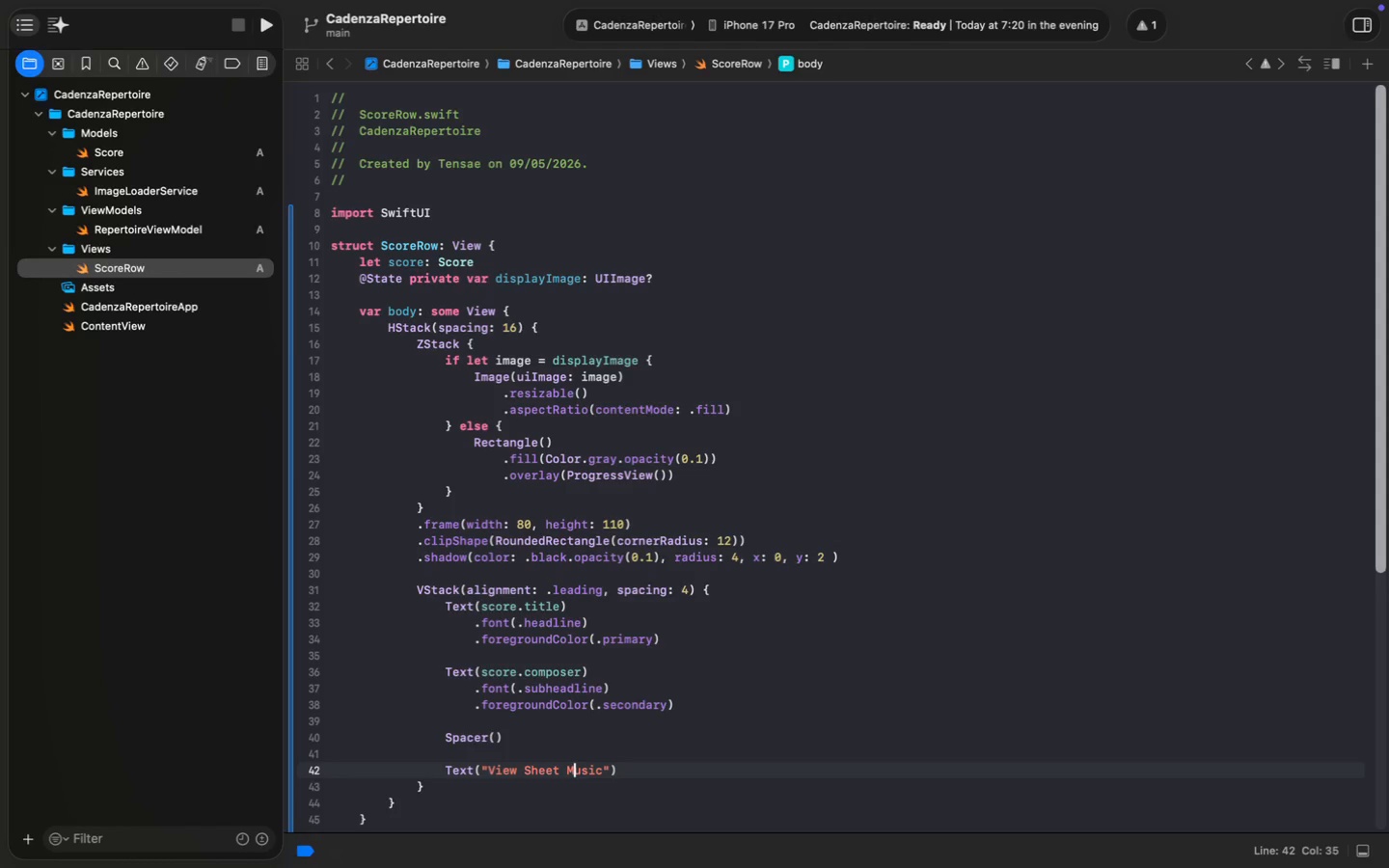 
key(Meta+ArrowRight)
 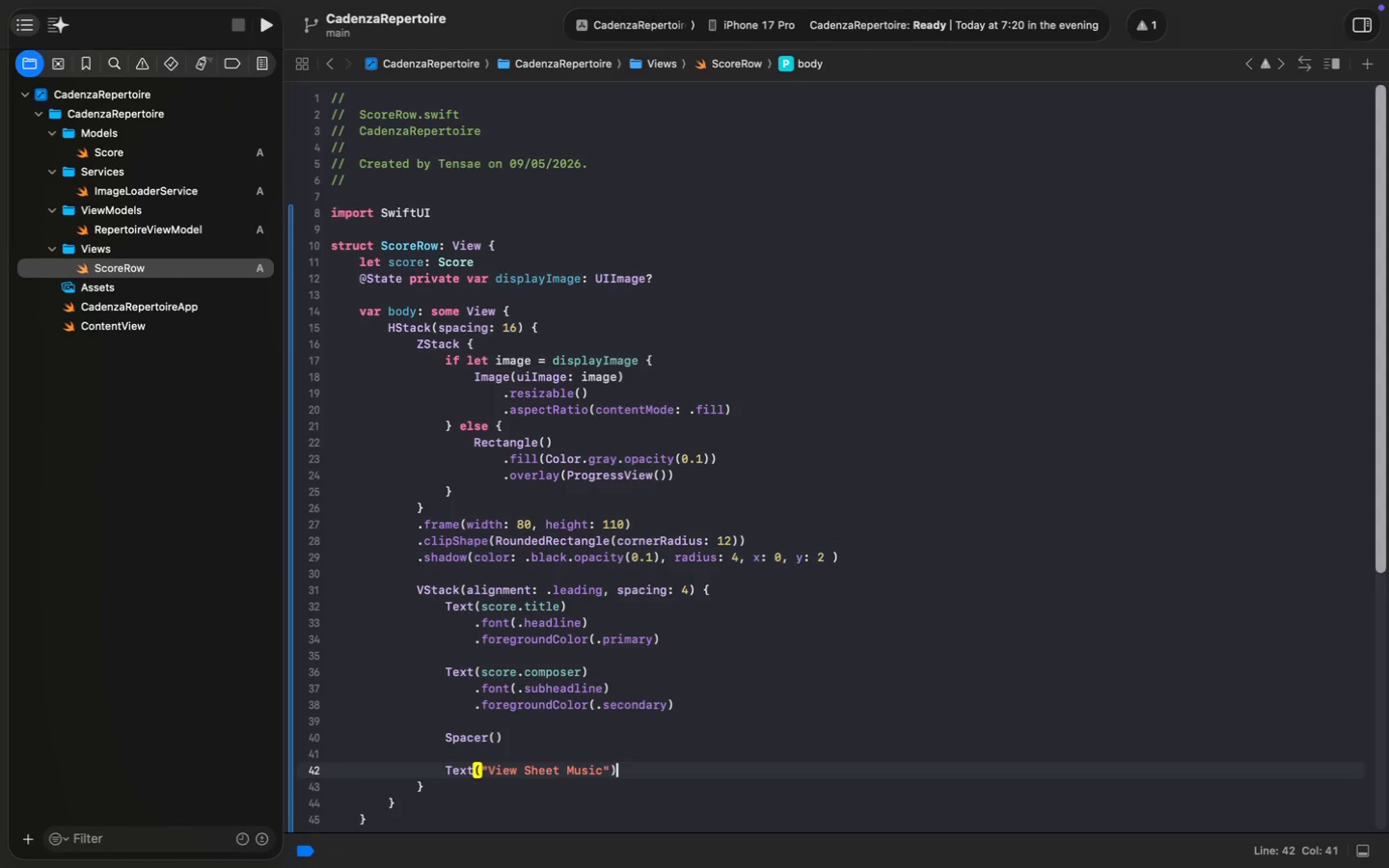 
key(Enter)
 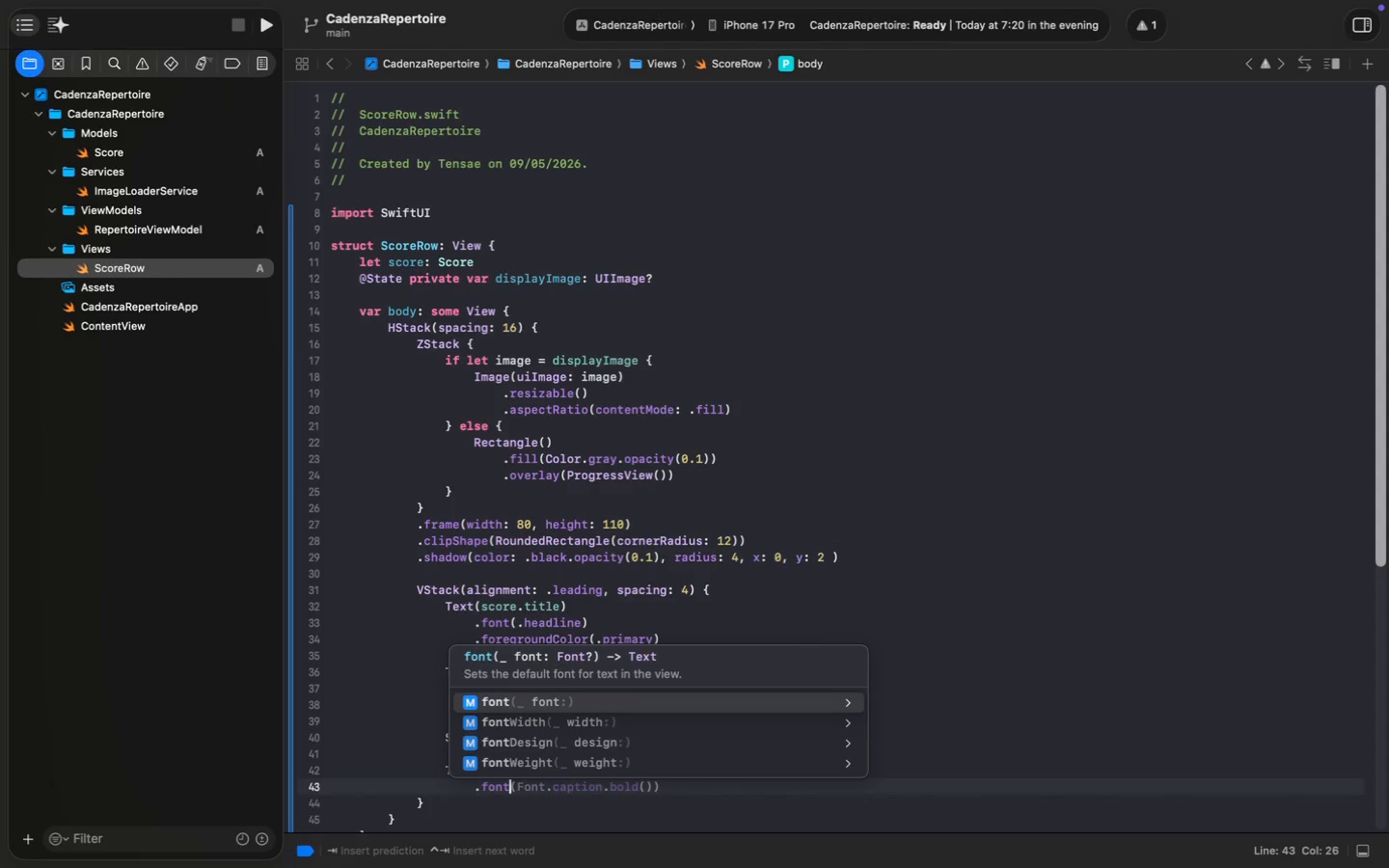 
type(.font)
 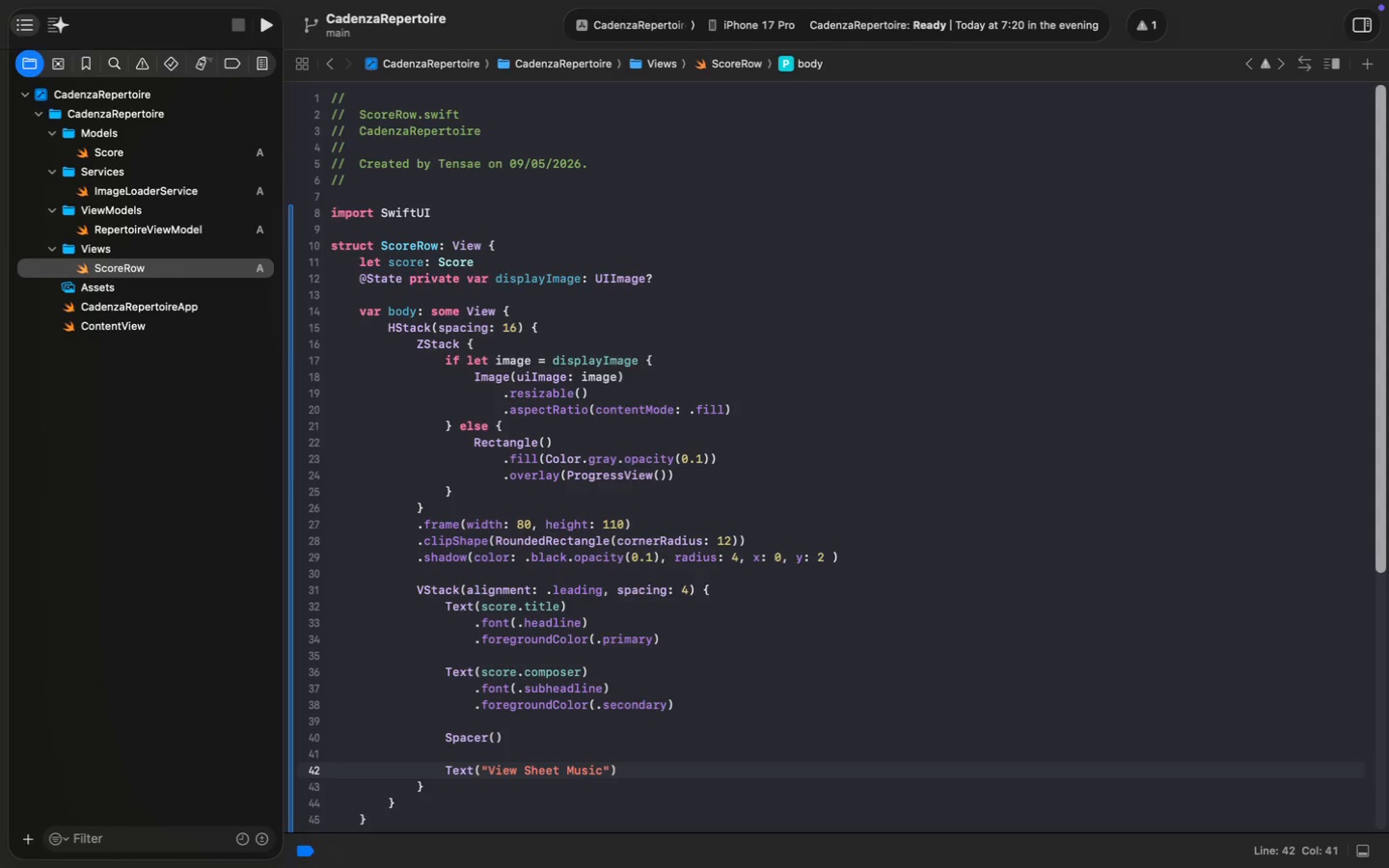 
key(Enter)
 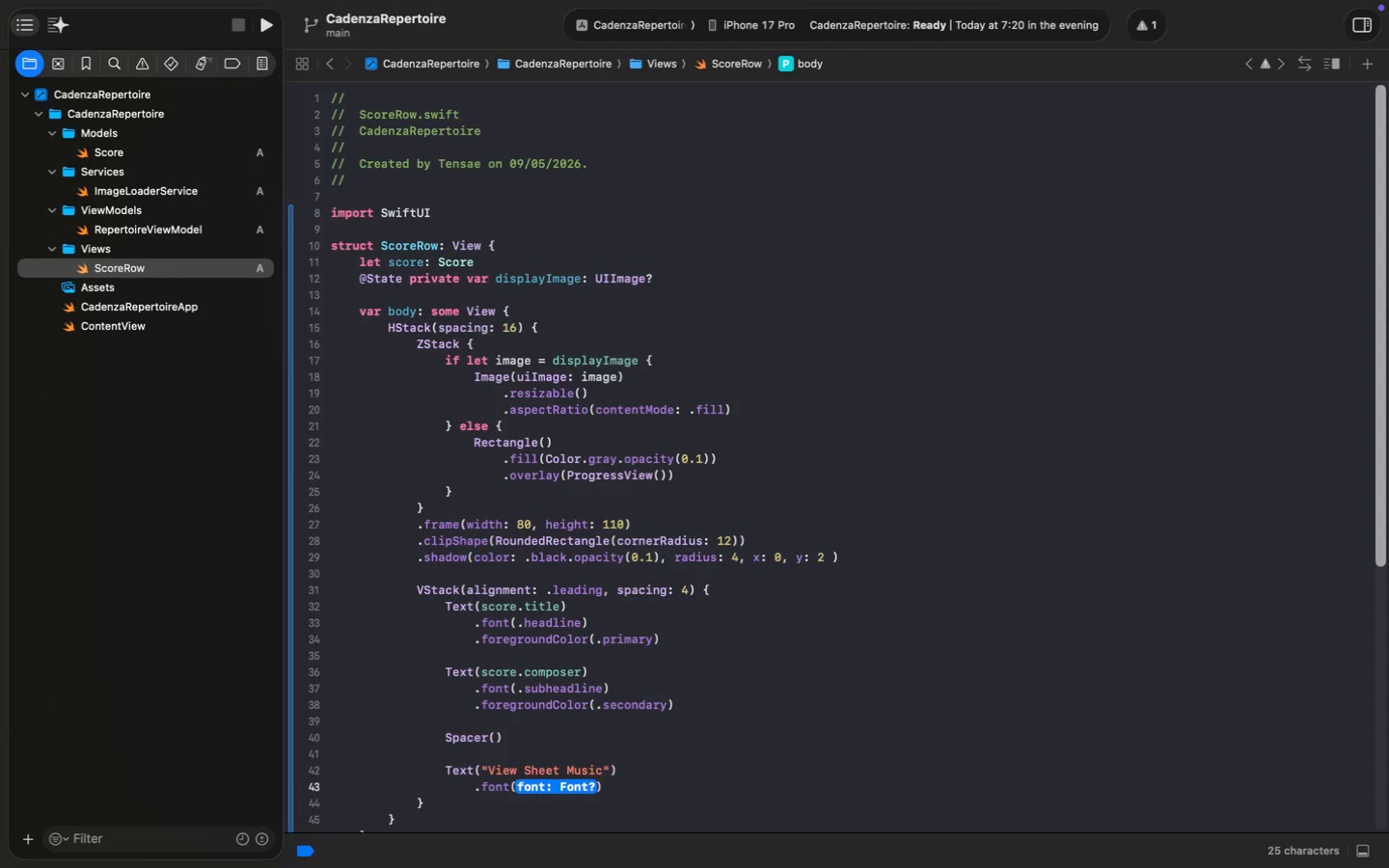 
type(.cap)
 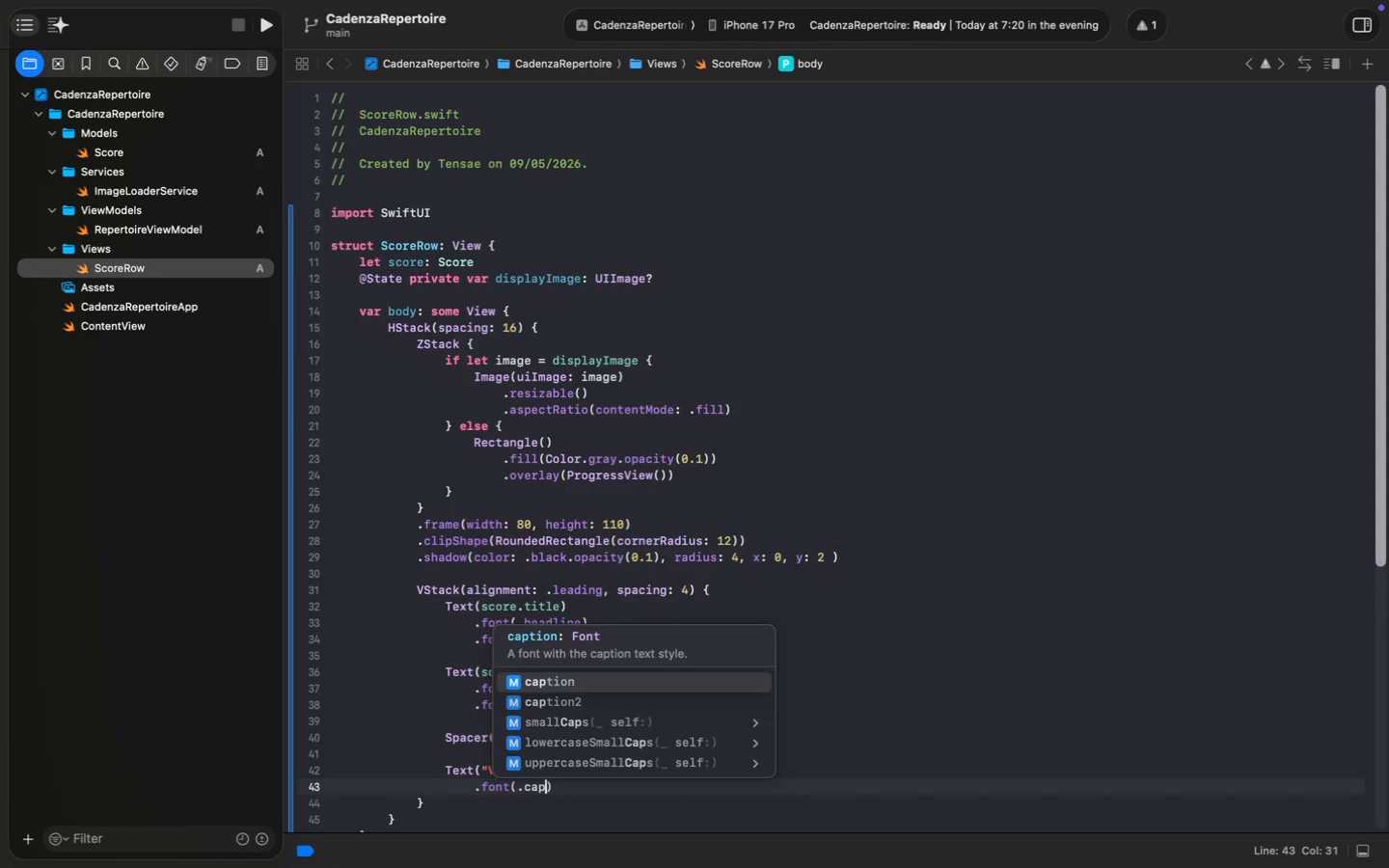 
key(Enter)
 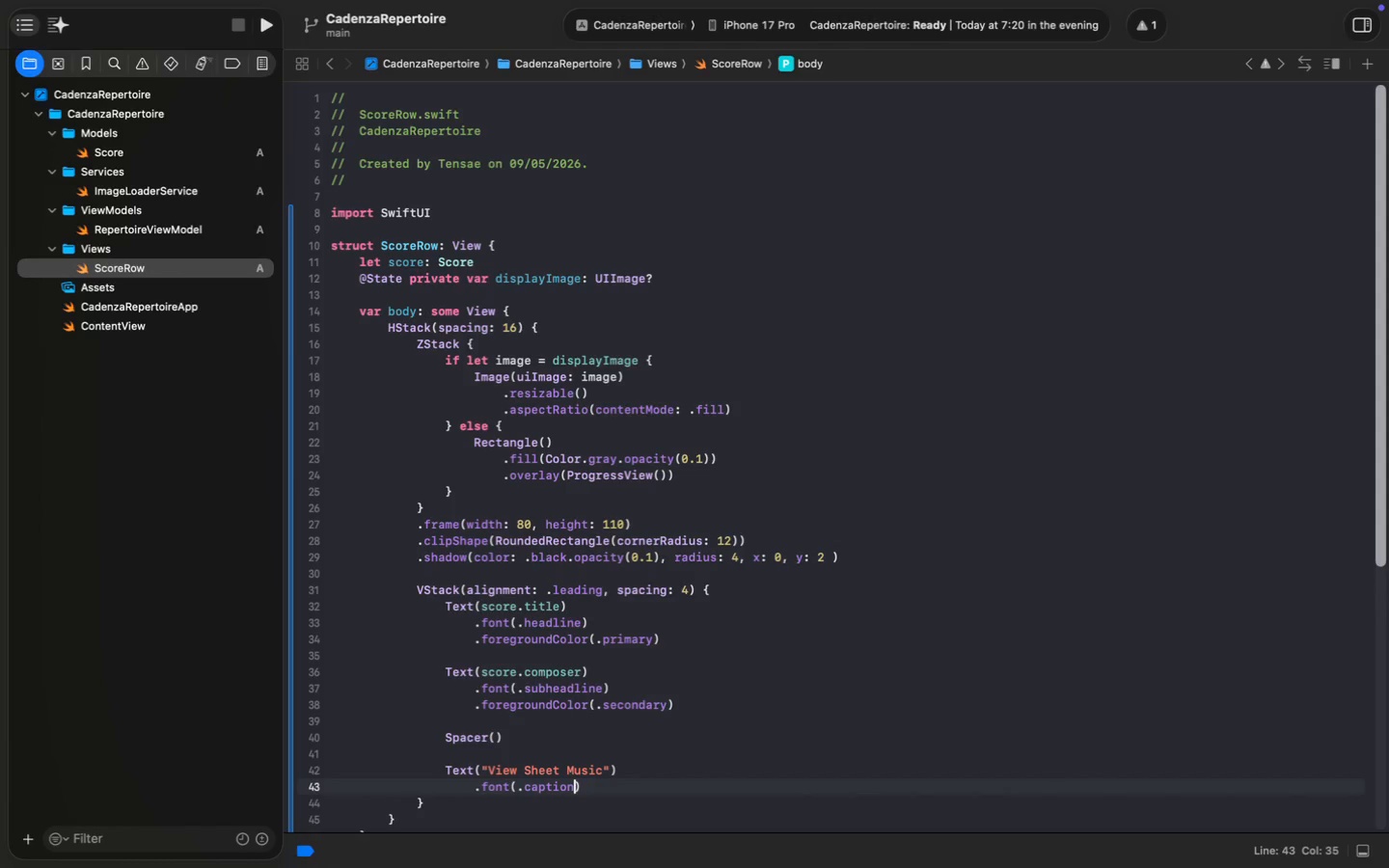 
type(.bol)
 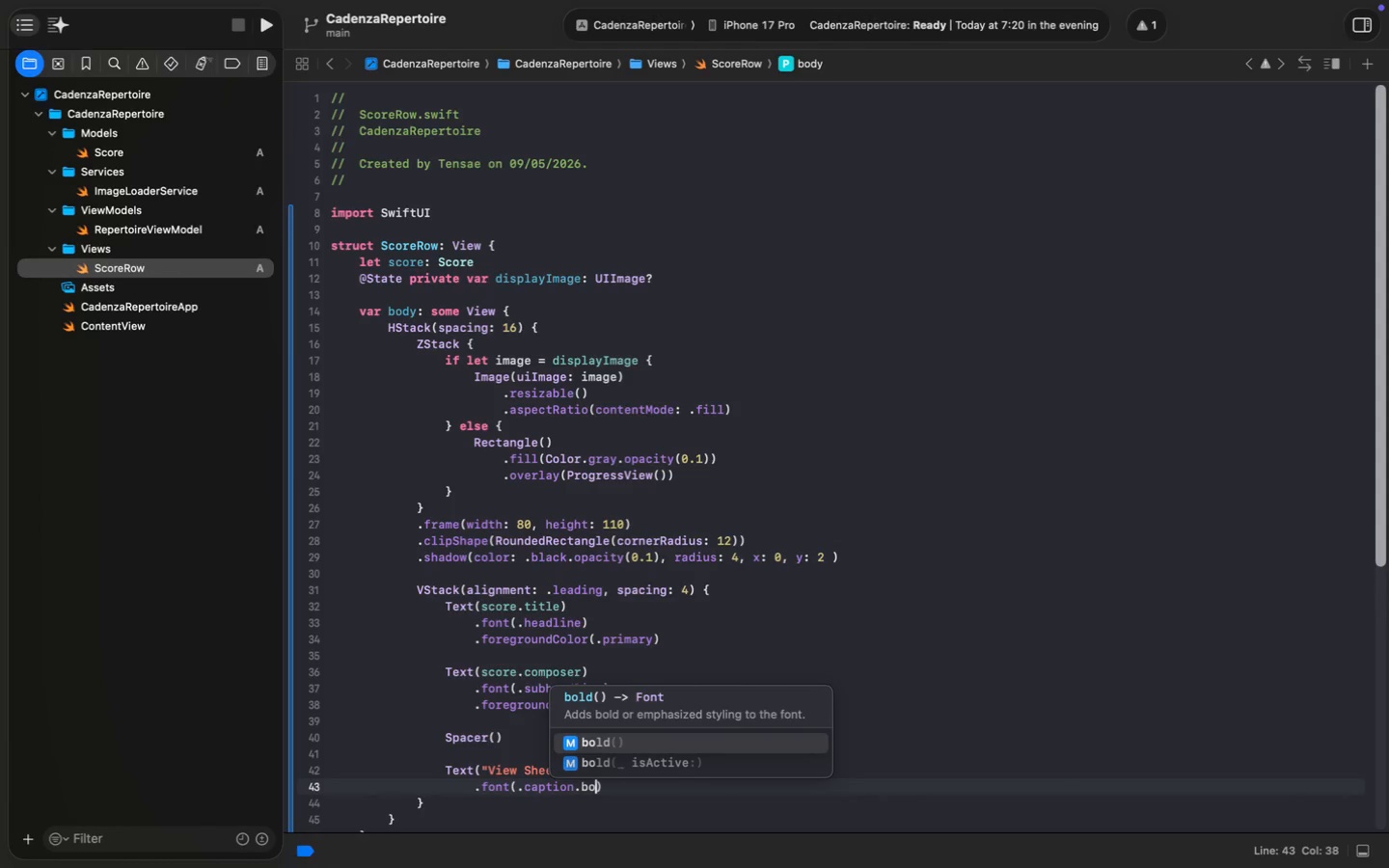 
key(Enter)
 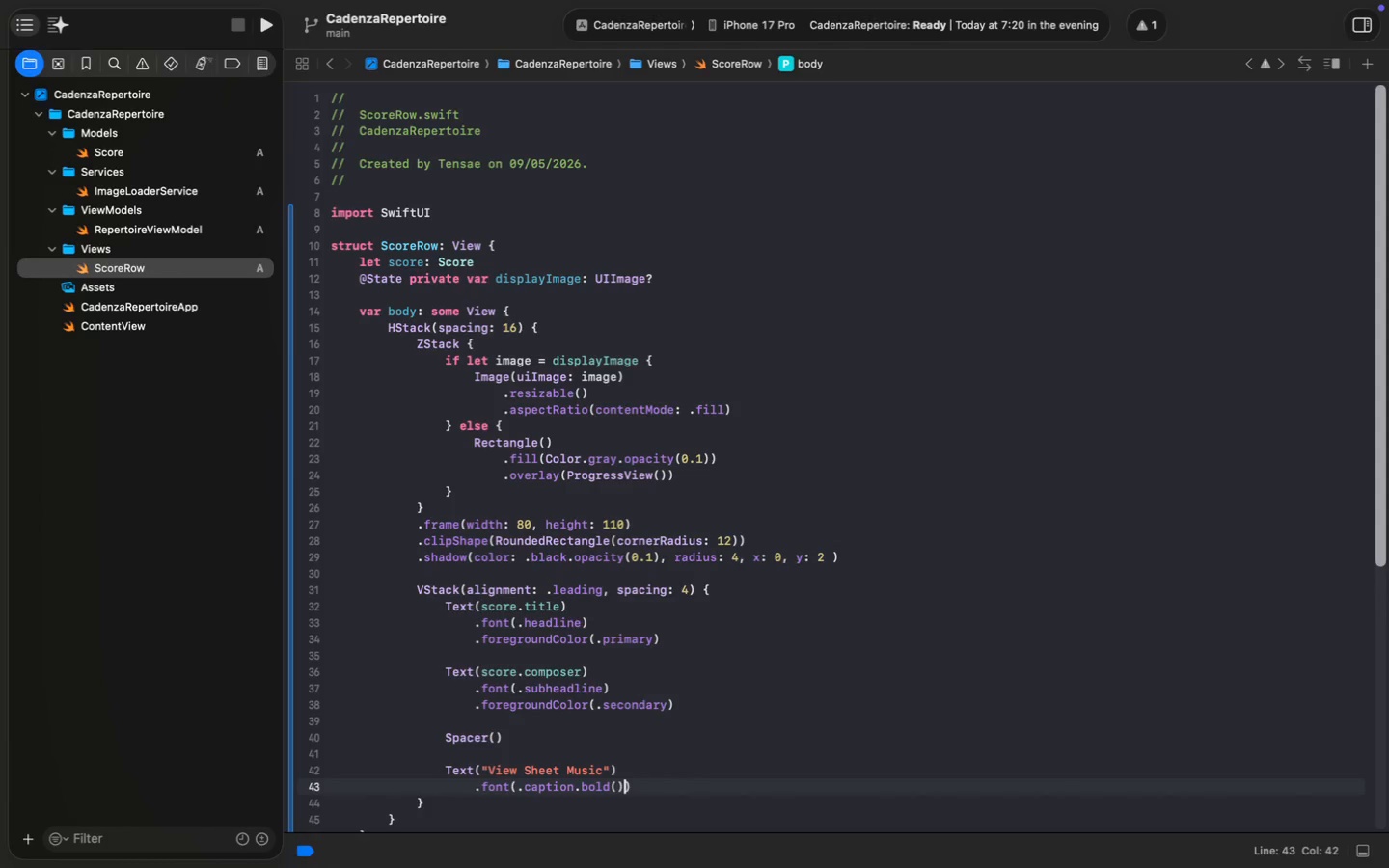 
key(ArrowRight)
 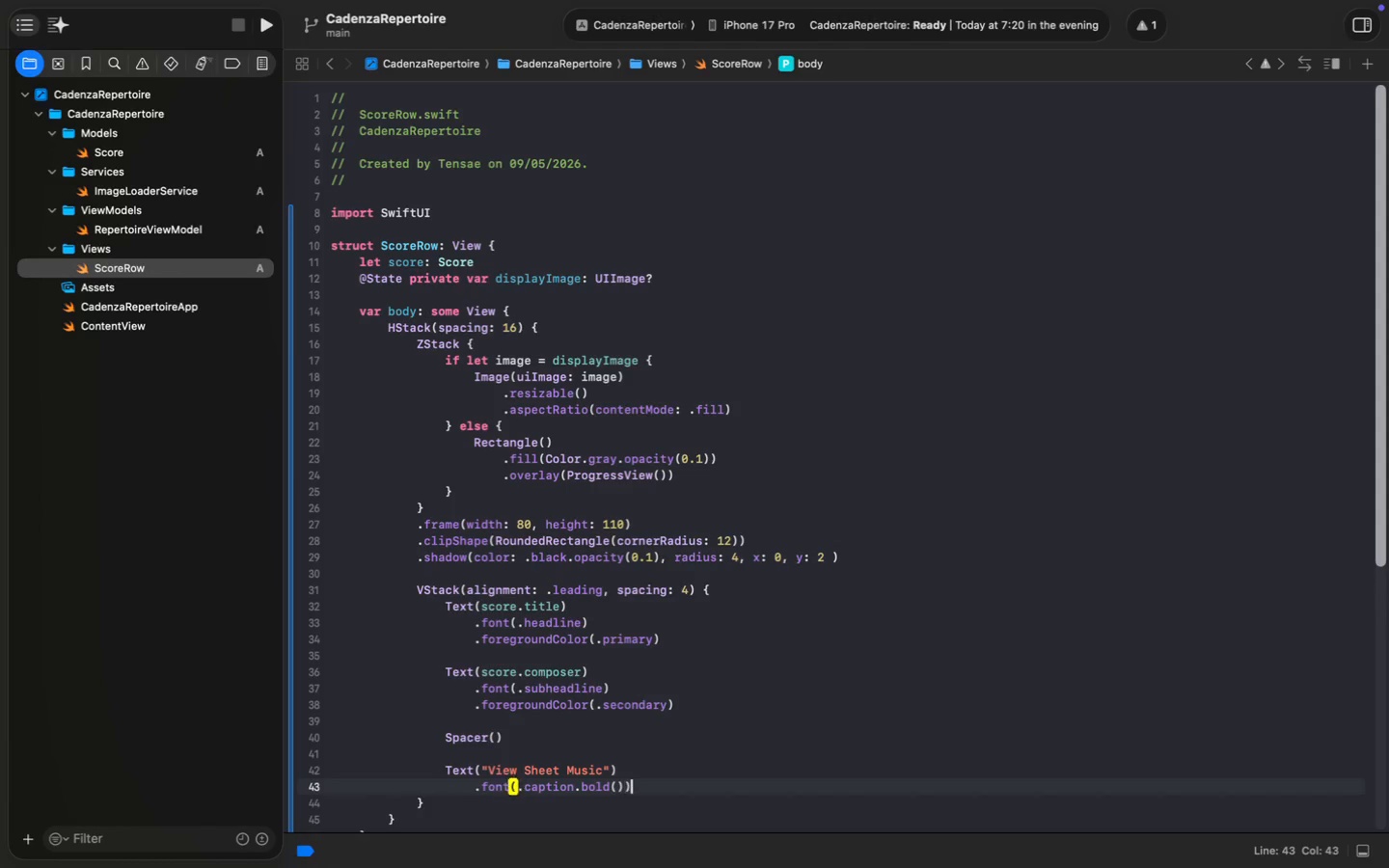 
key(Enter)
 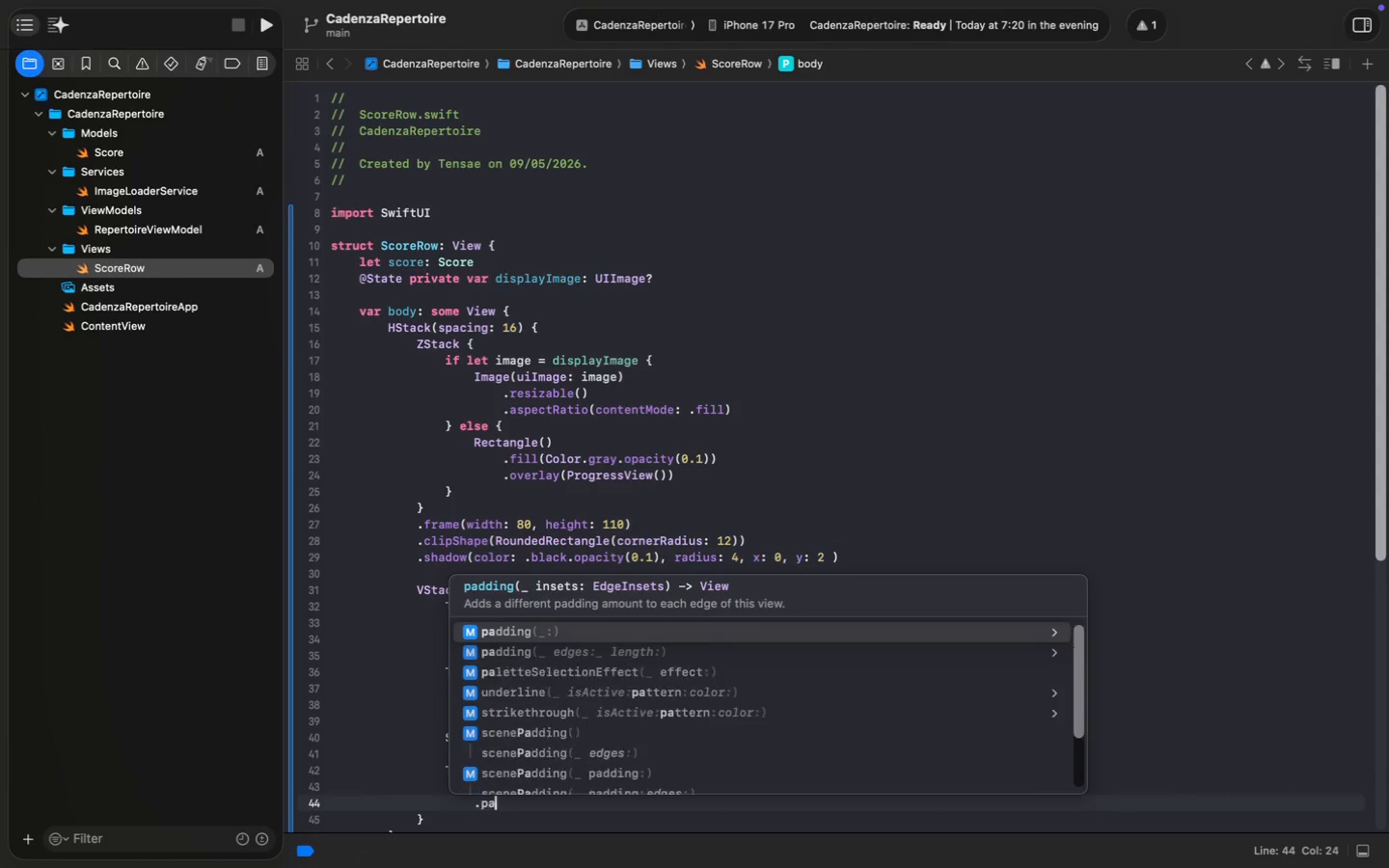 
type(.padd)
 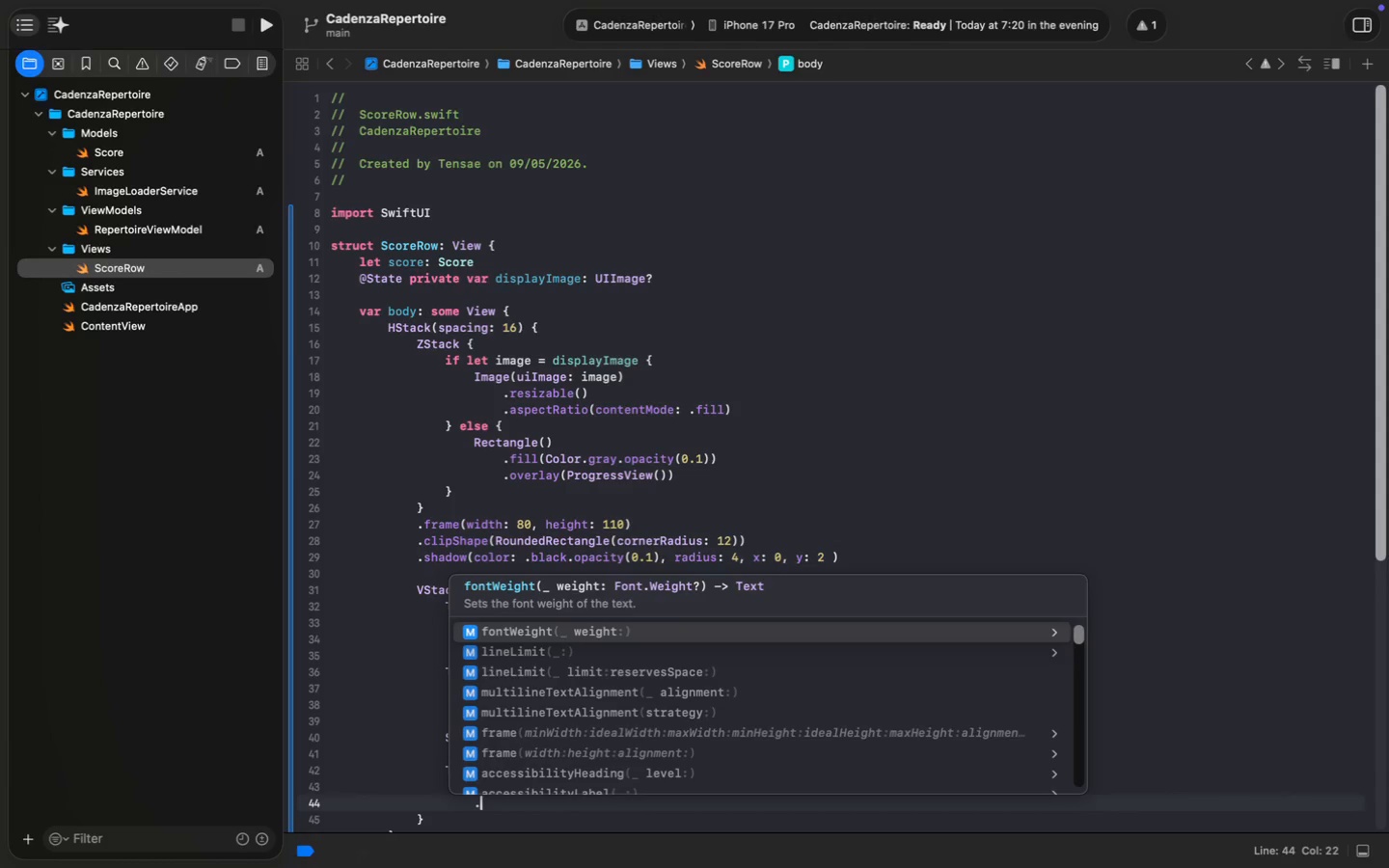 
key(Enter)
 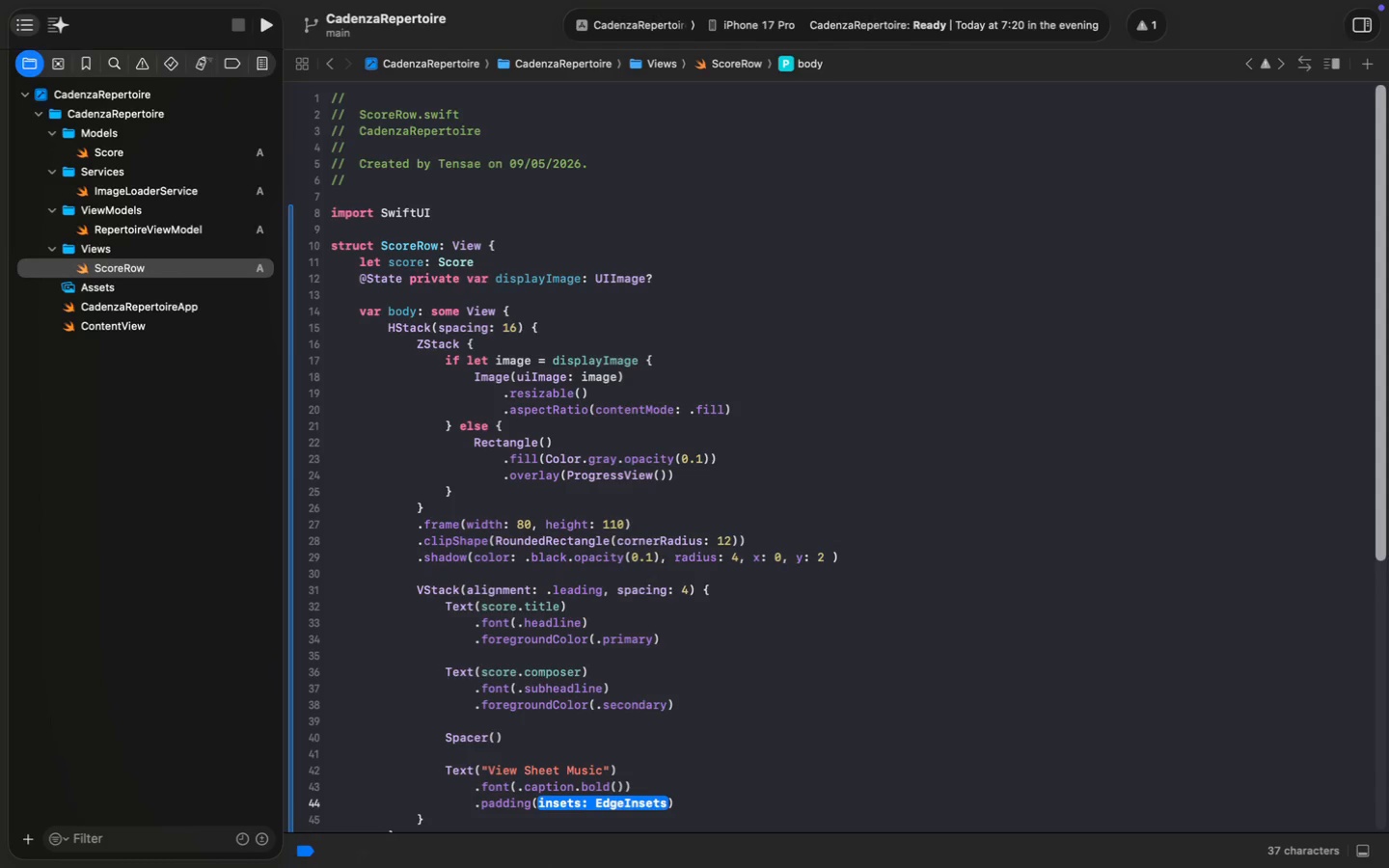 
type(.ho)
 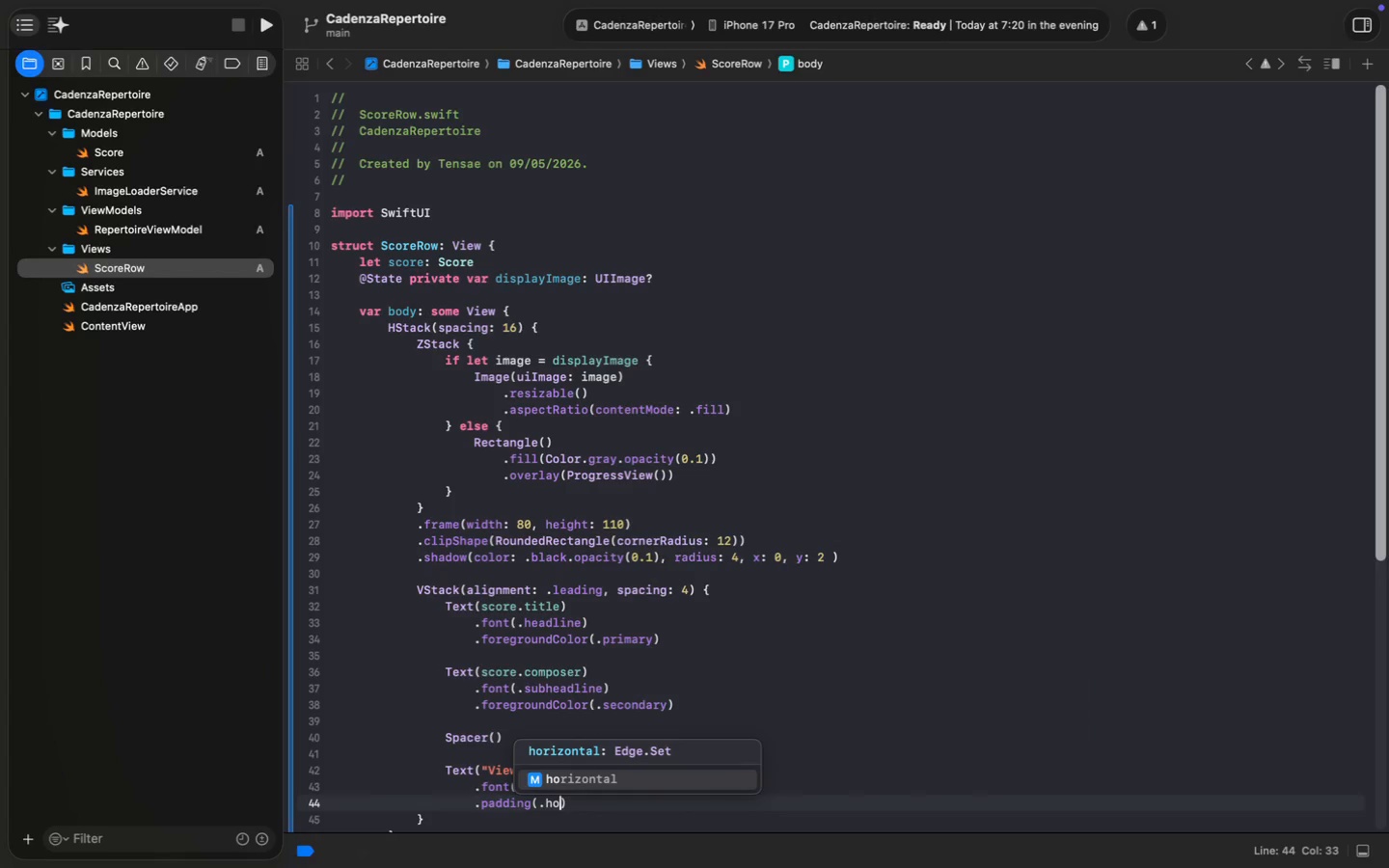 
key(Enter)
 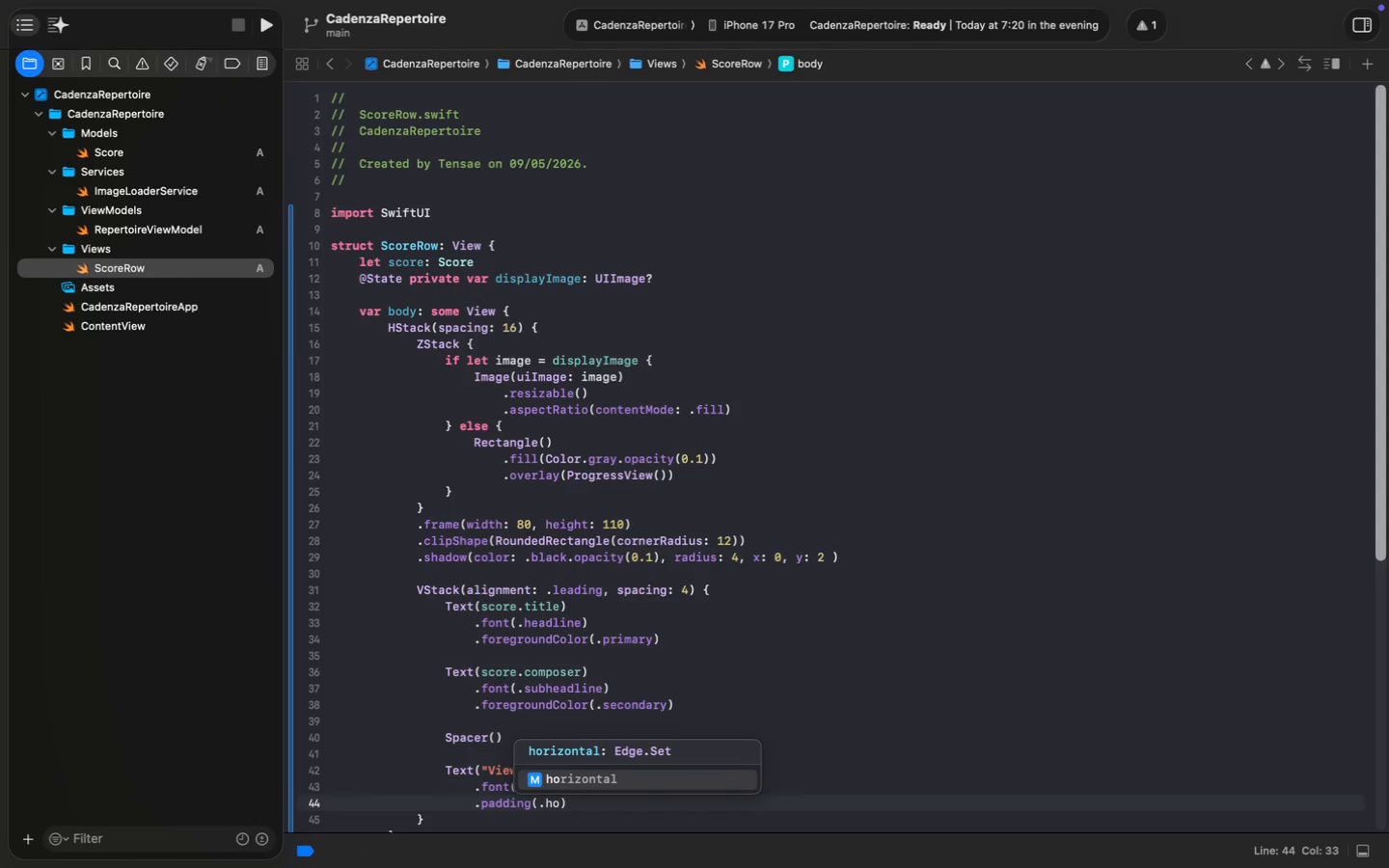 
key(Enter)
 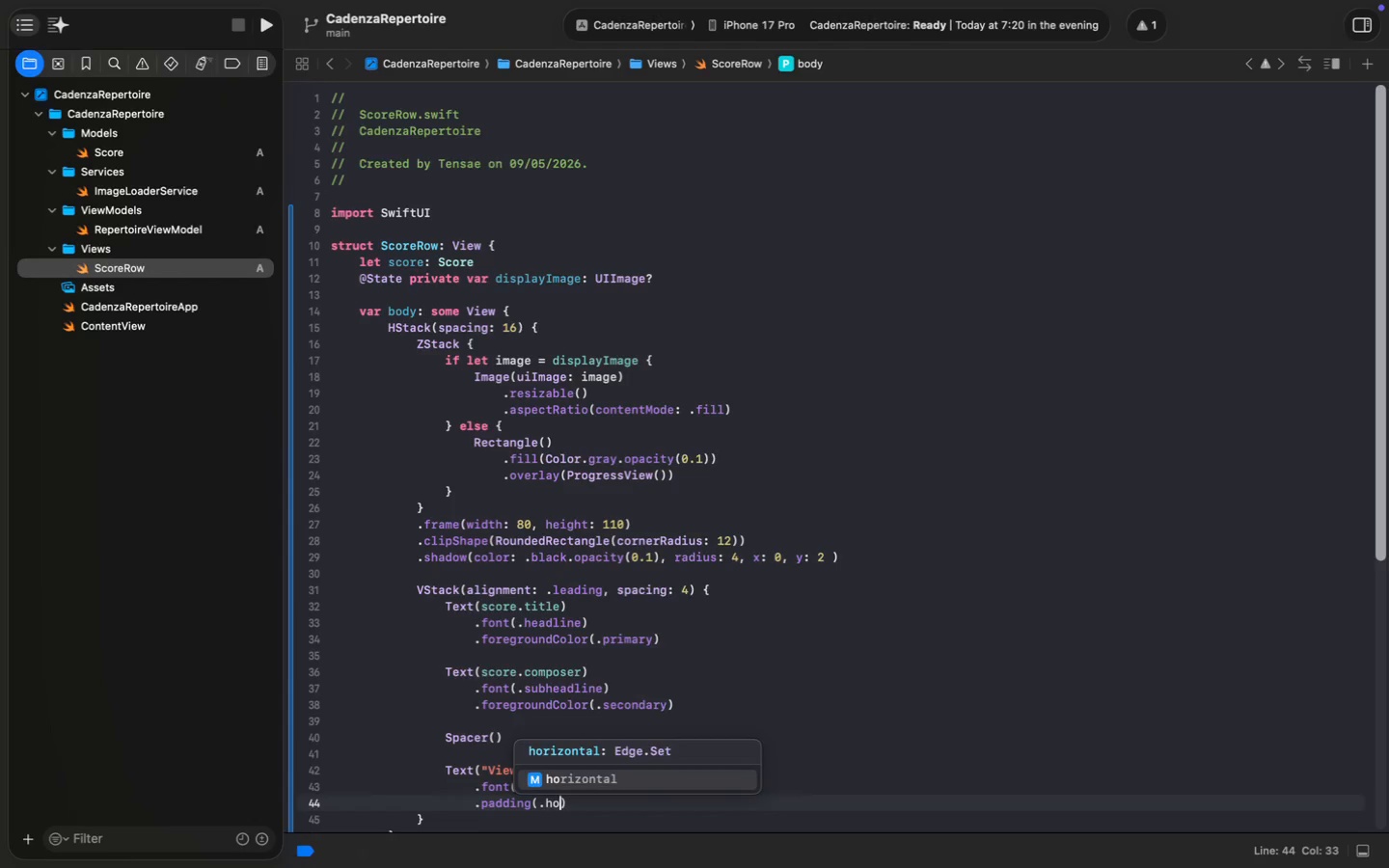 
key(Enter)
 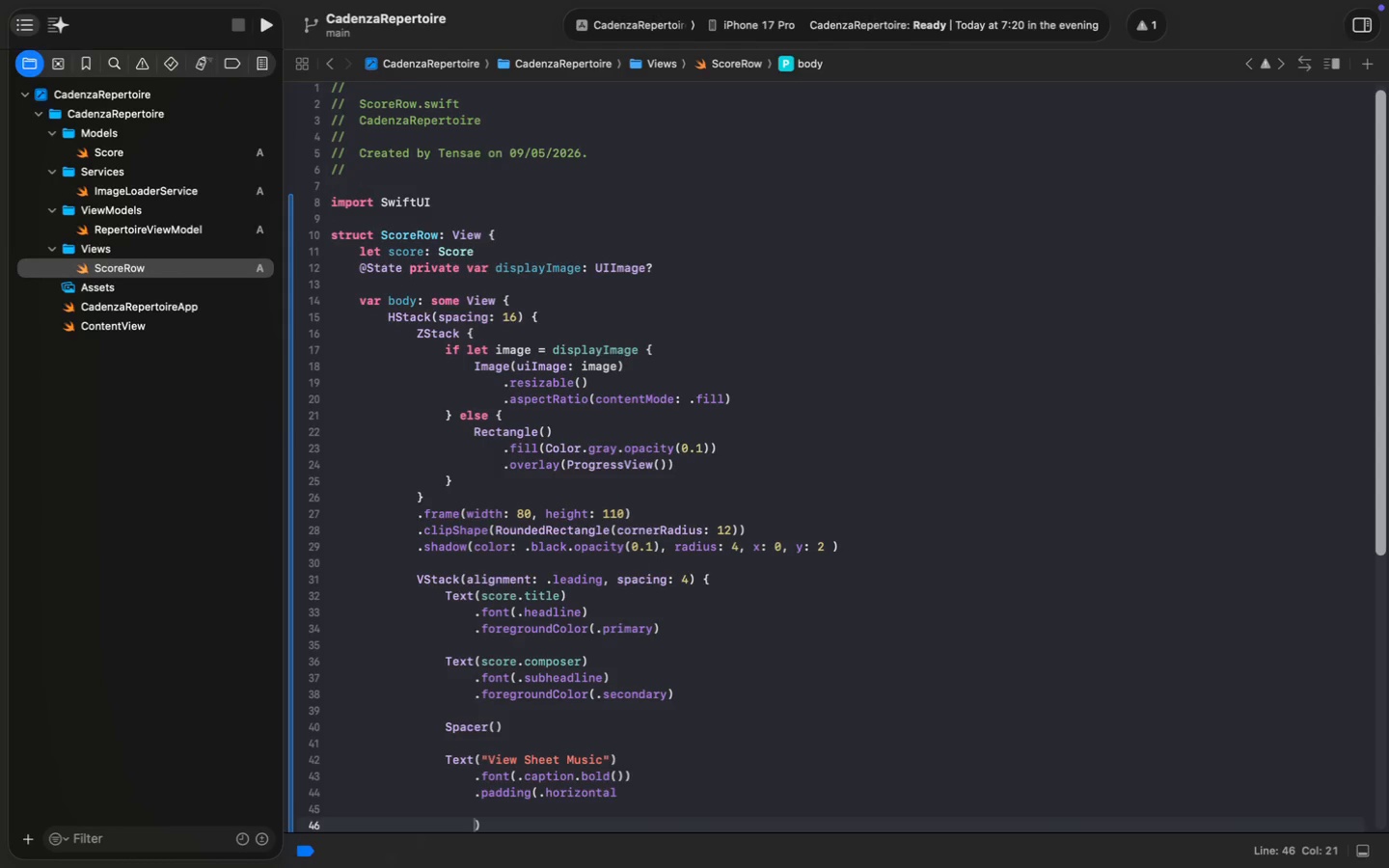 
key(ArrowRight)
 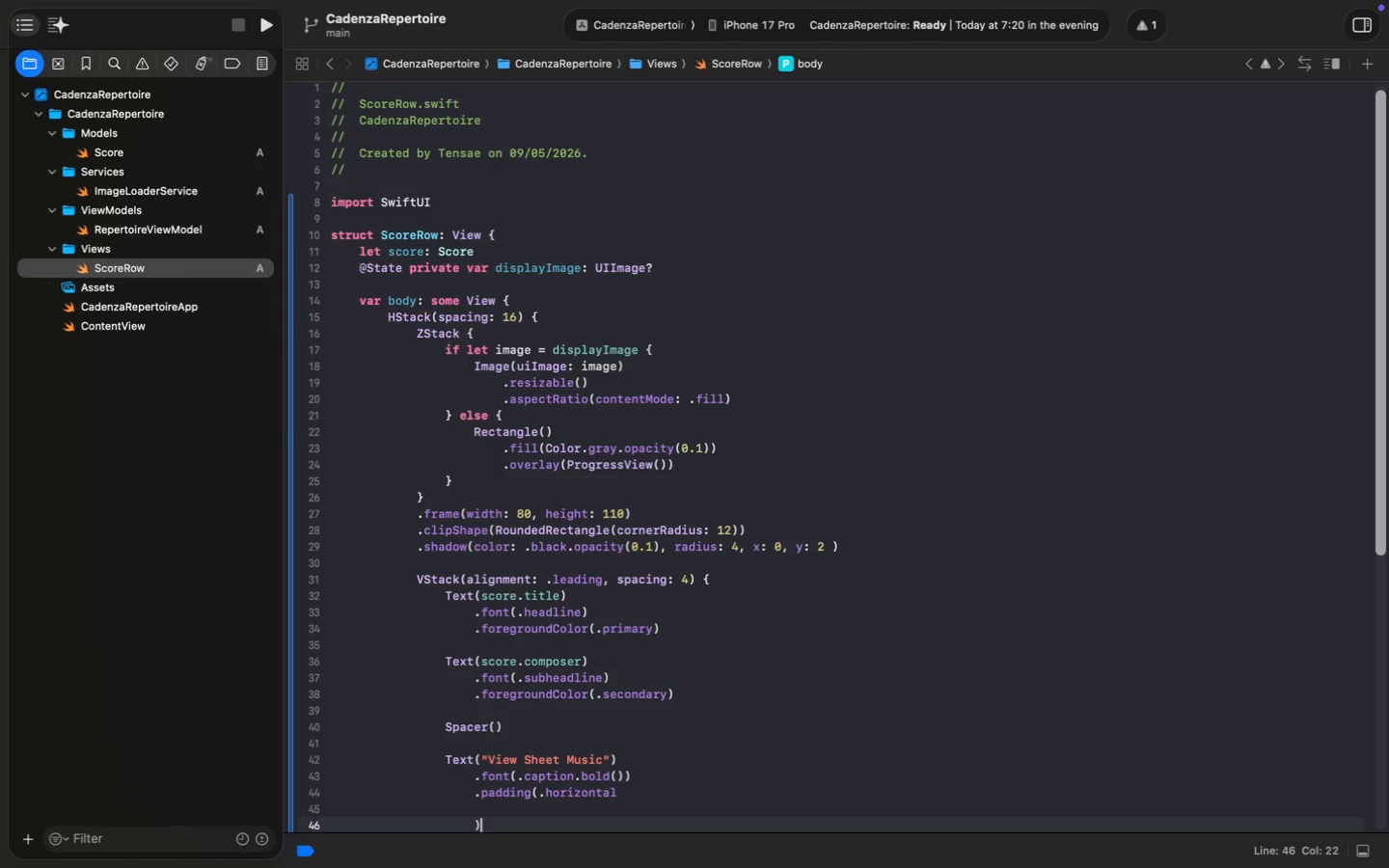 
key(ArrowLeft)
 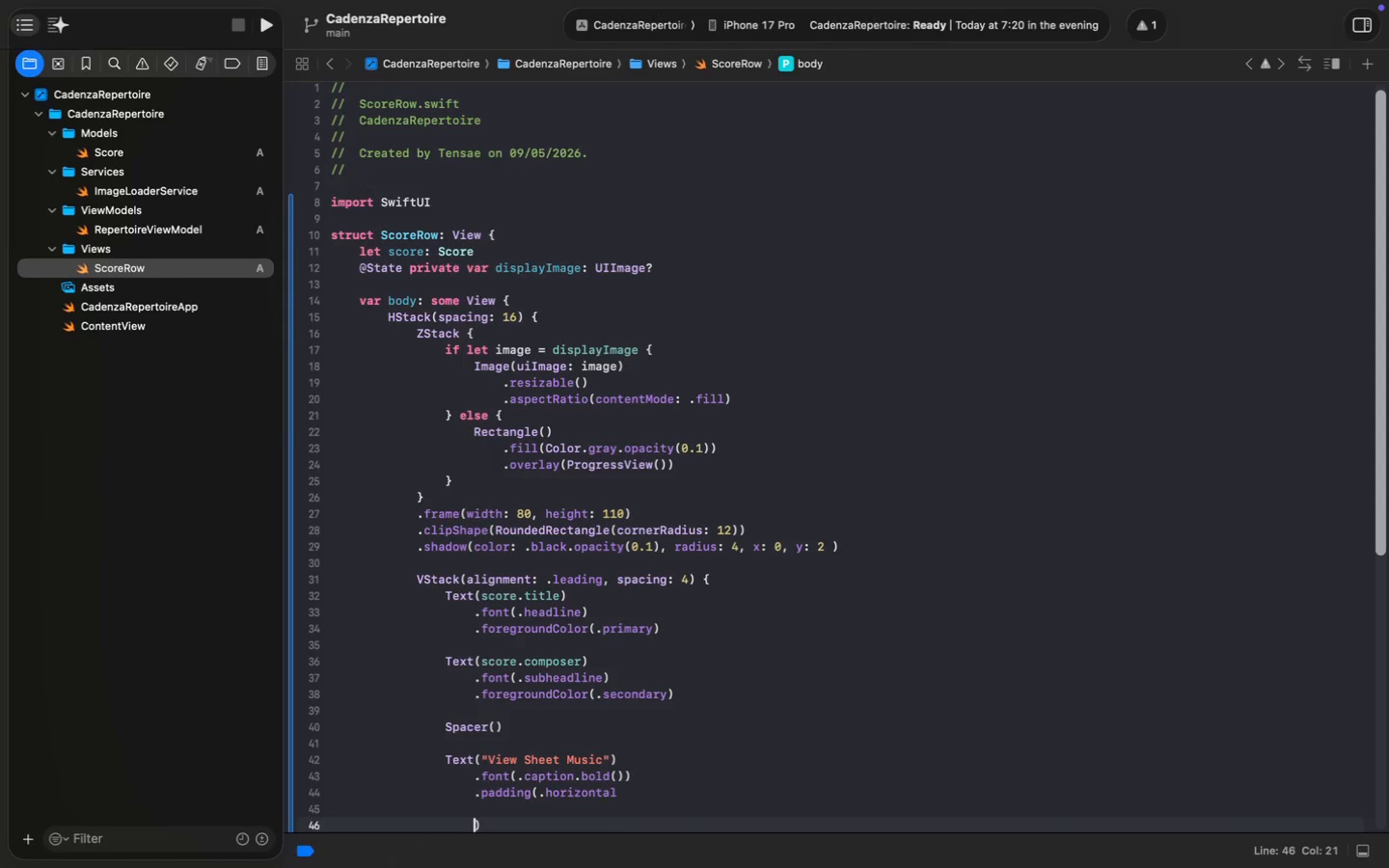 
key(Backspace)
 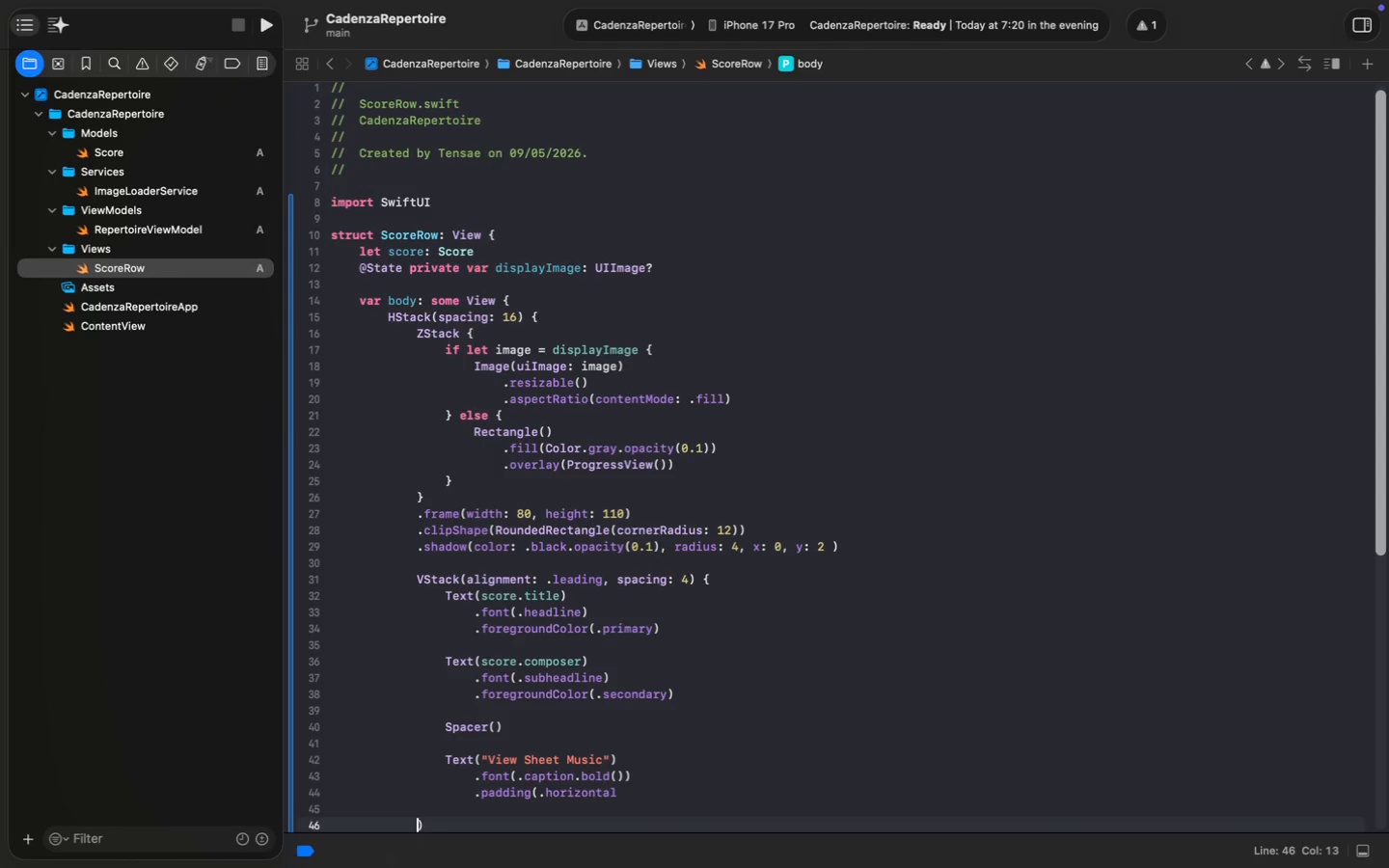 
key(Backspace)
 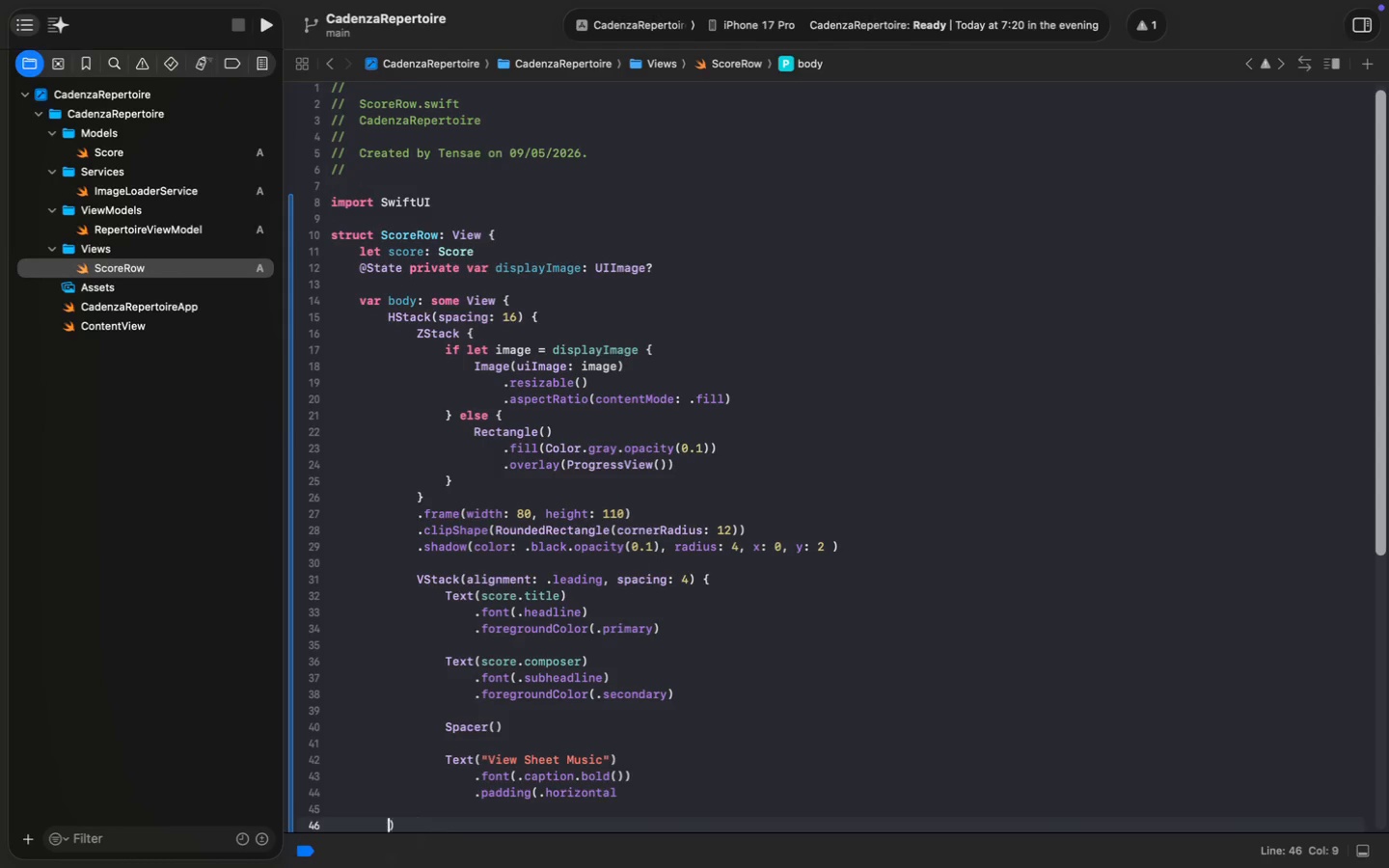 
key(Backspace)
 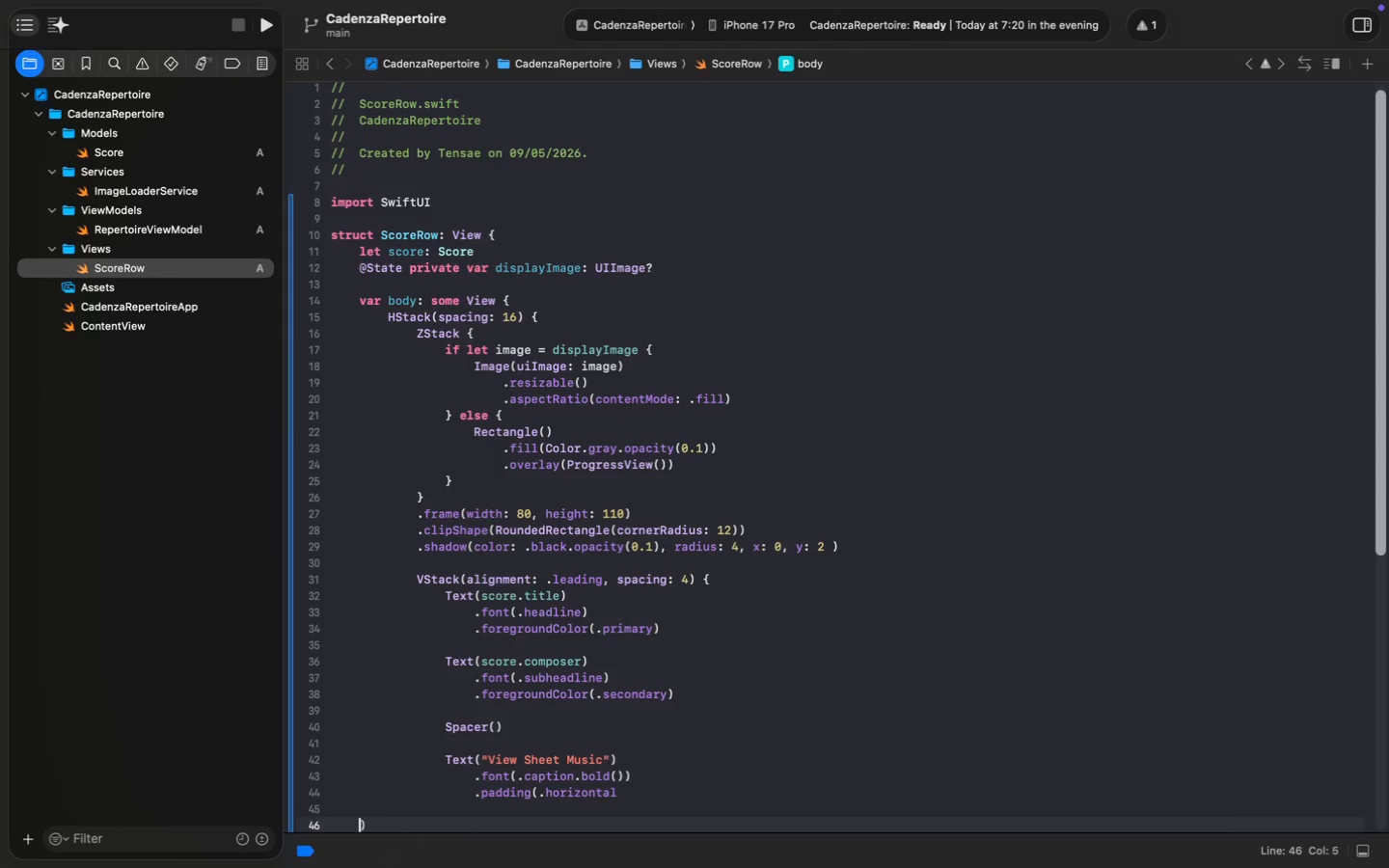 
key(Backspace)
 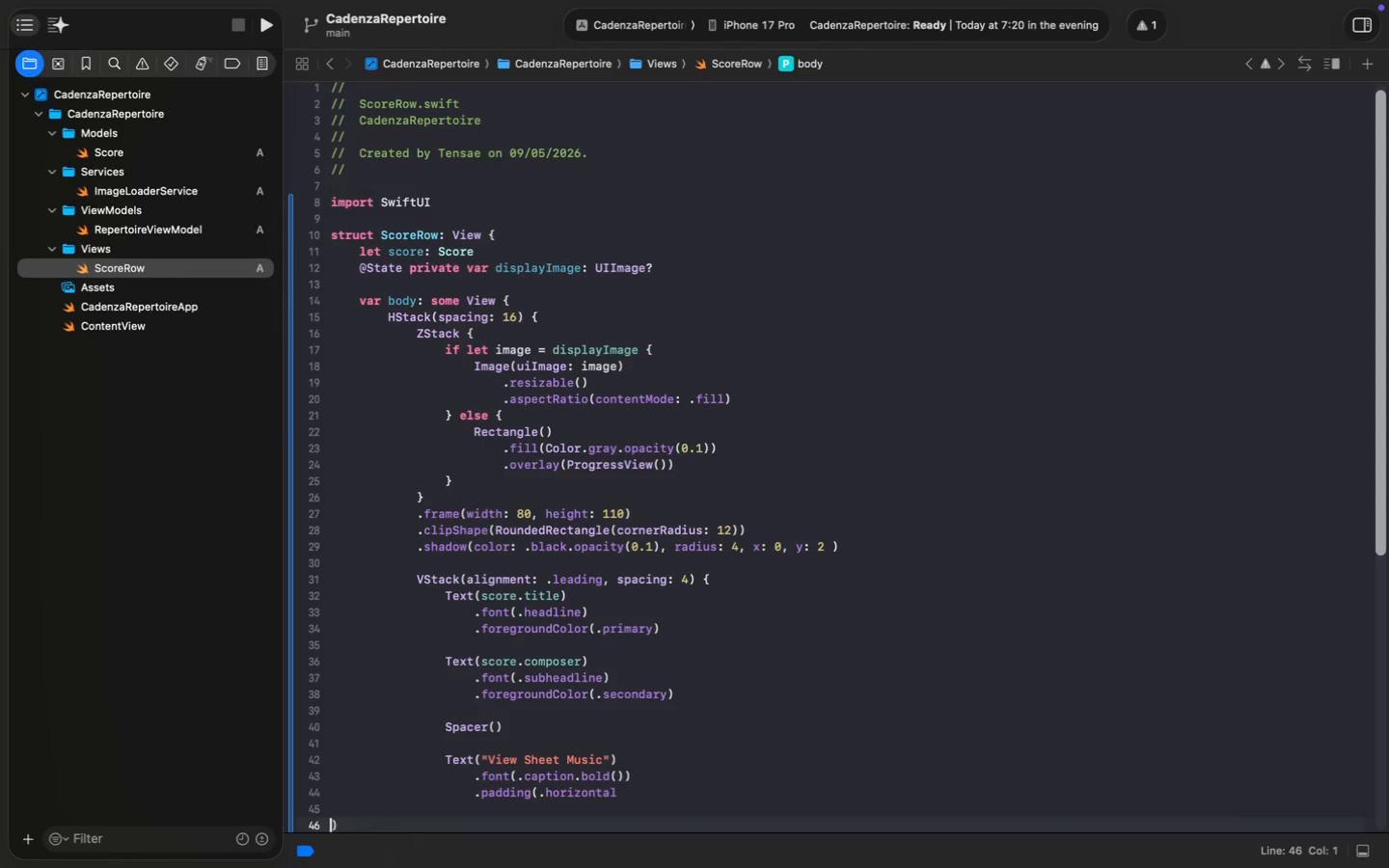 
key(Backspace)
 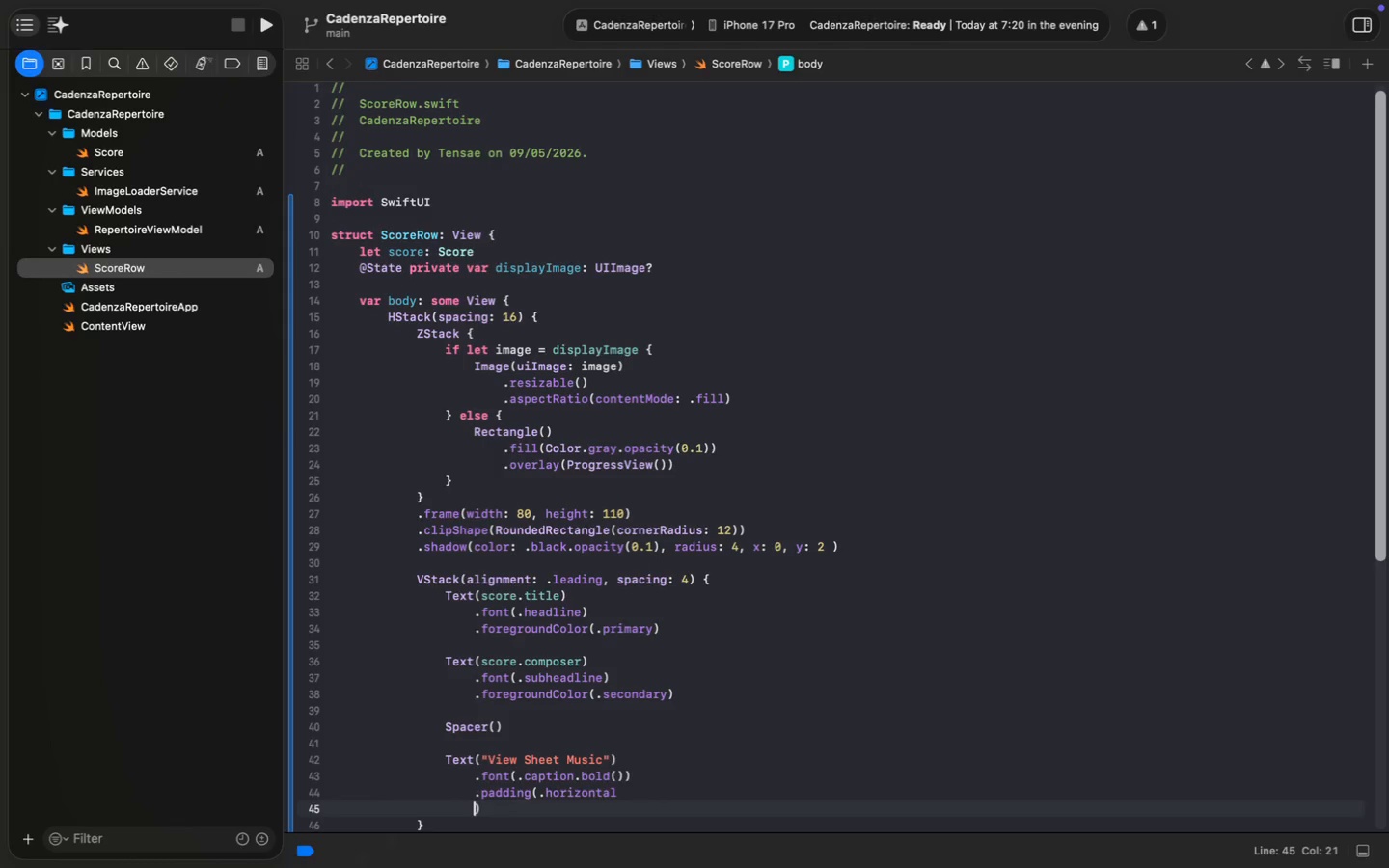 
key(Backspace)
 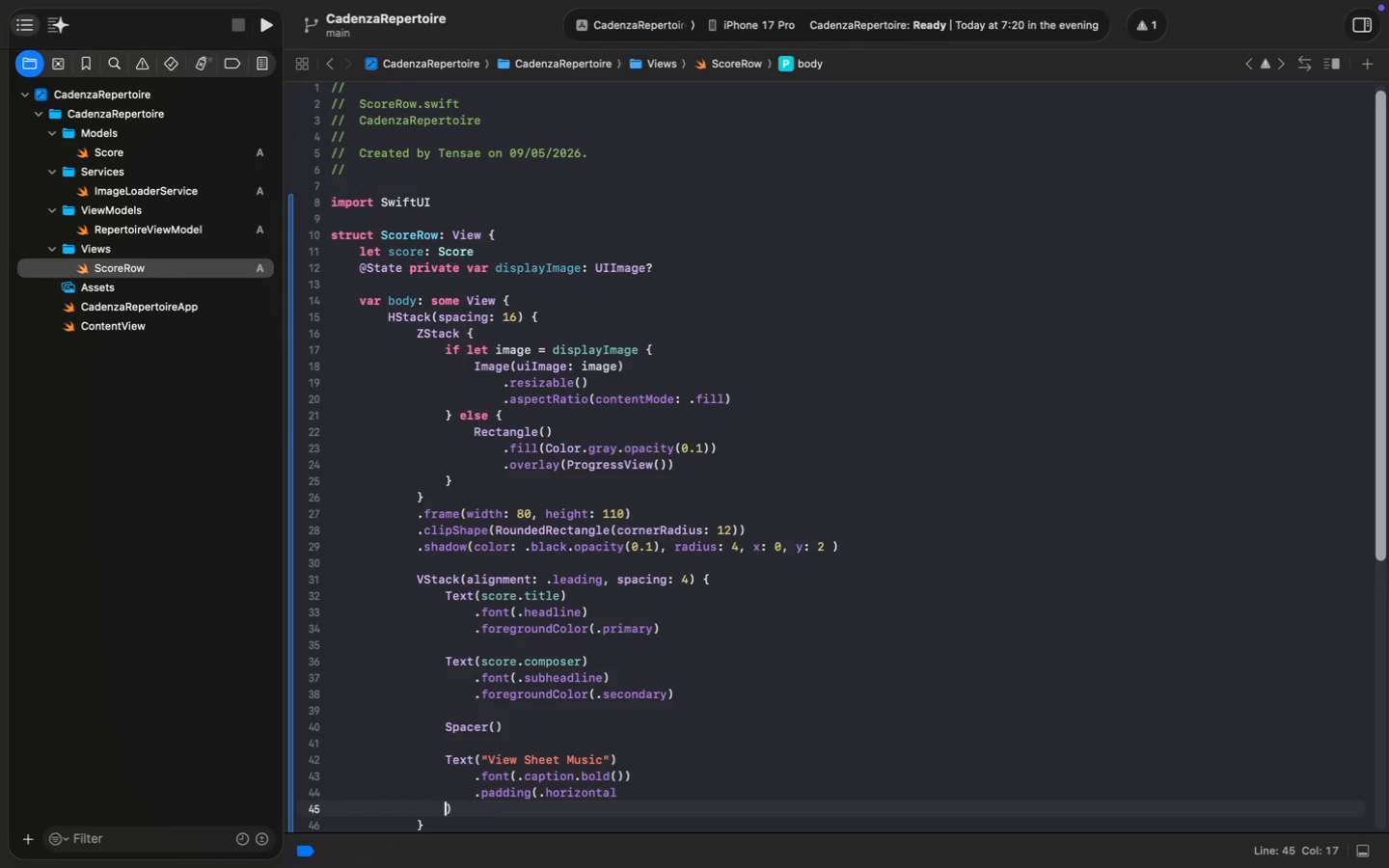 
key(Backspace)
 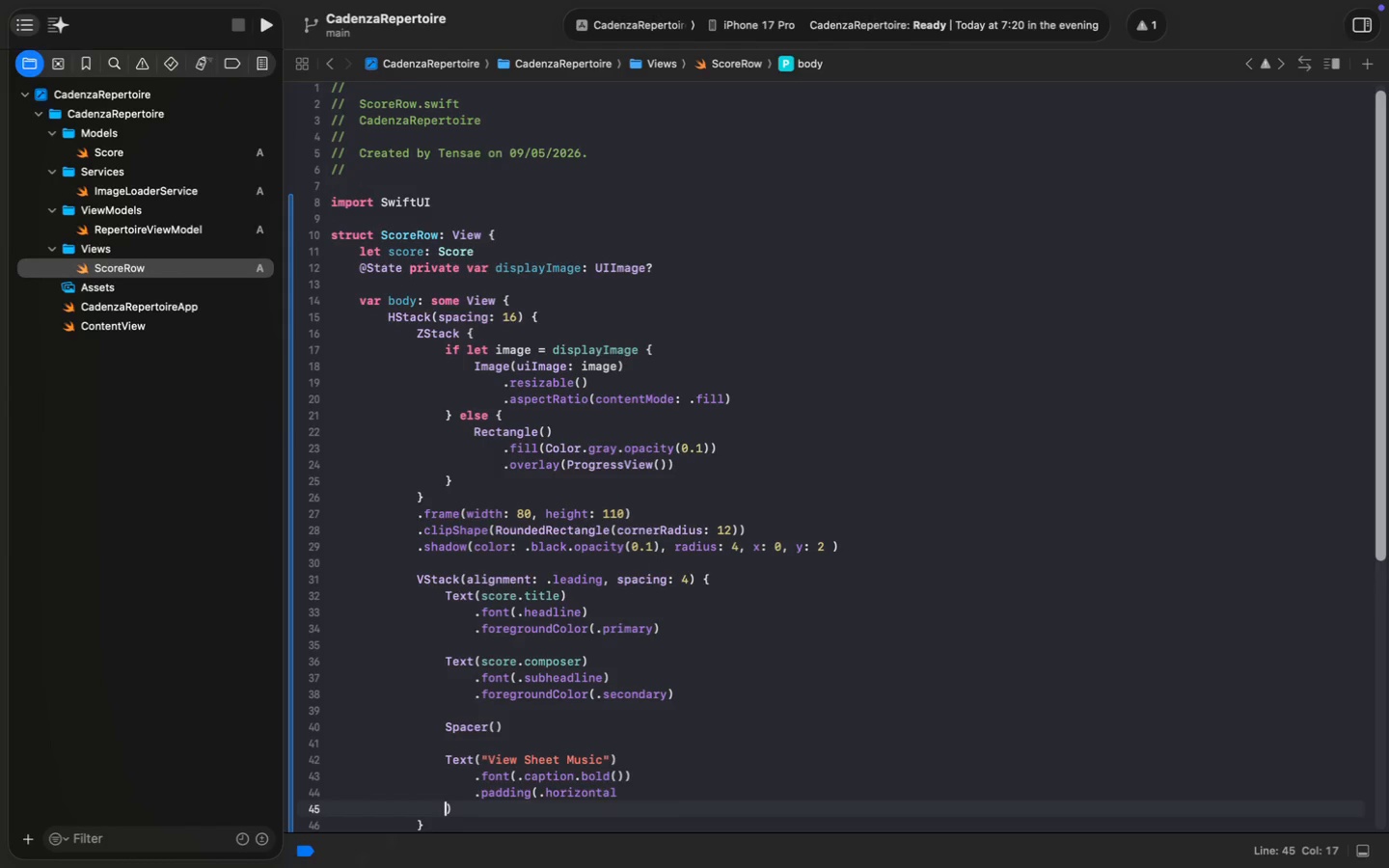 
key(Backspace)
 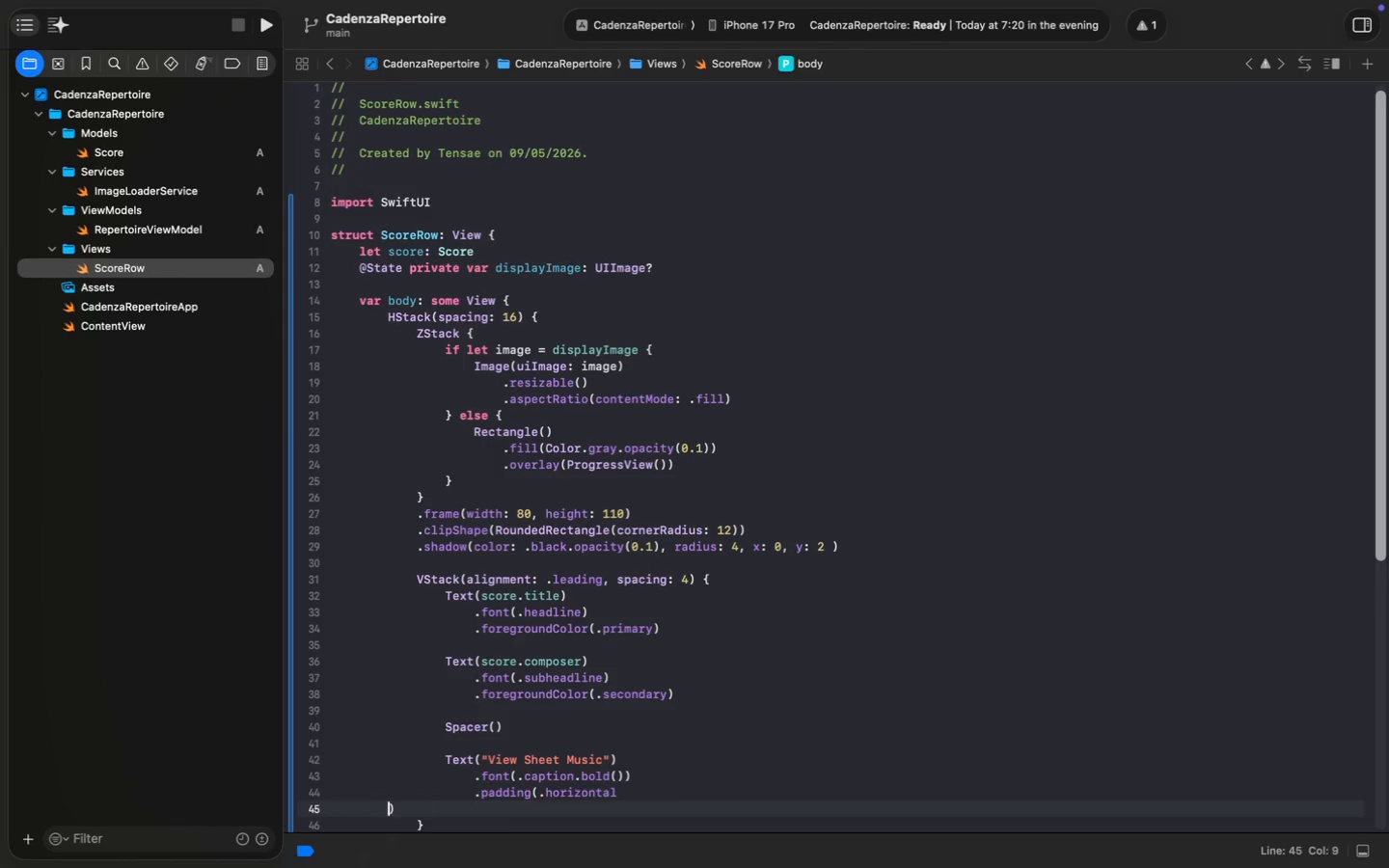 
key(Backspace)
 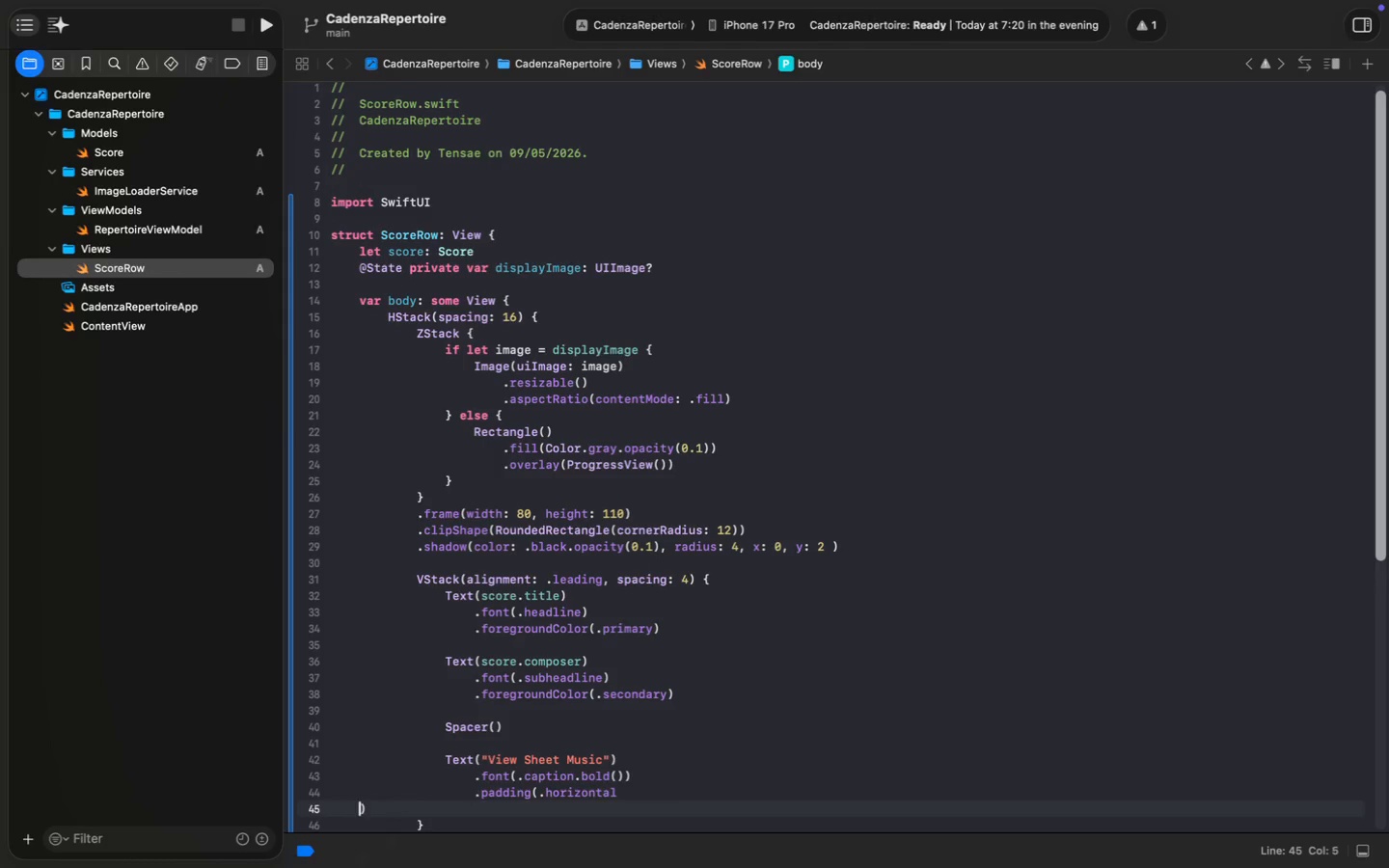 
key(Backspace)
 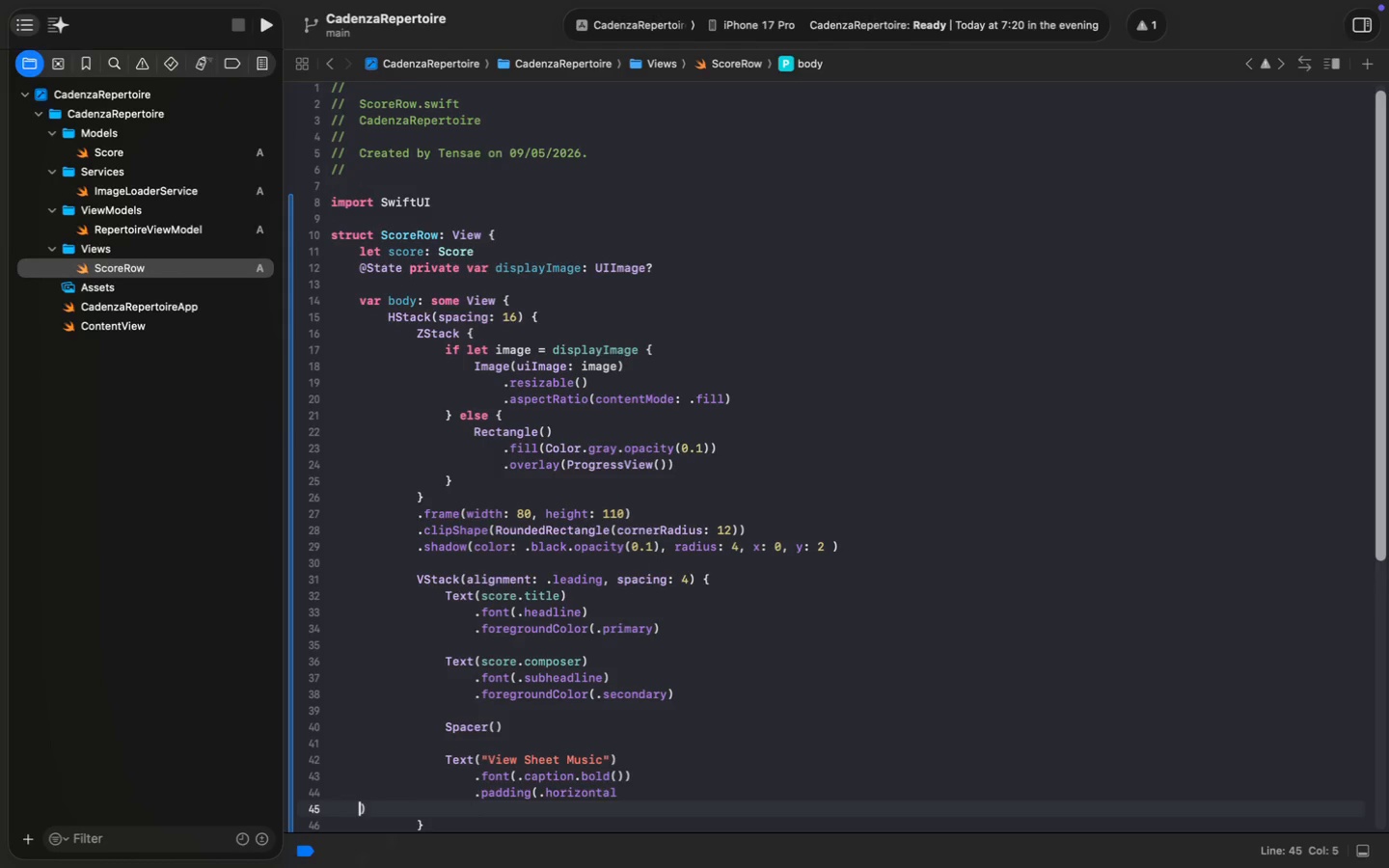 
key(Backspace)
 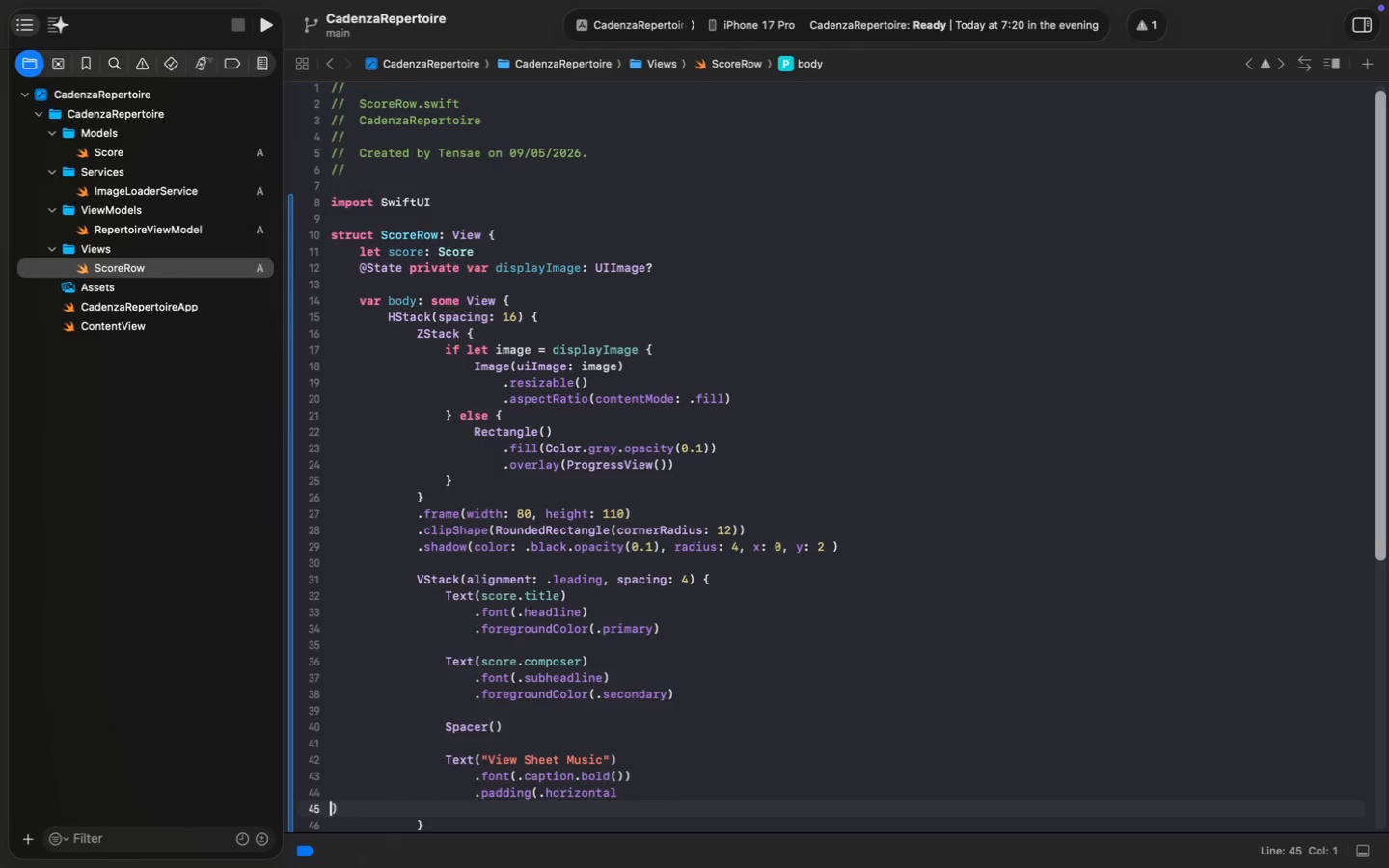 
key(Backspace)
 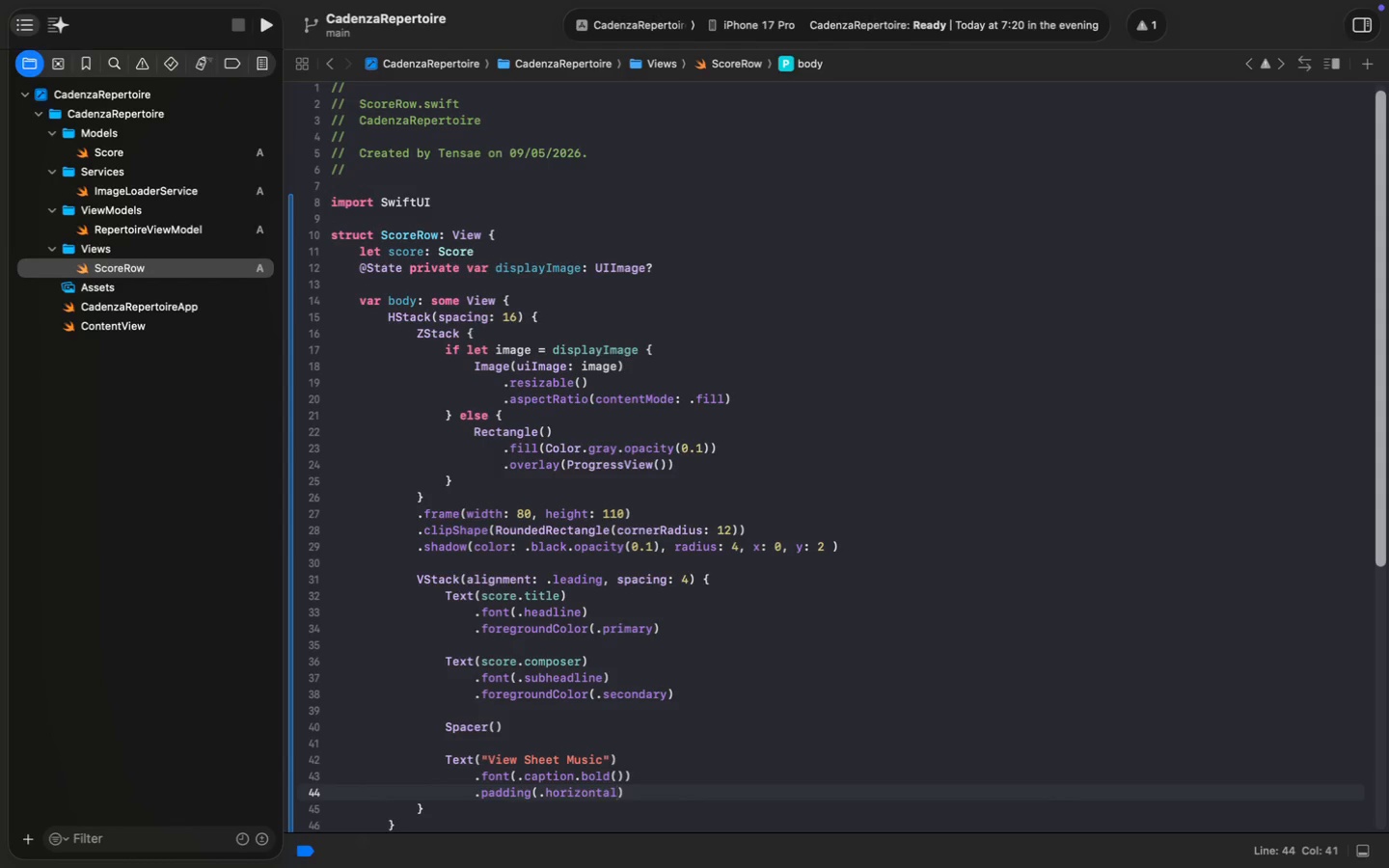 
scroll: coordinate [627, 707], scroll_direction: down, amount: 29.0
 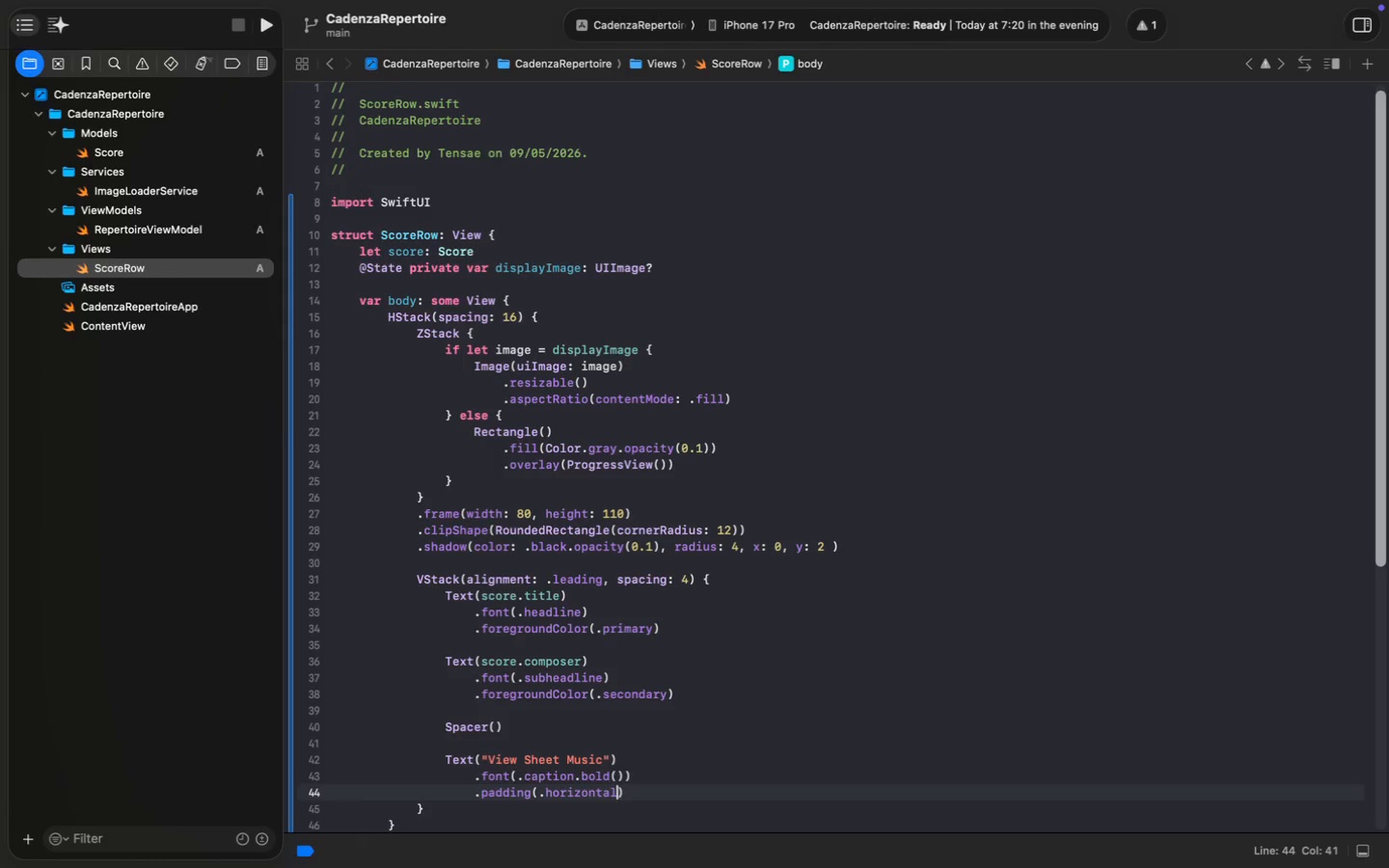 
key(Meta+ArrowRight)
 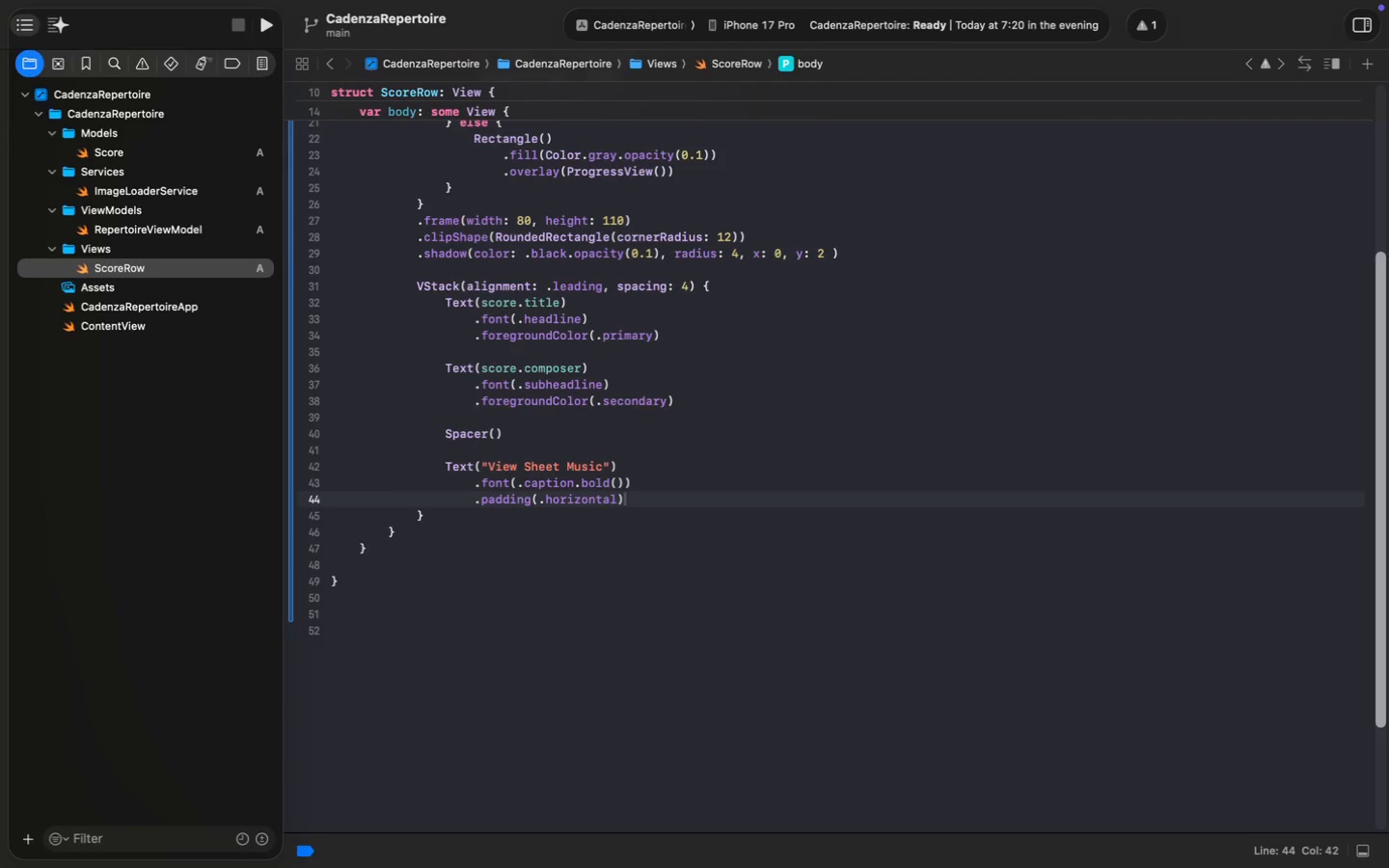 
key(ArrowLeft)
 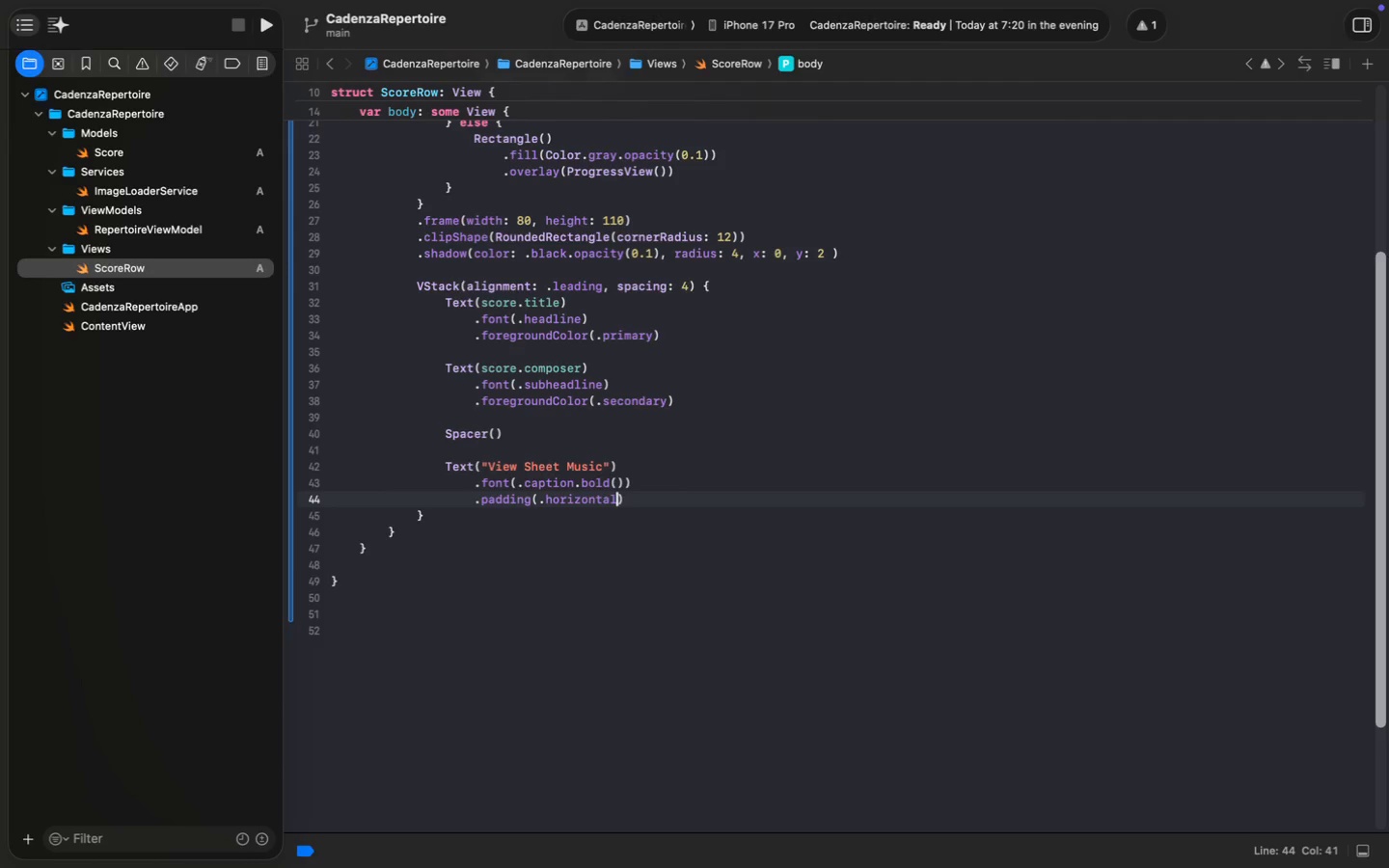 
key(Comma)
 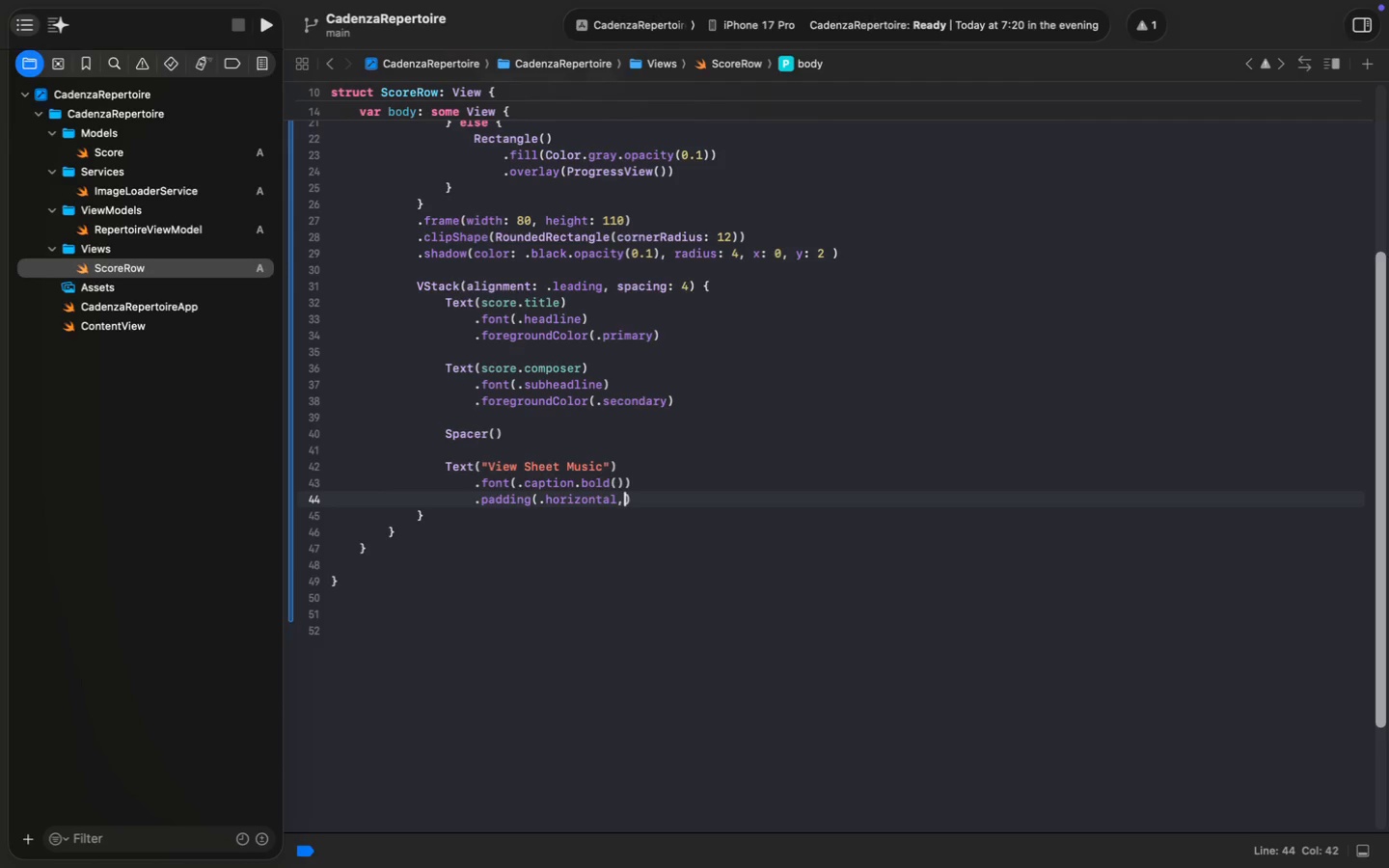 
key(Space)
 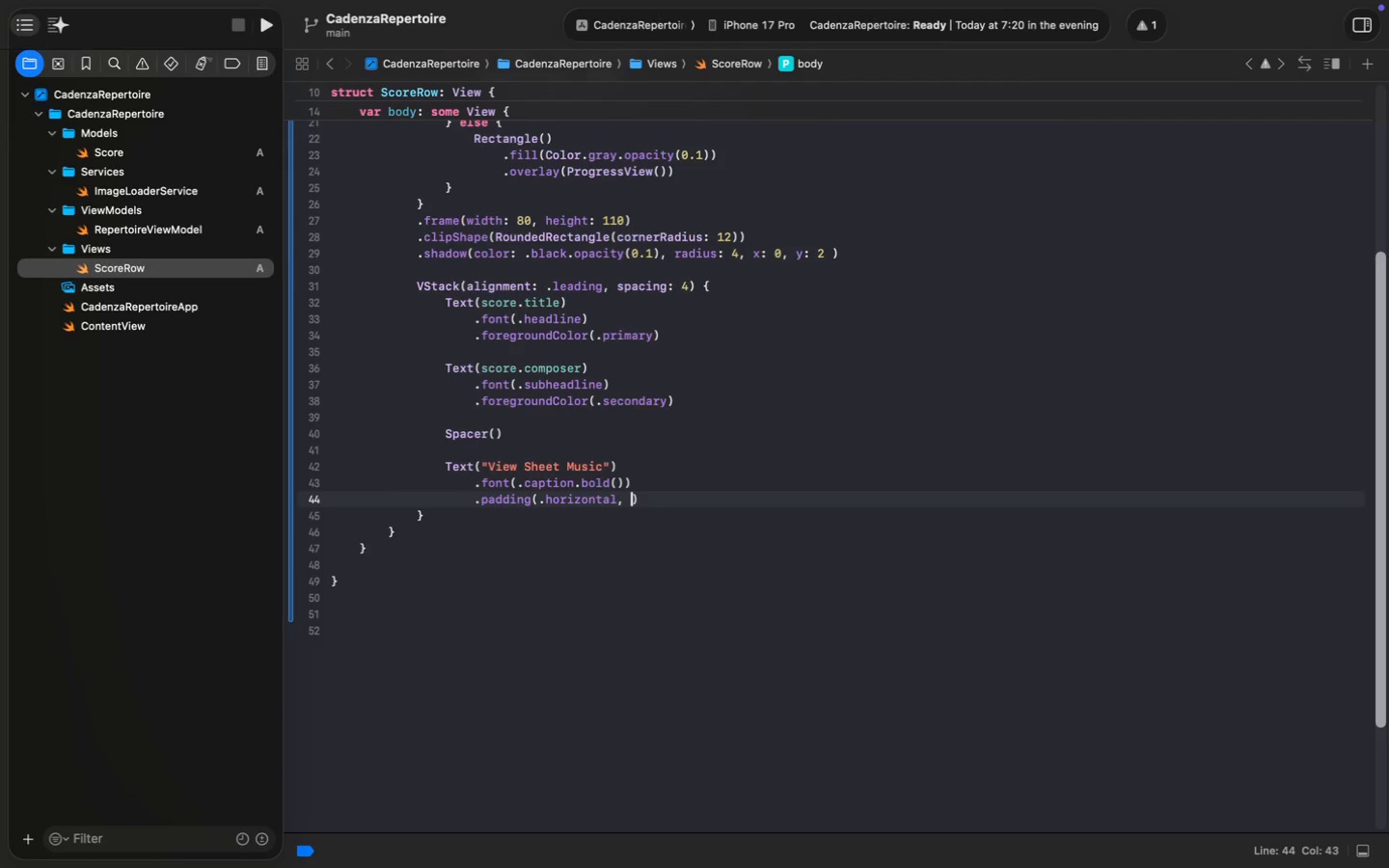 
key(8)
 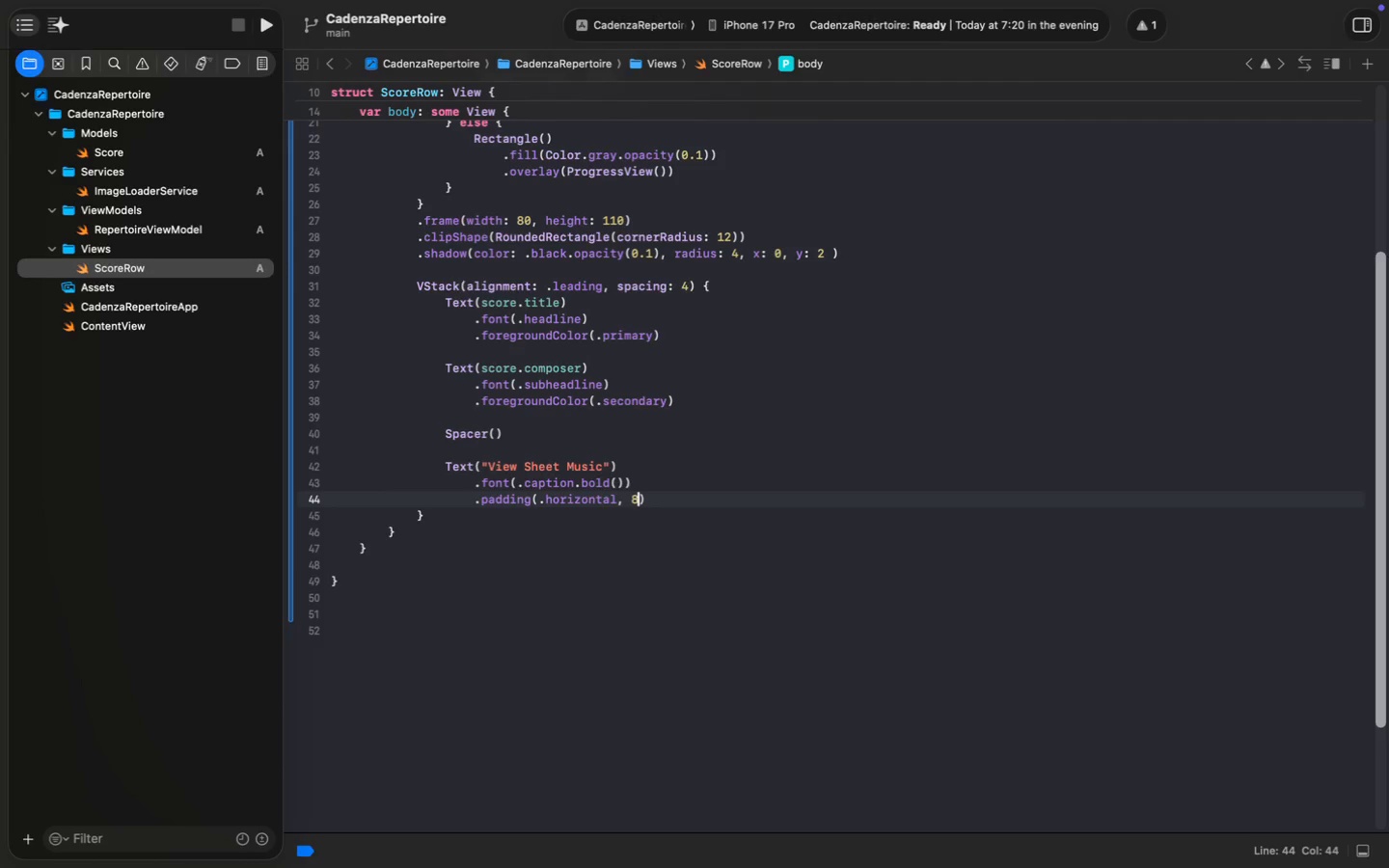 
key(ArrowRight)
 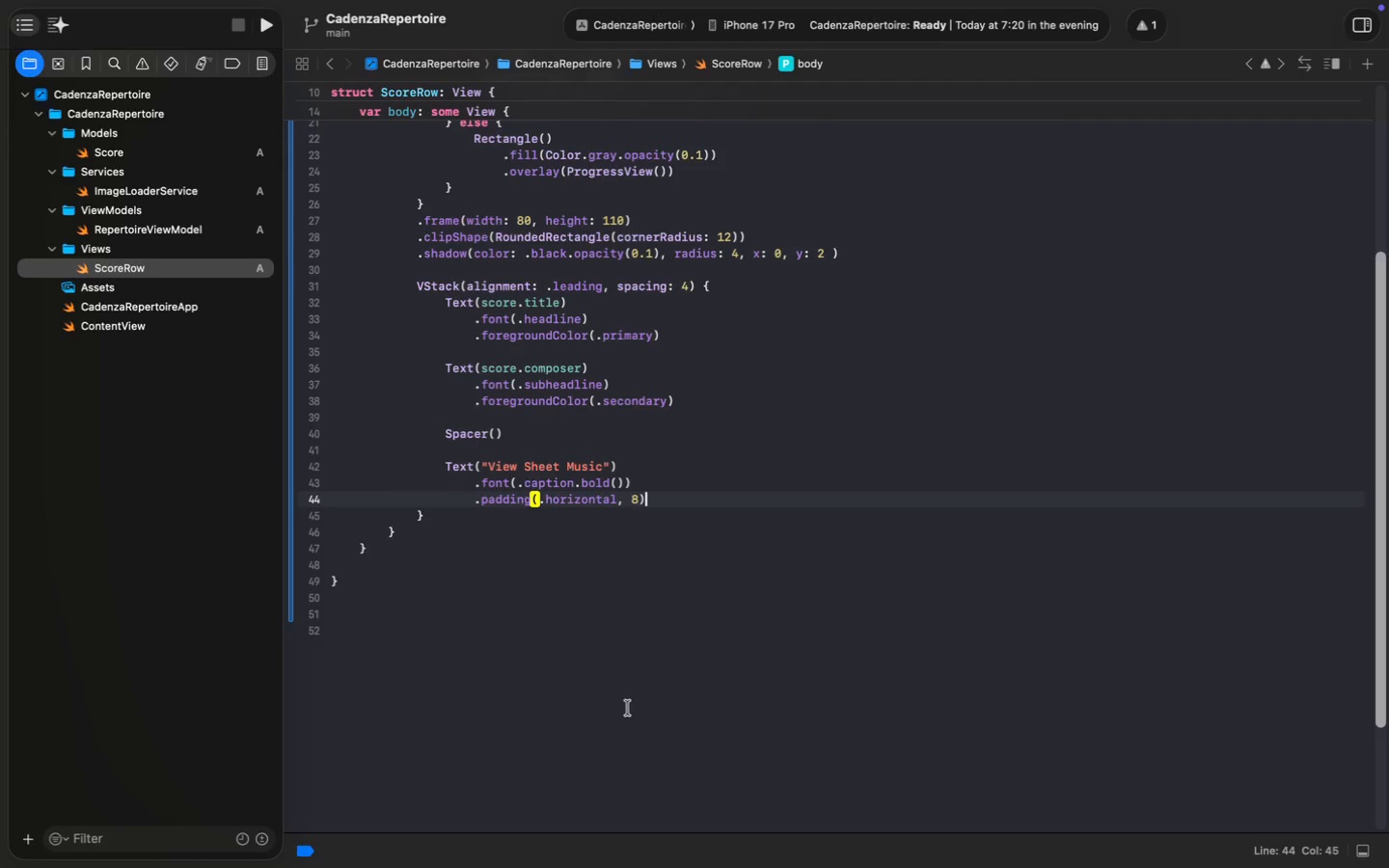 
key(Enter)
 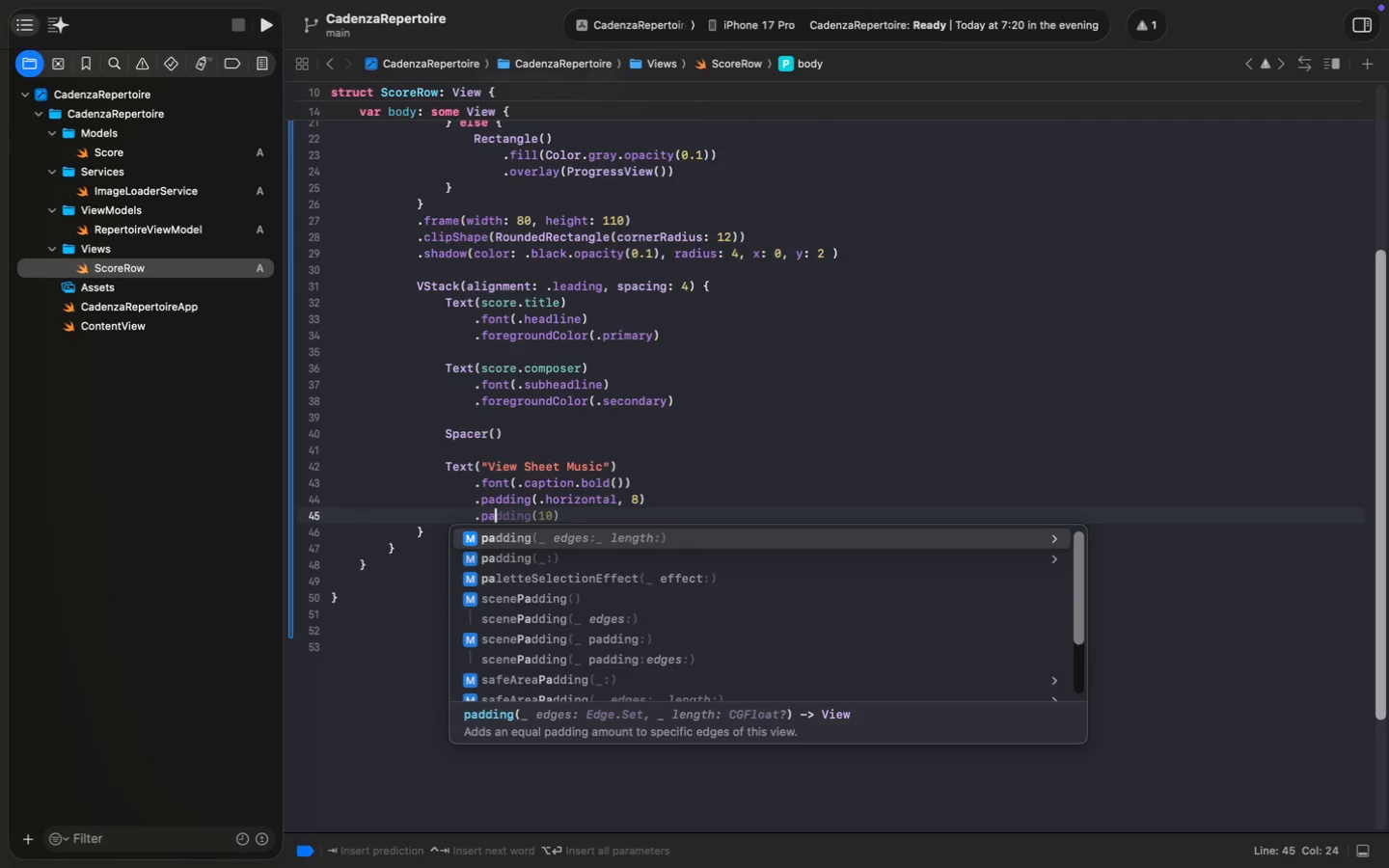 
type(.pa)
 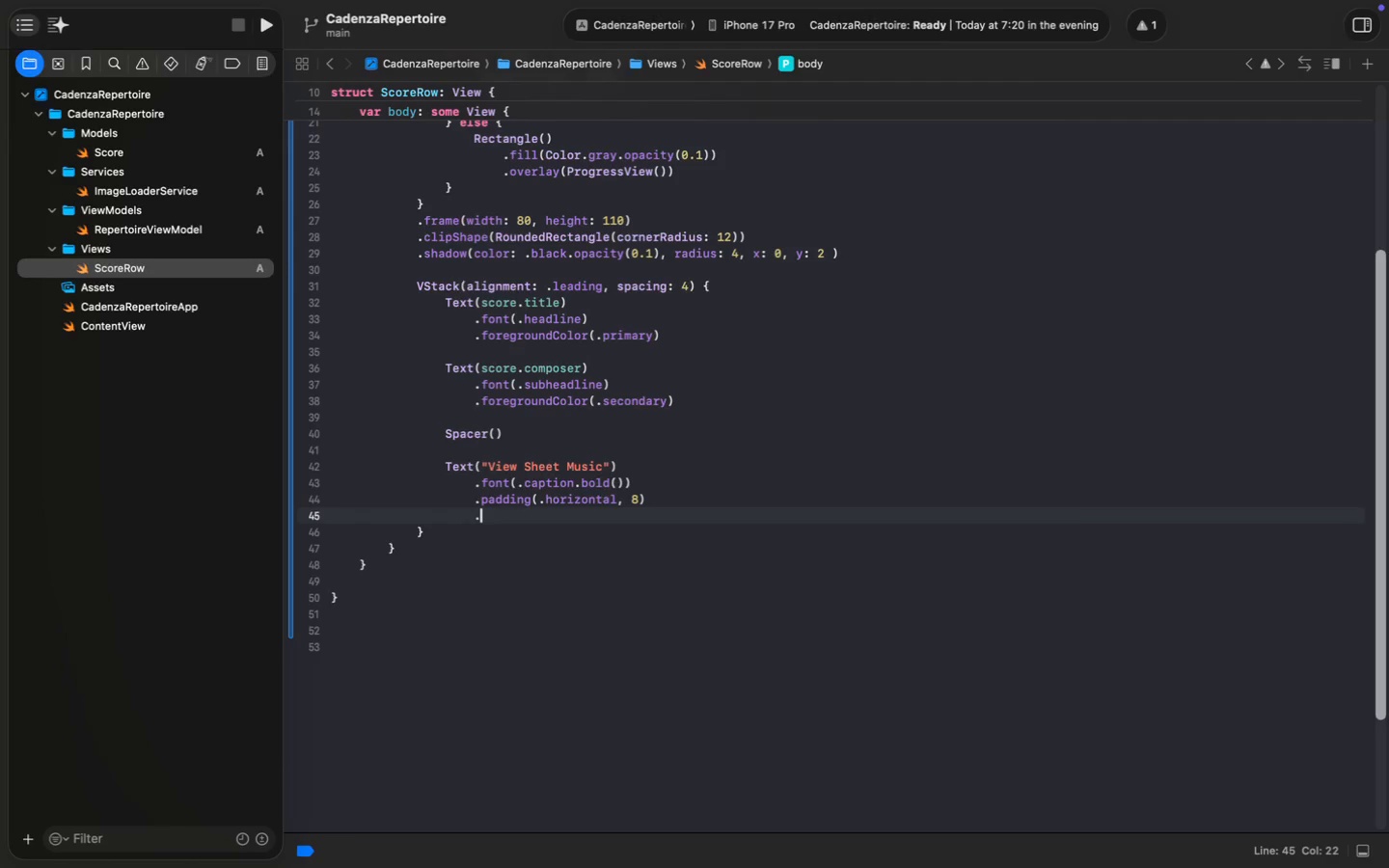 
key(Enter)
 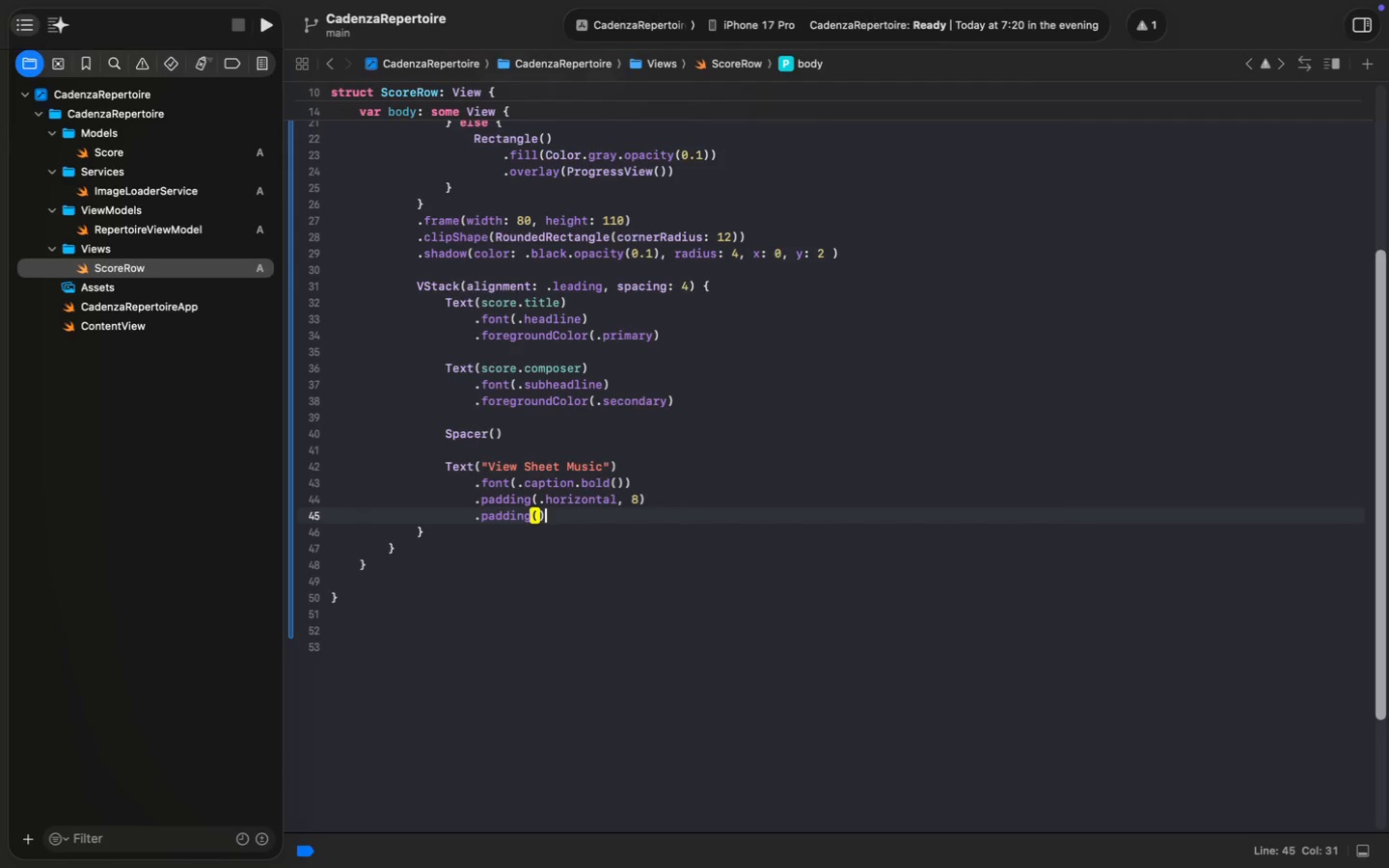 
key(ArrowLeft)
 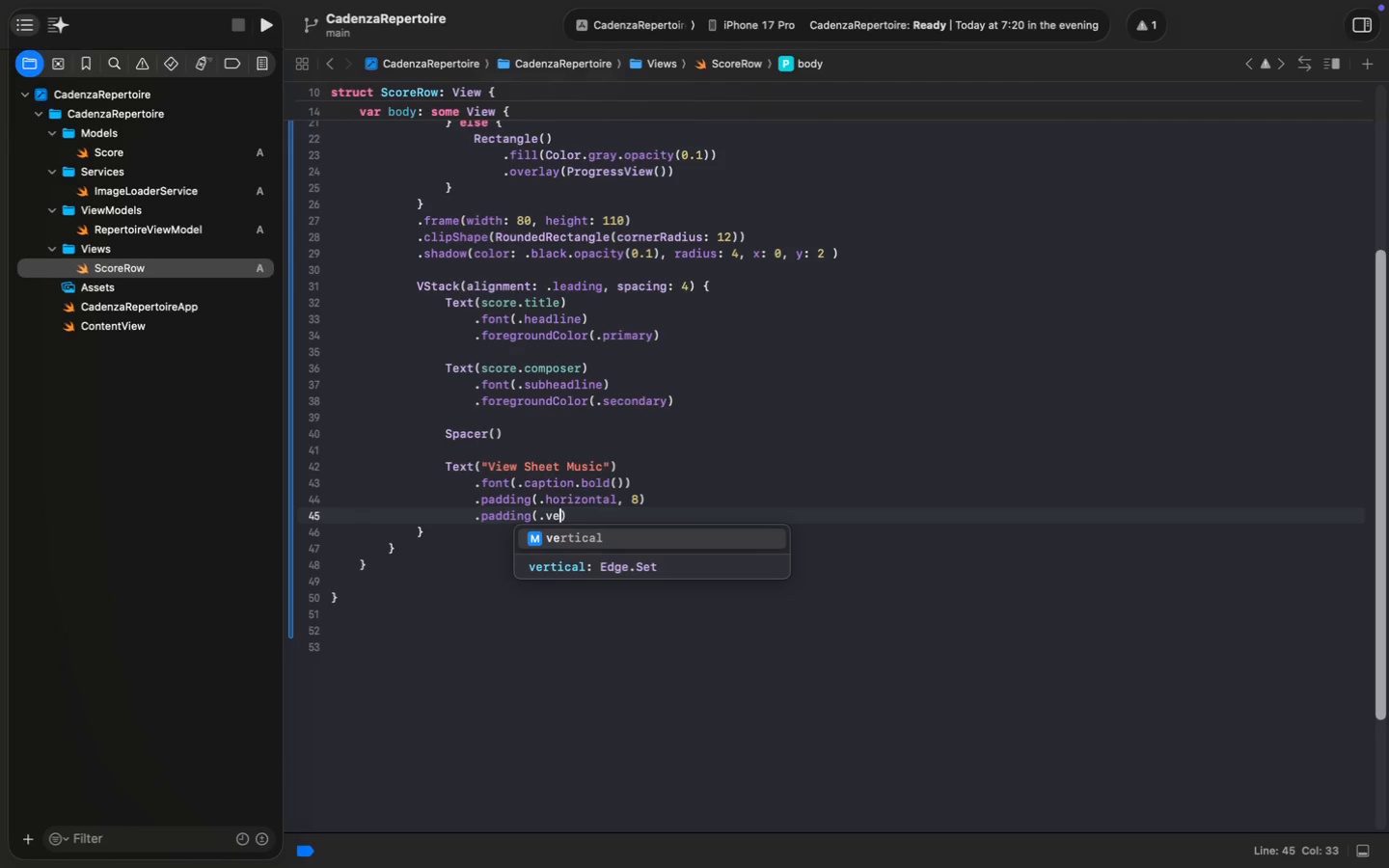 
type(.ver)
 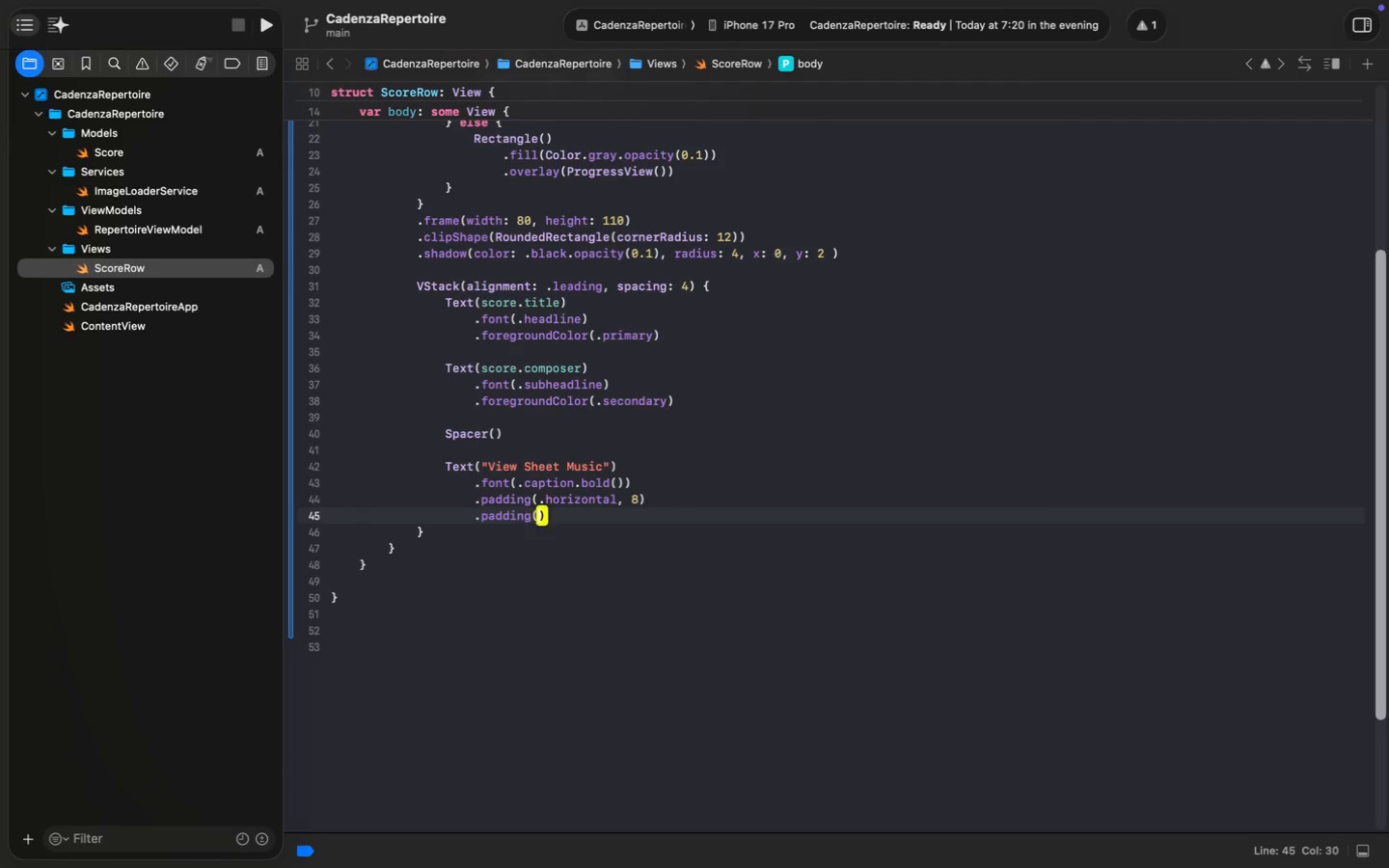 
key(Enter)
 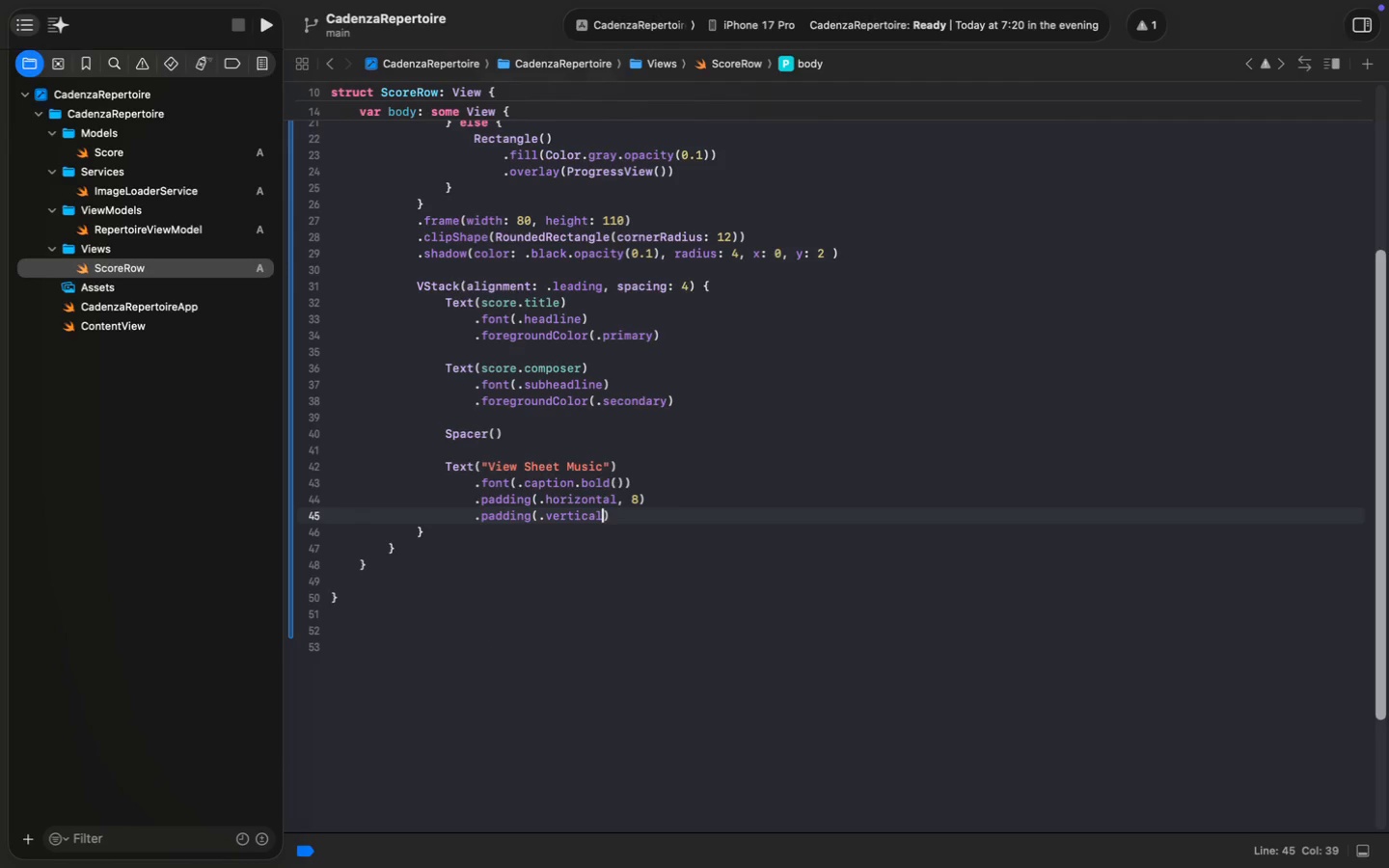 
key(Comma)
 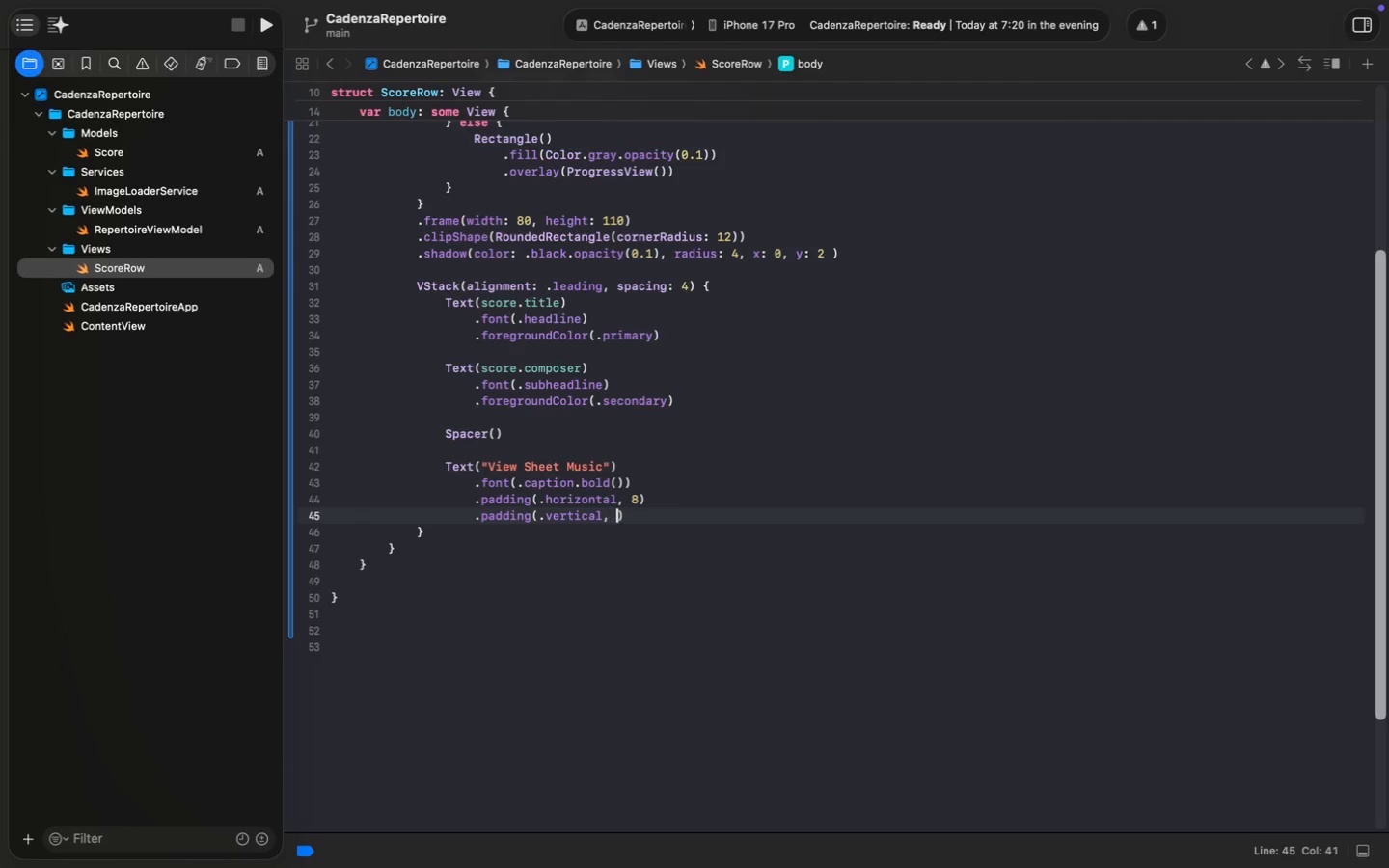 
key(Space)
 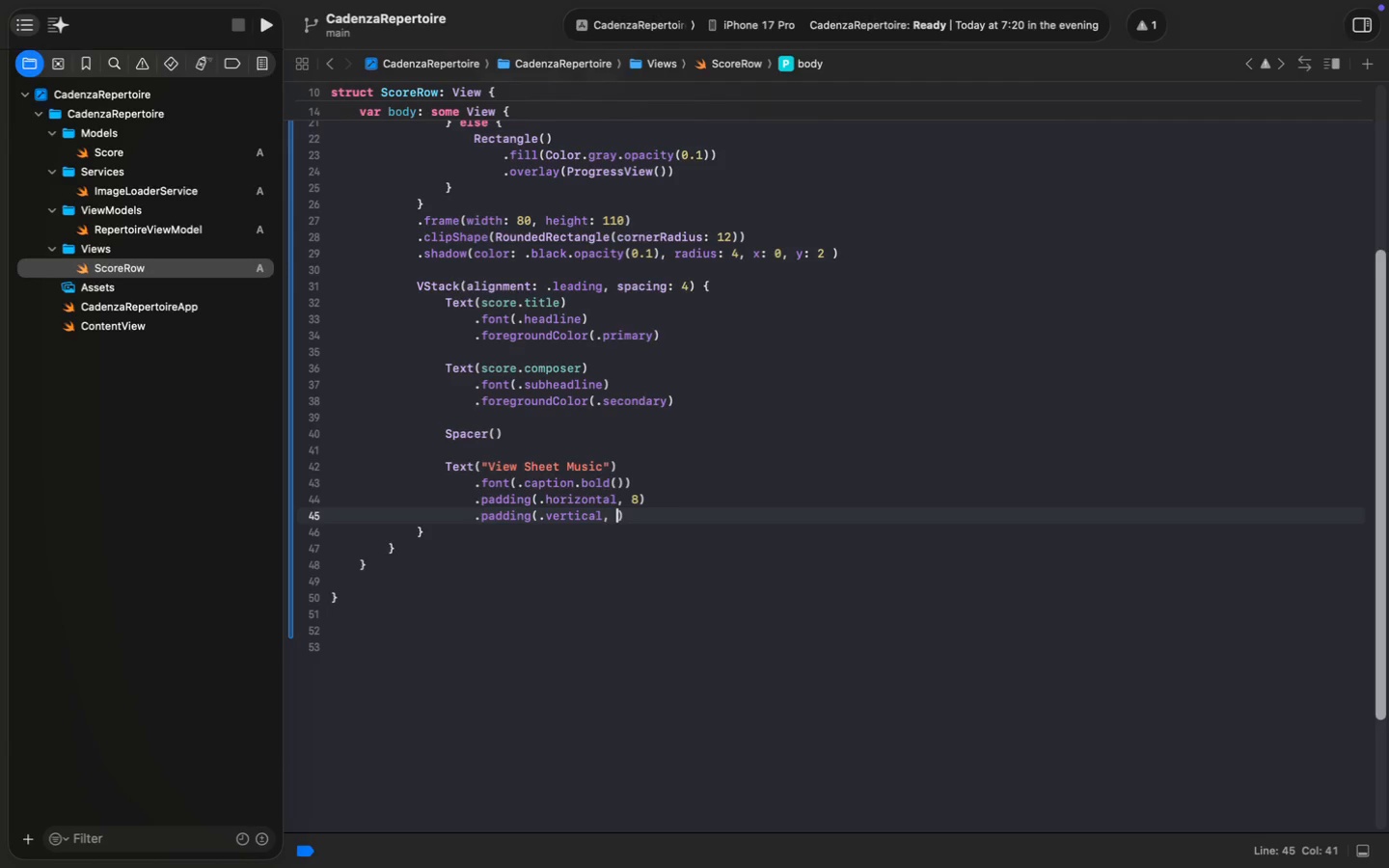 
key(4)
 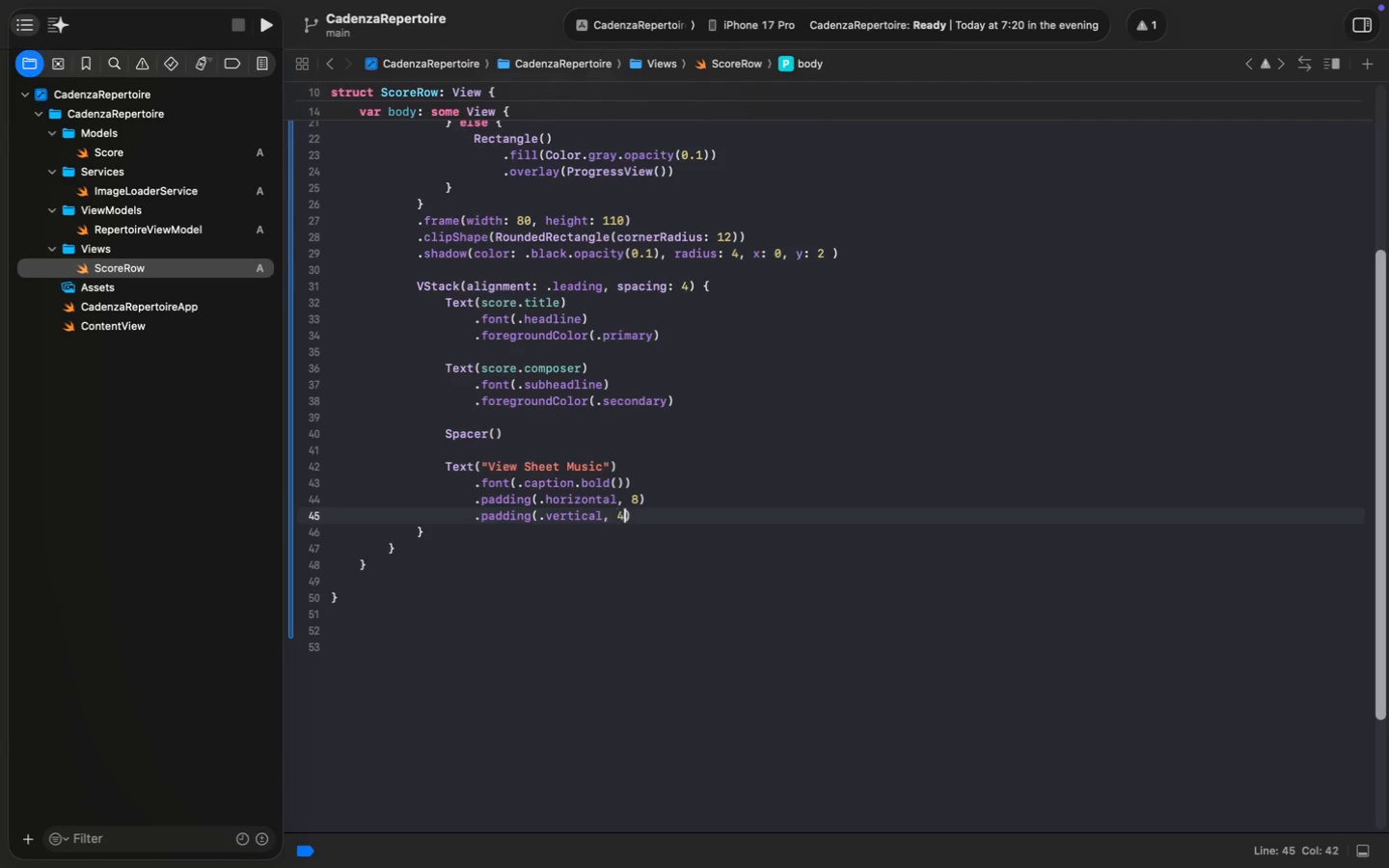 
key(ArrowRight)
 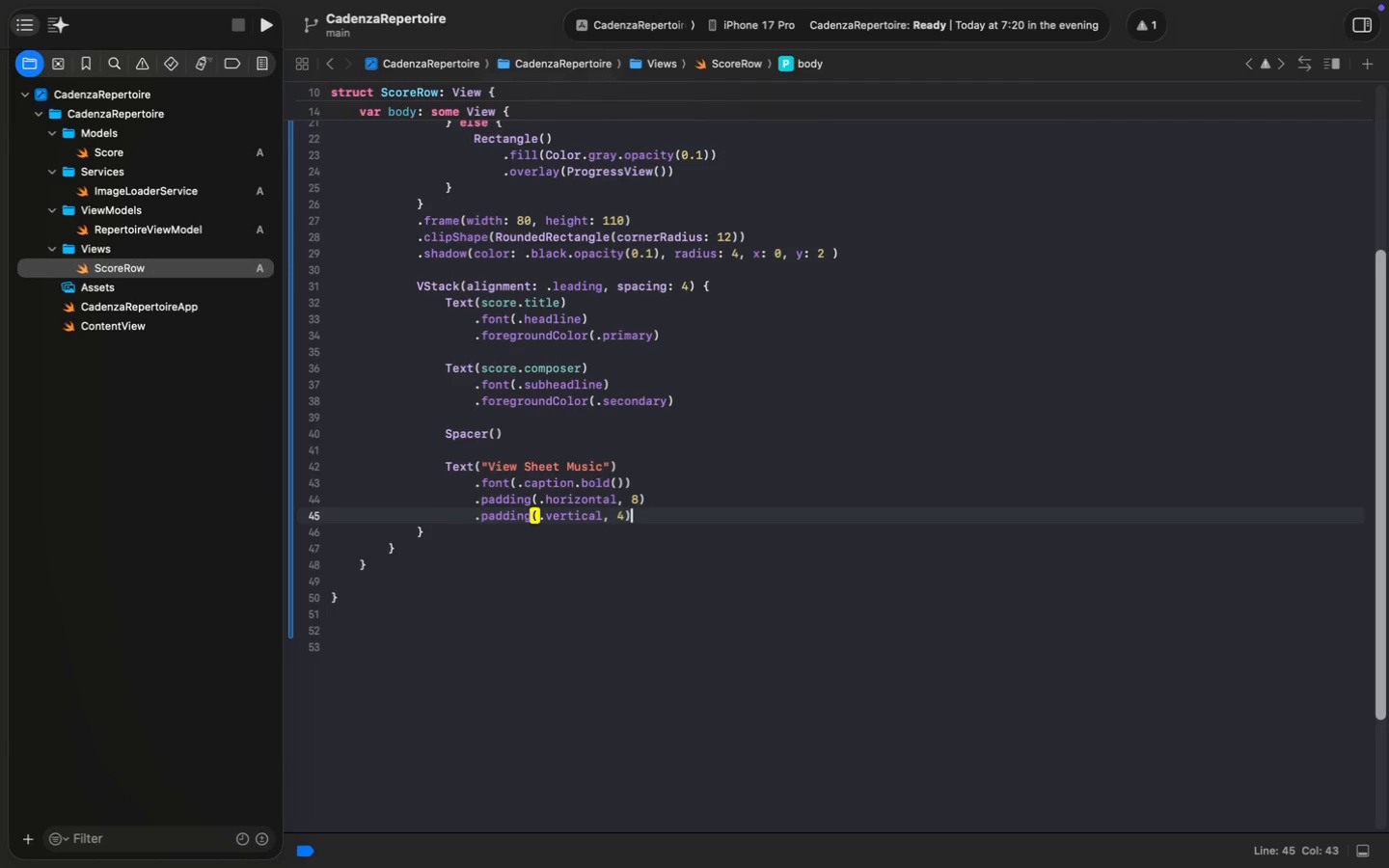 
key(Enter)
 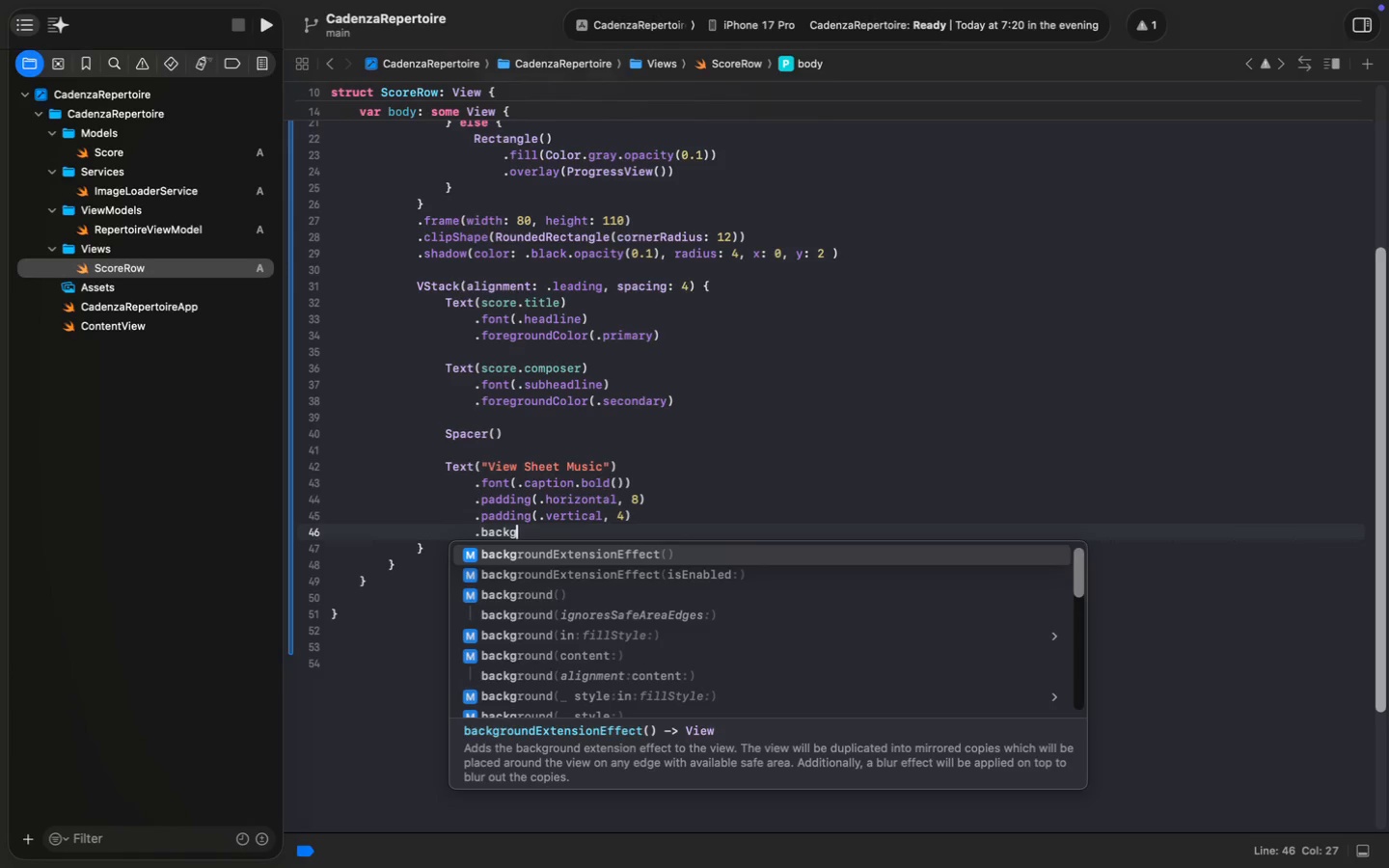 
type(.backg)
 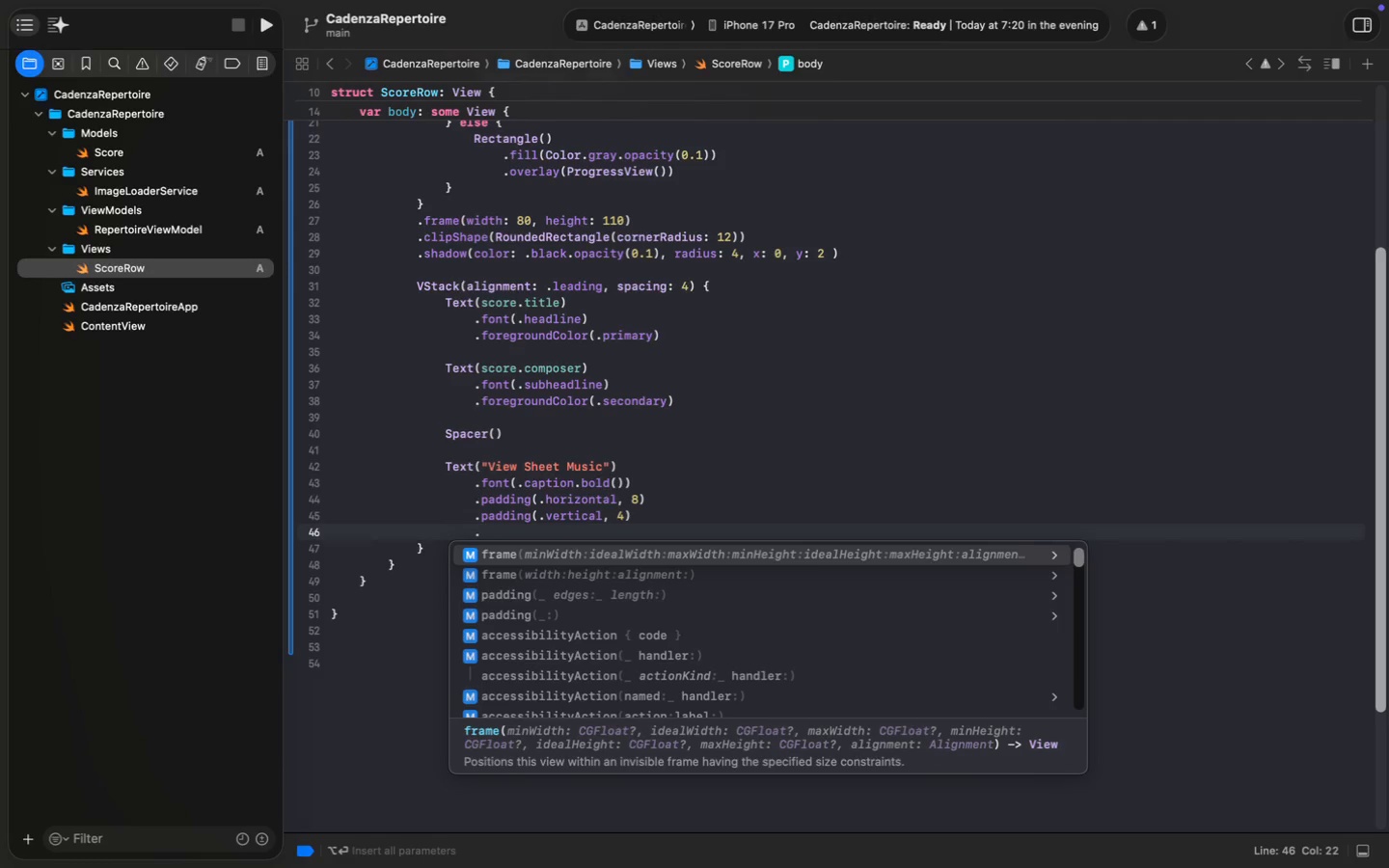 
key(ArrowDown)
 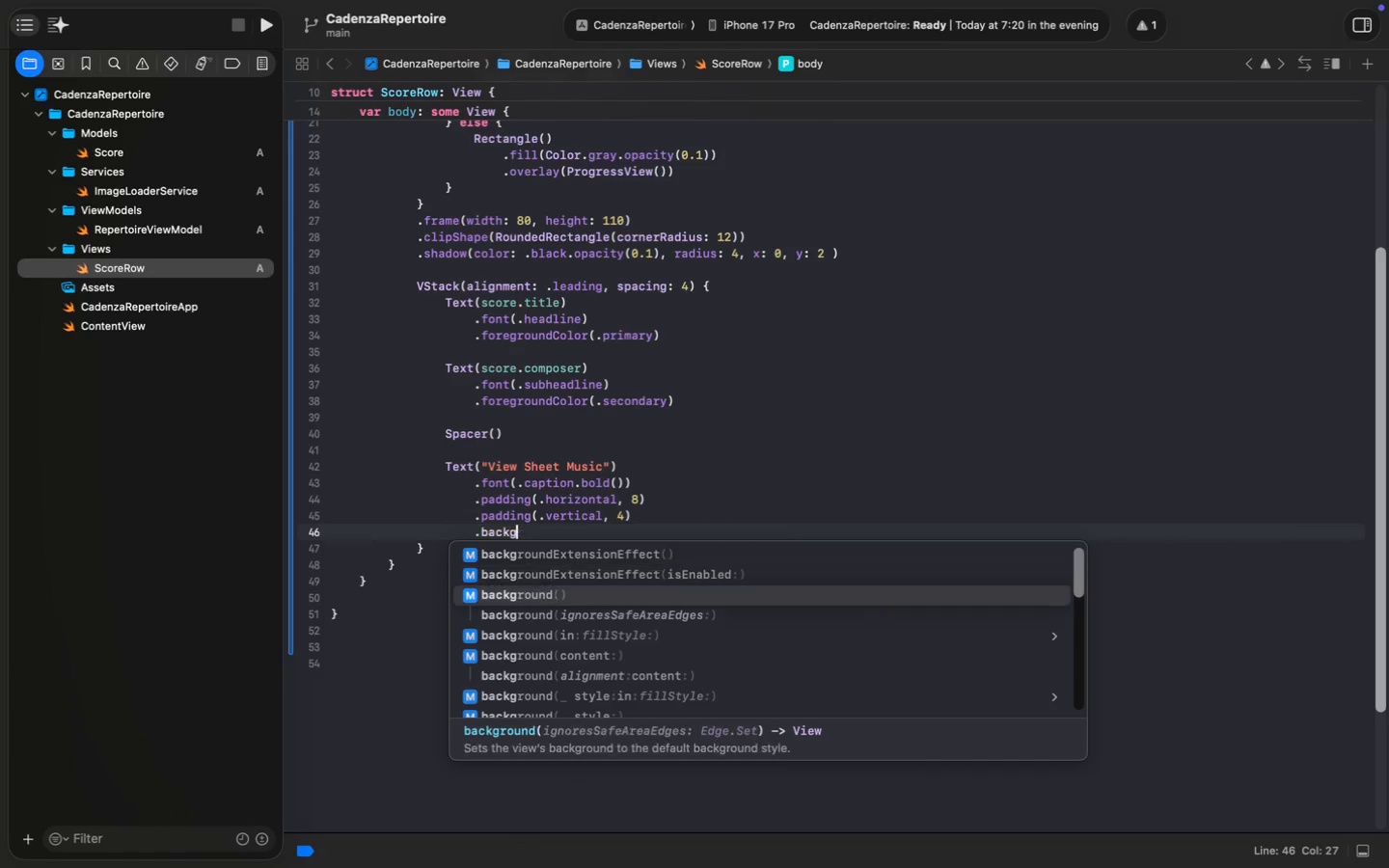 
key(ArrowDown)
 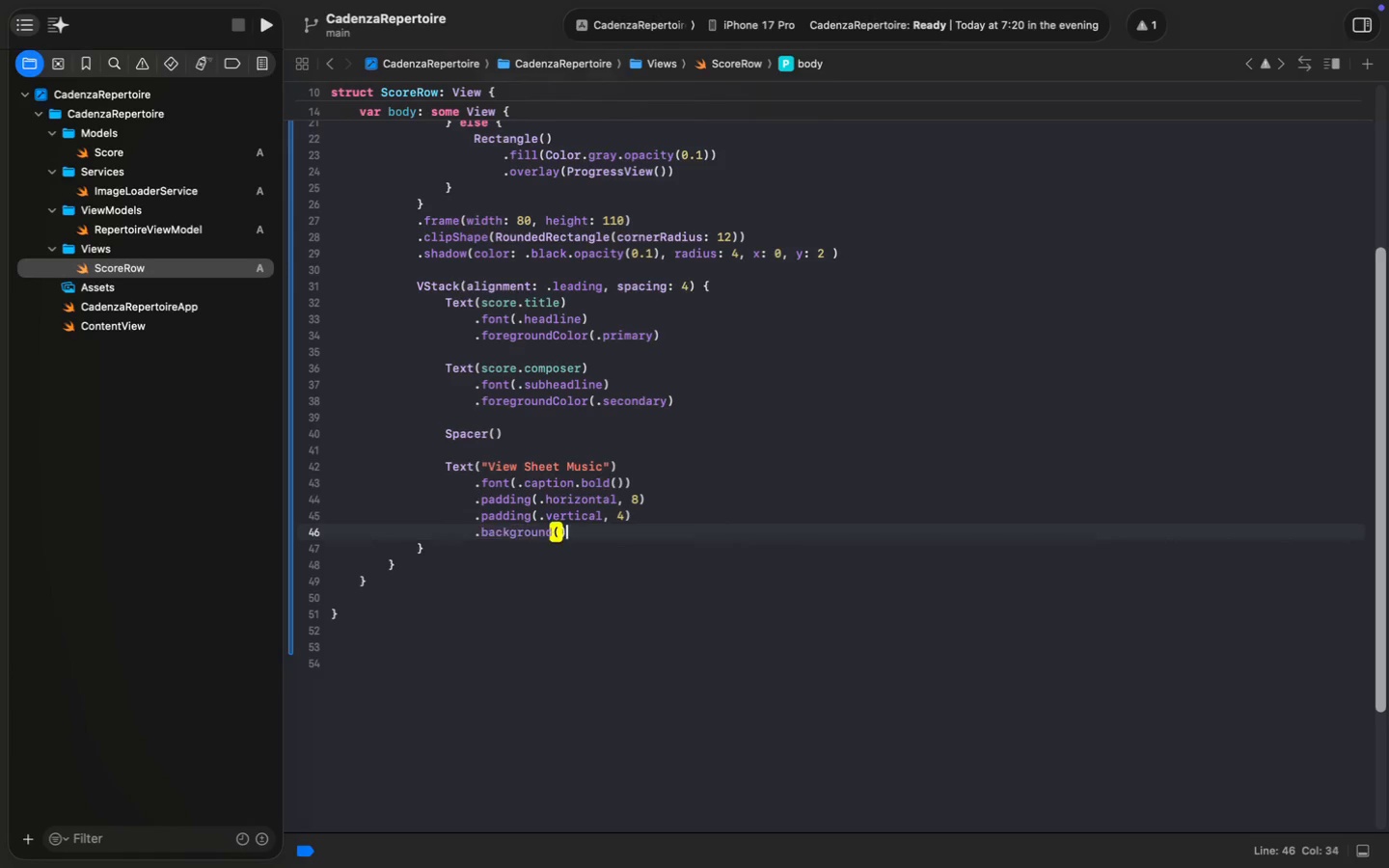 
key(Enter)
 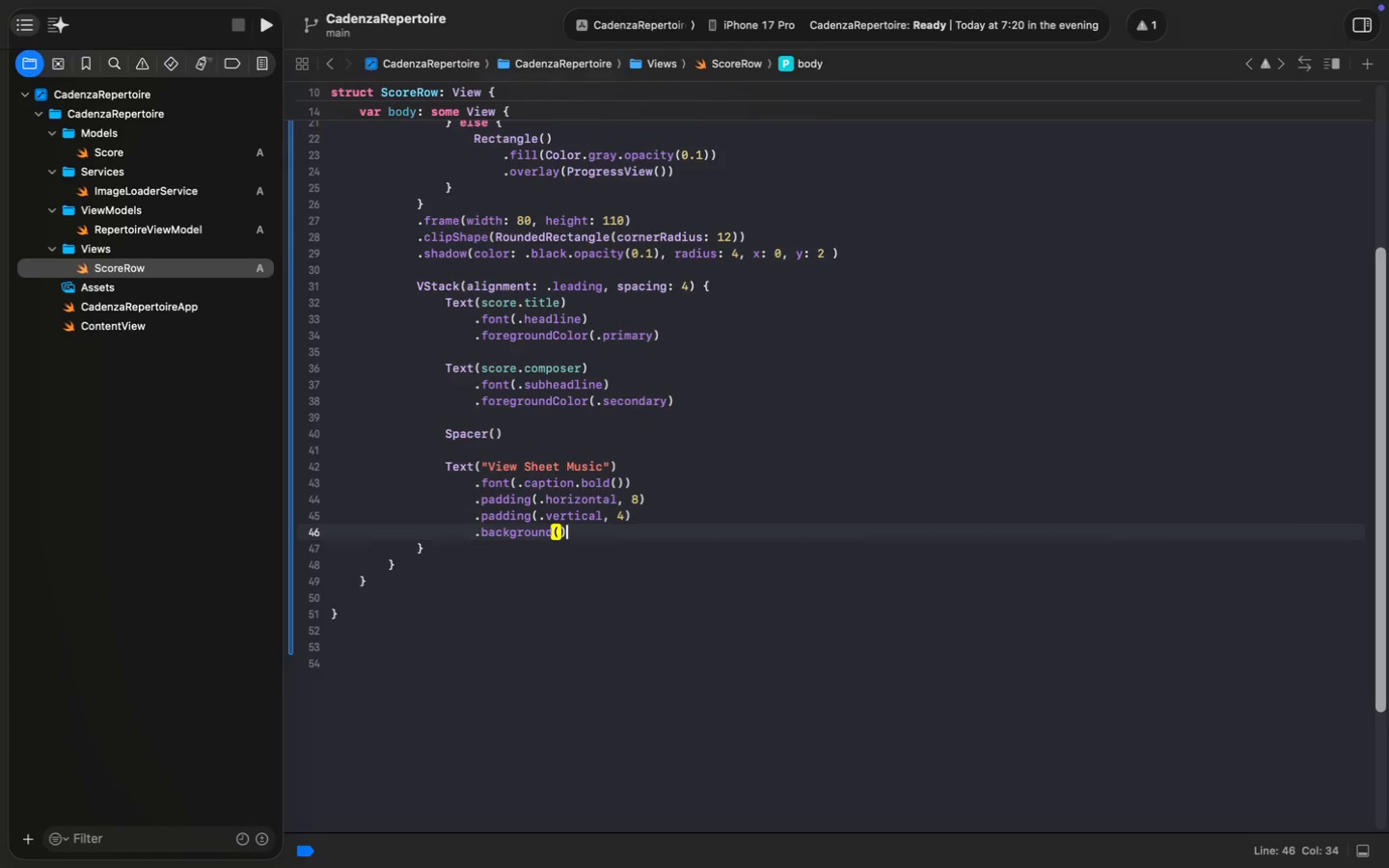 
key(ArrowLeft)
 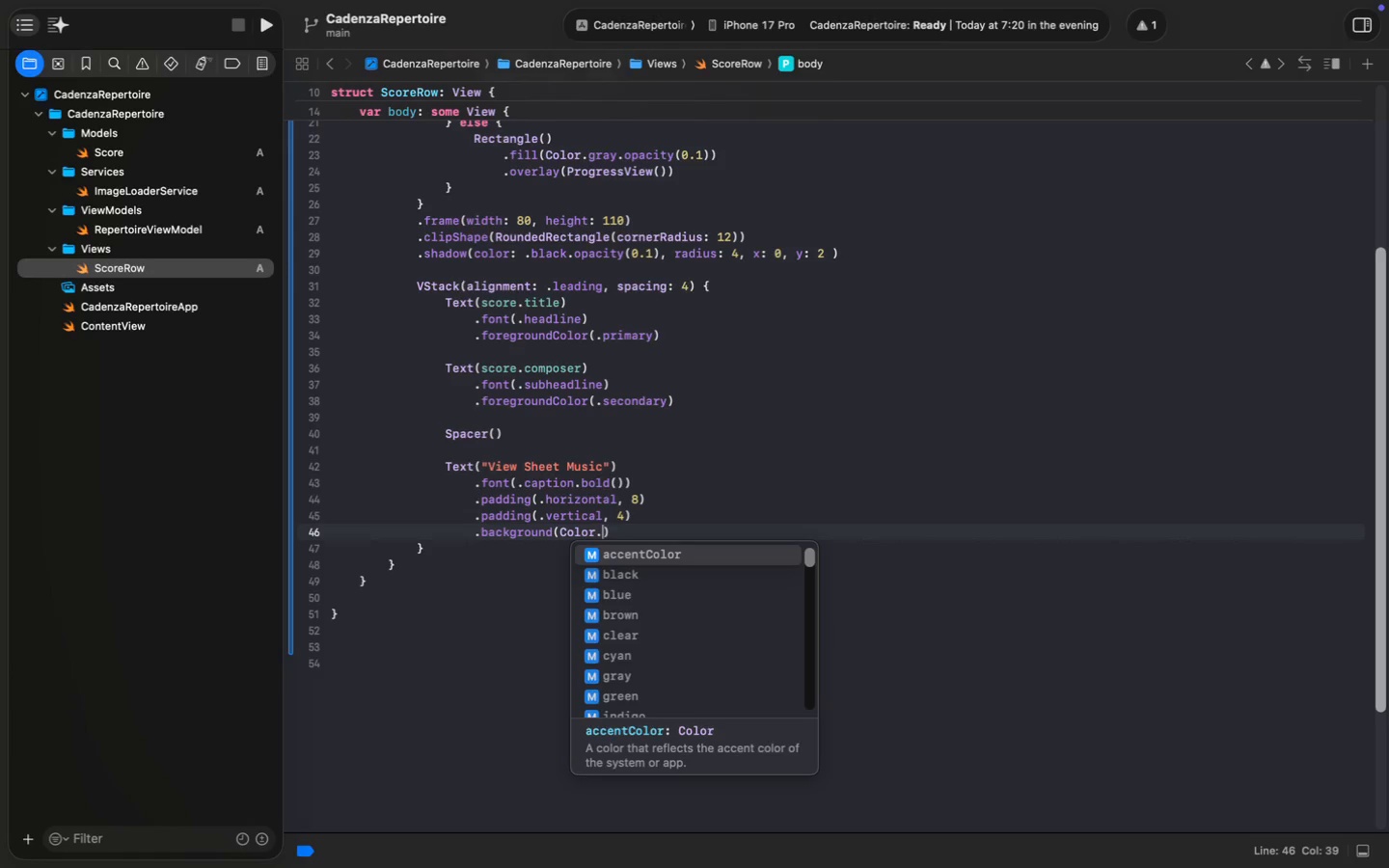 
type(Color.acc)
 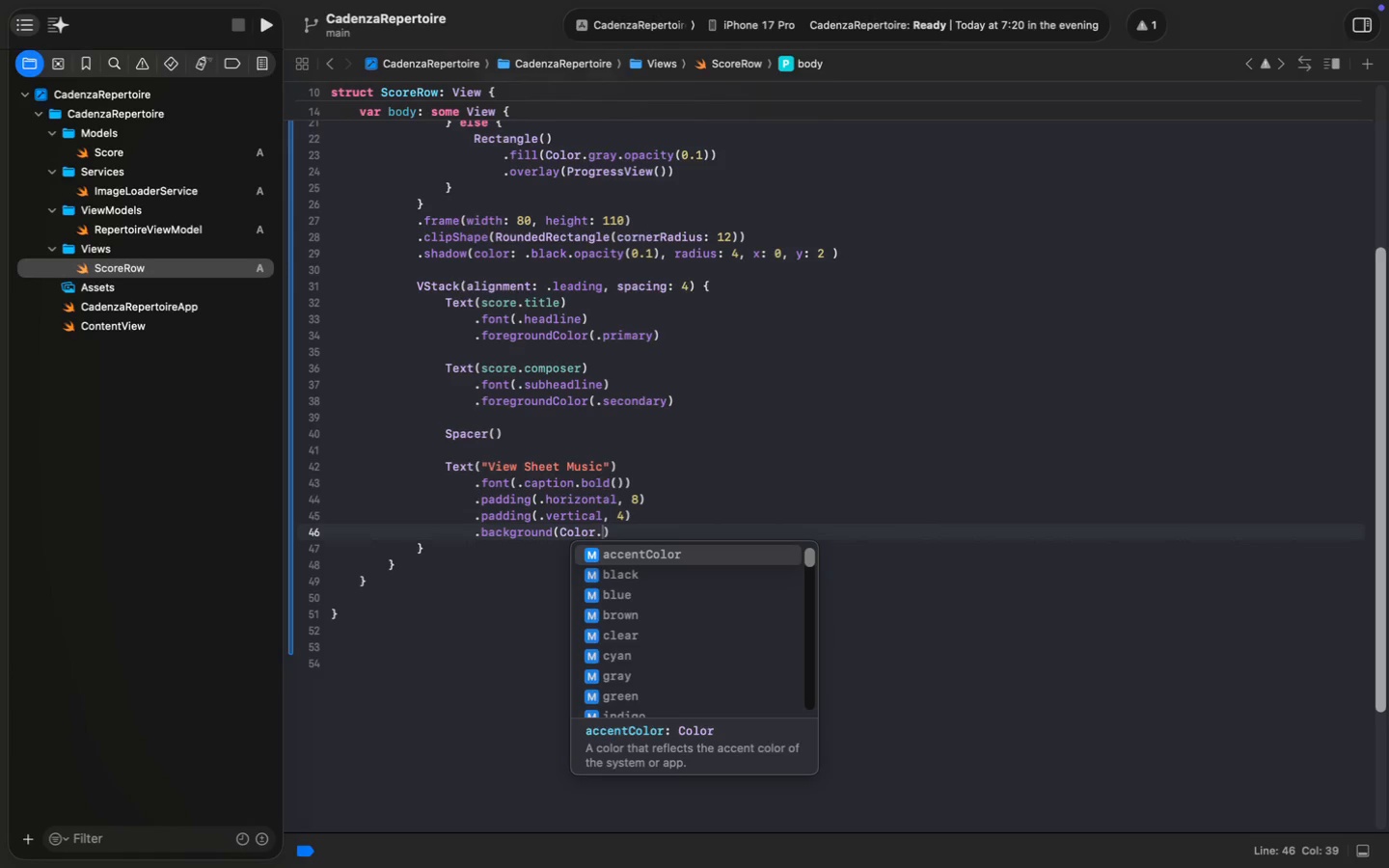 
key(Enter)
 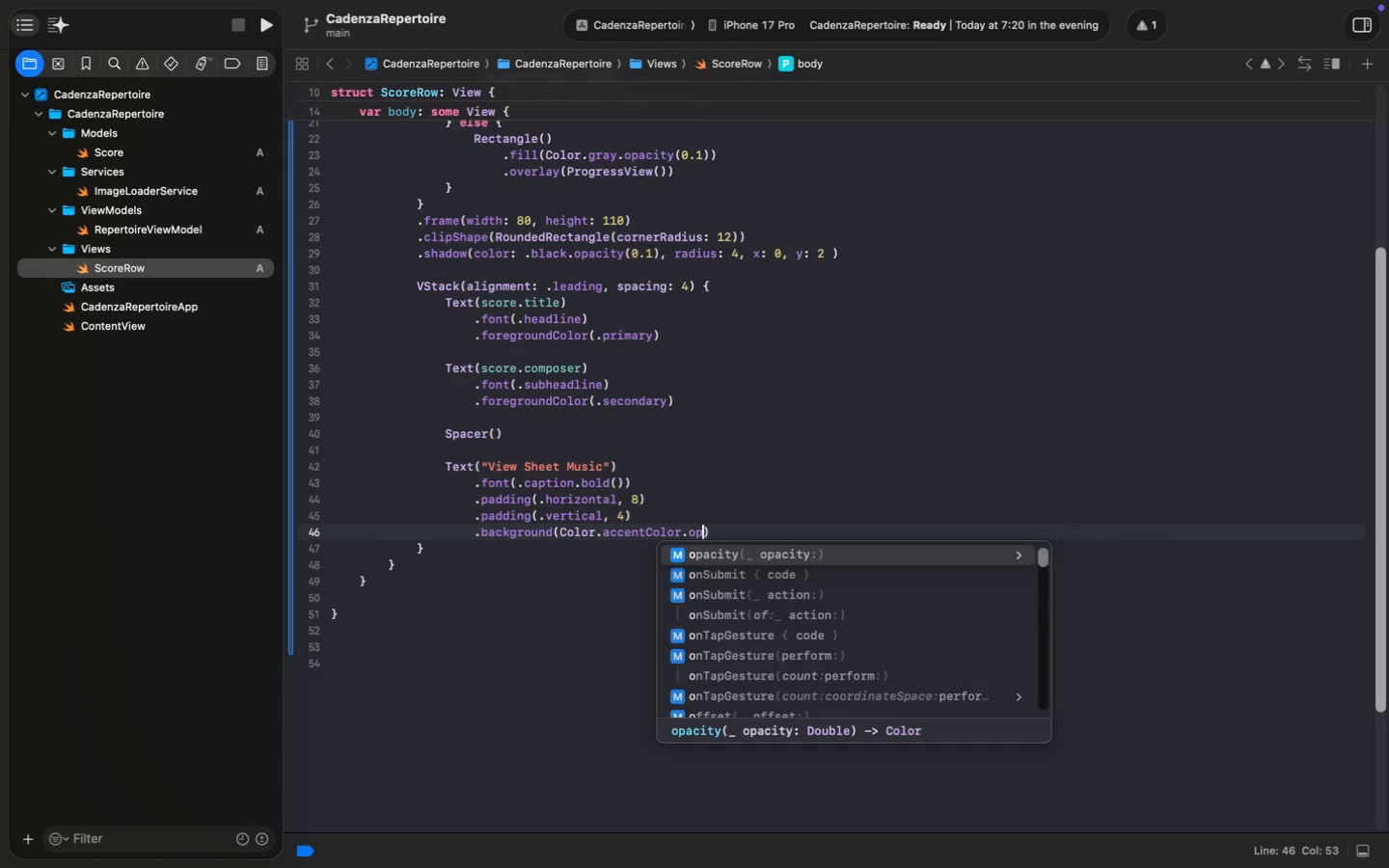 
type(.op)
 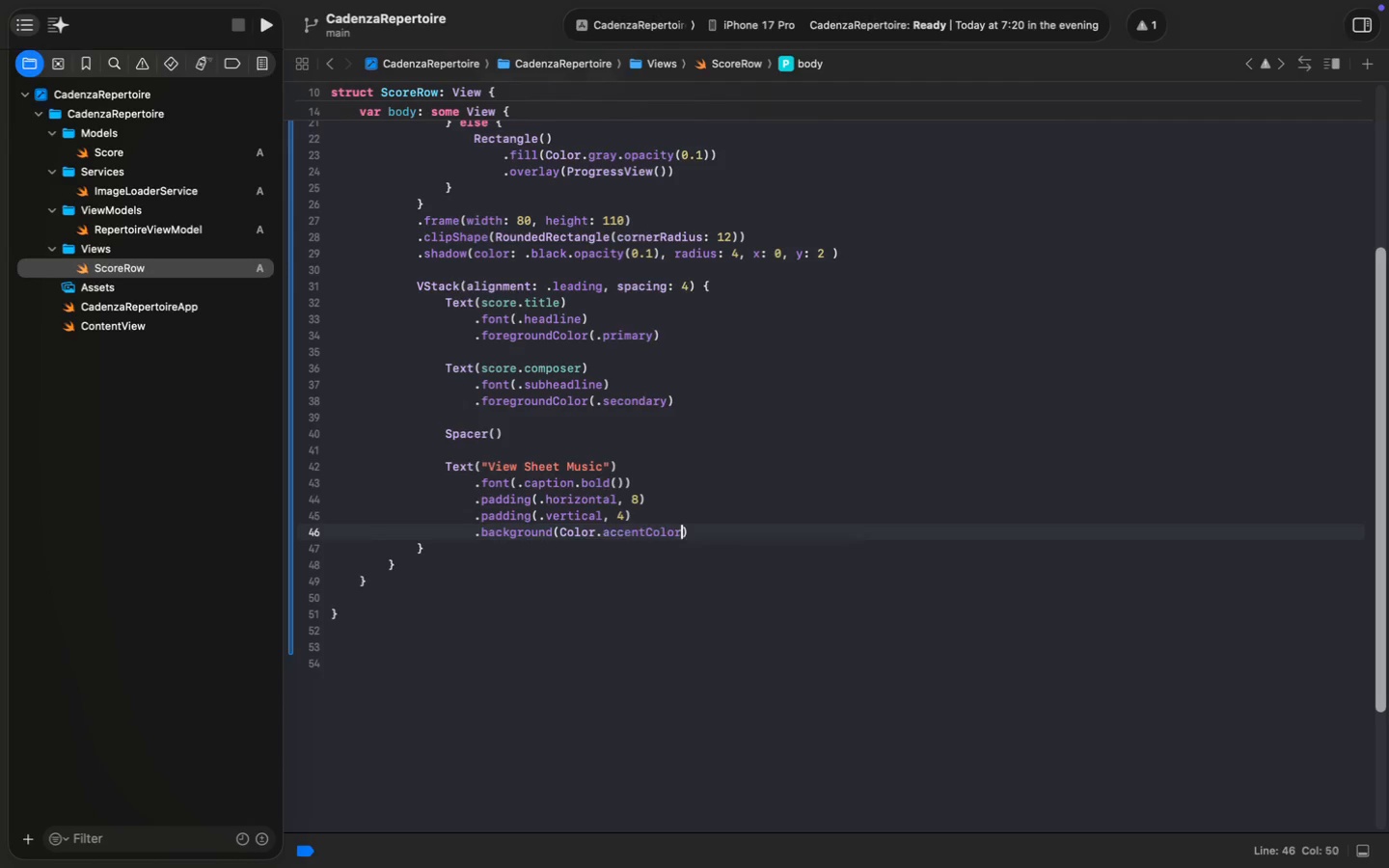 
key(Enter)
 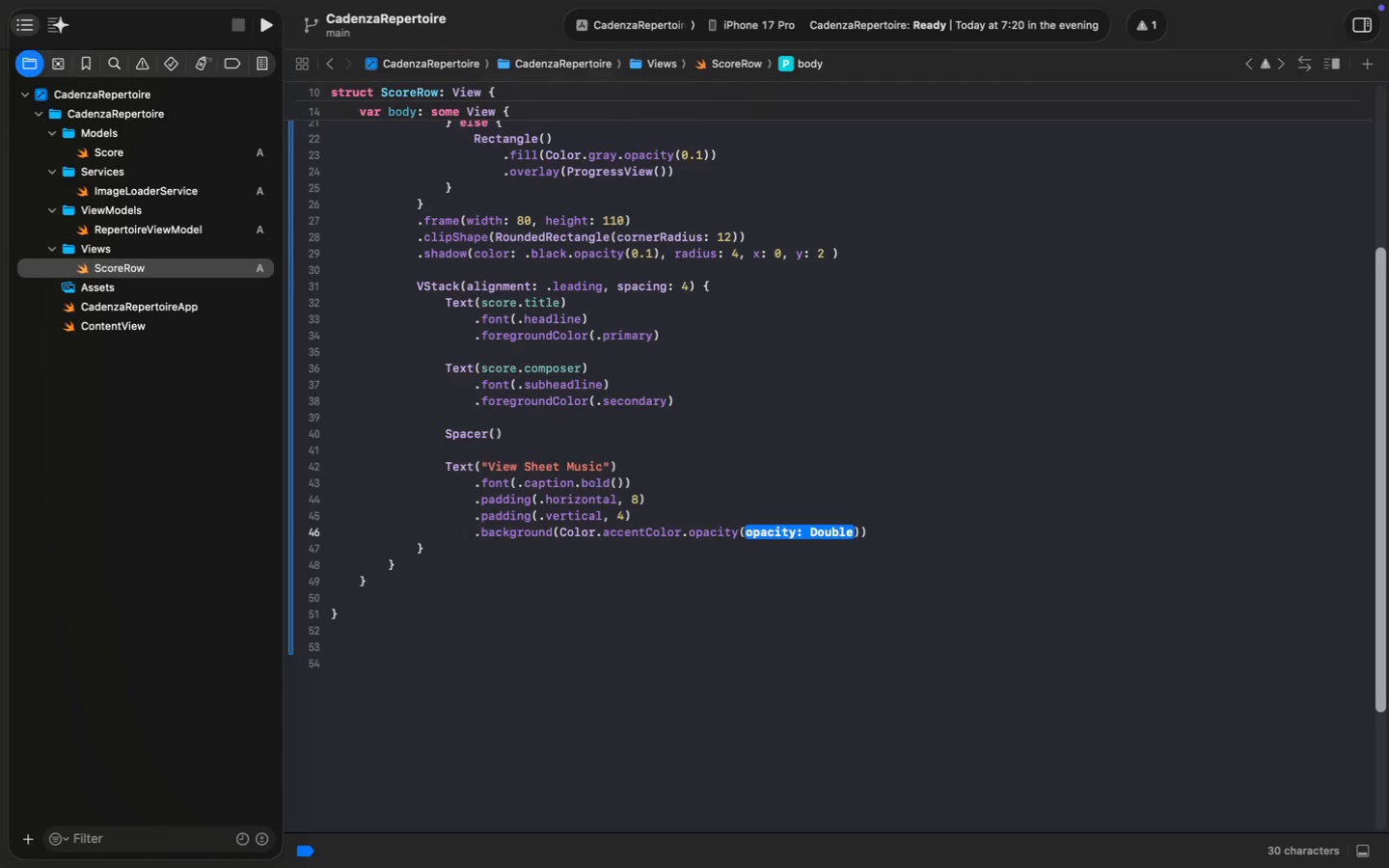 
key(0)
 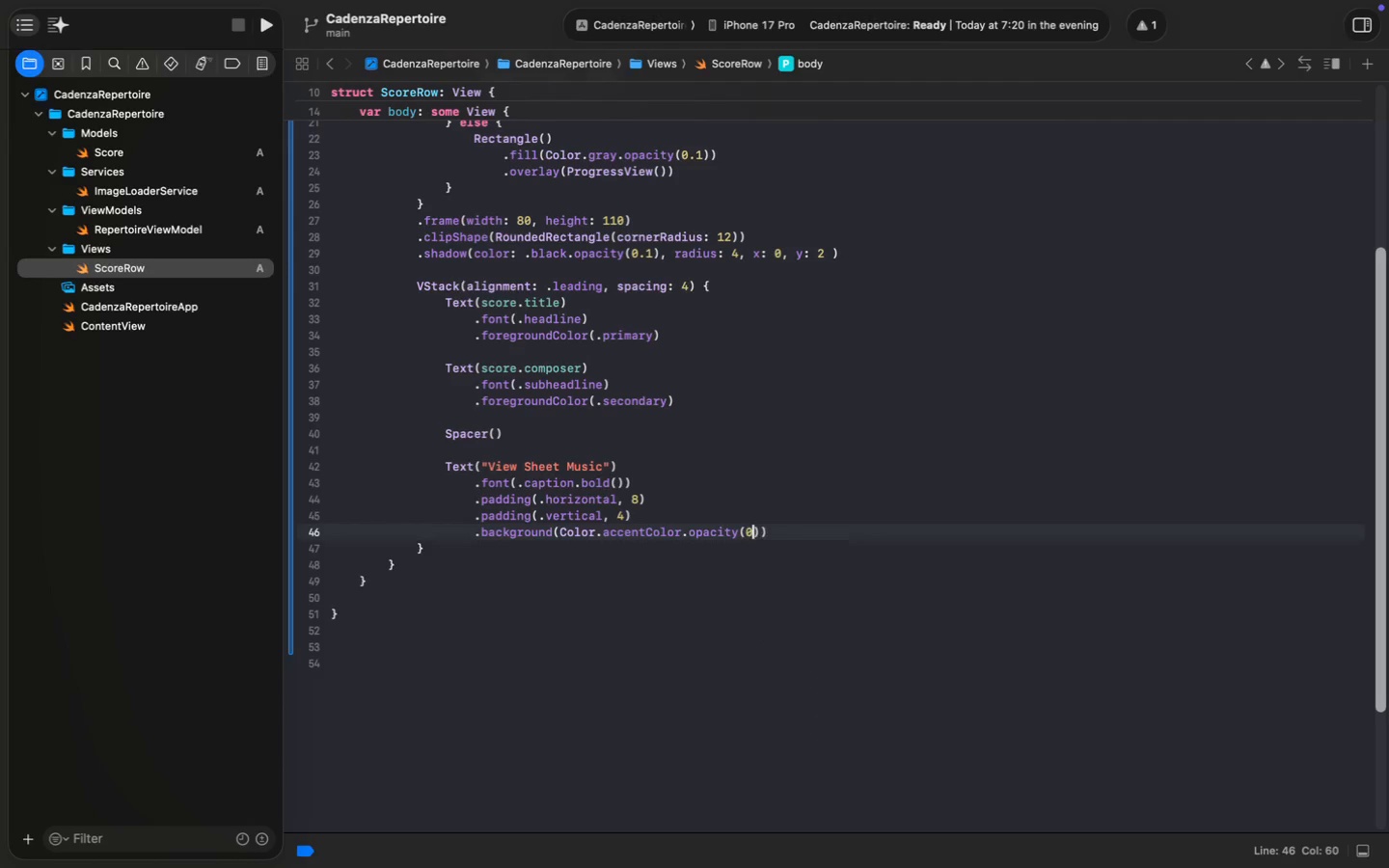 
key(Period)
 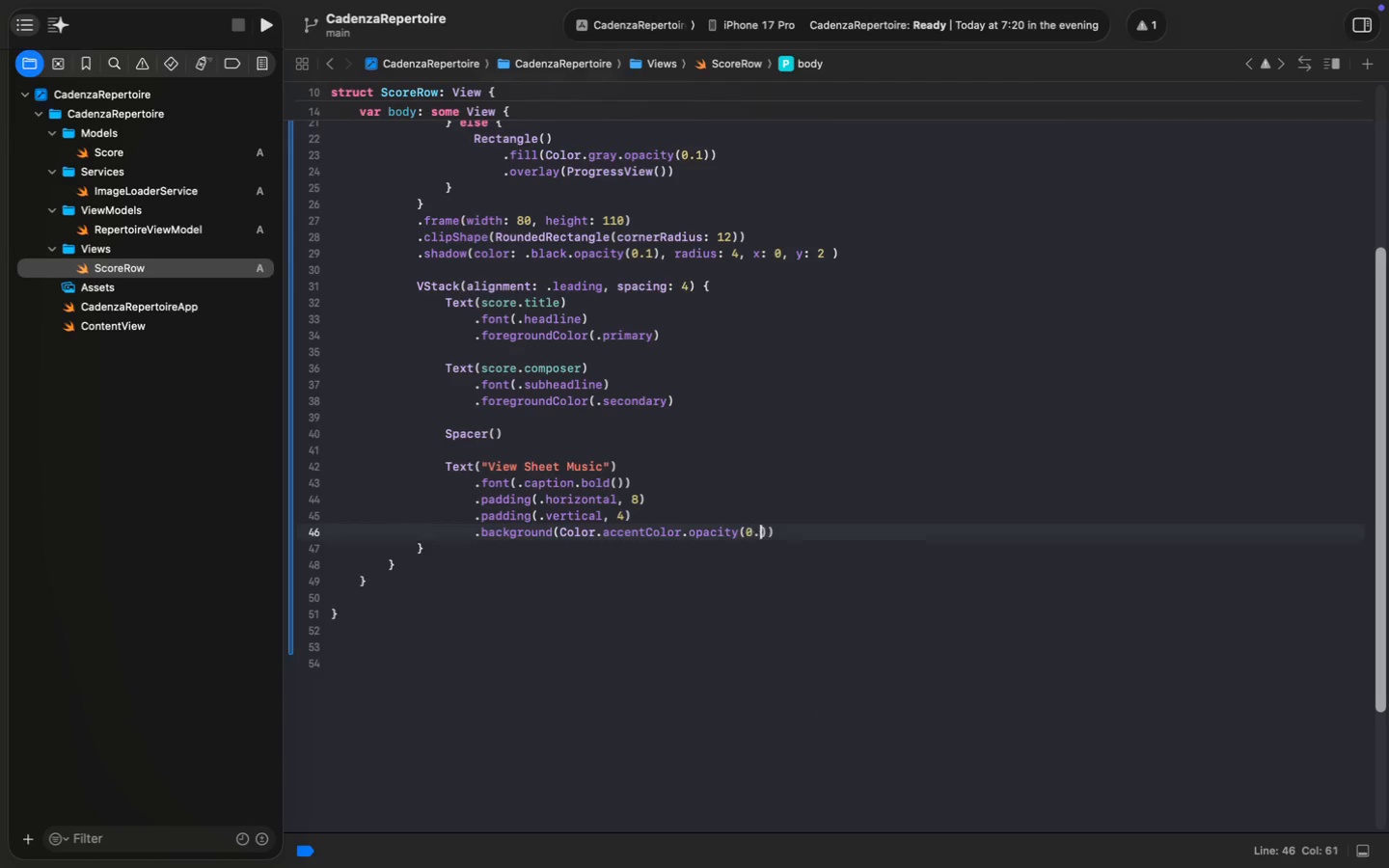 
key(1)
 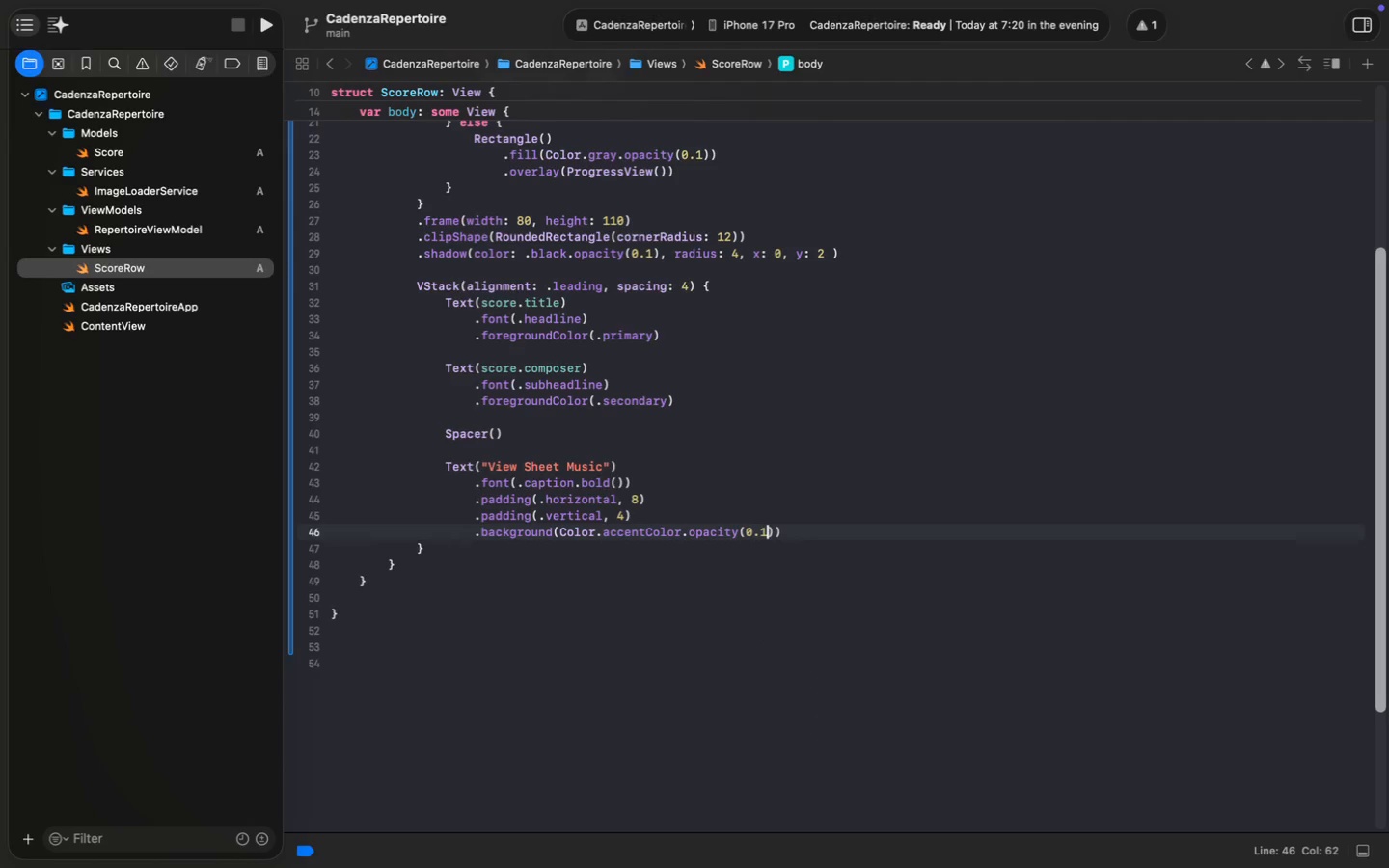 
key(Meta+ArrowRight)
 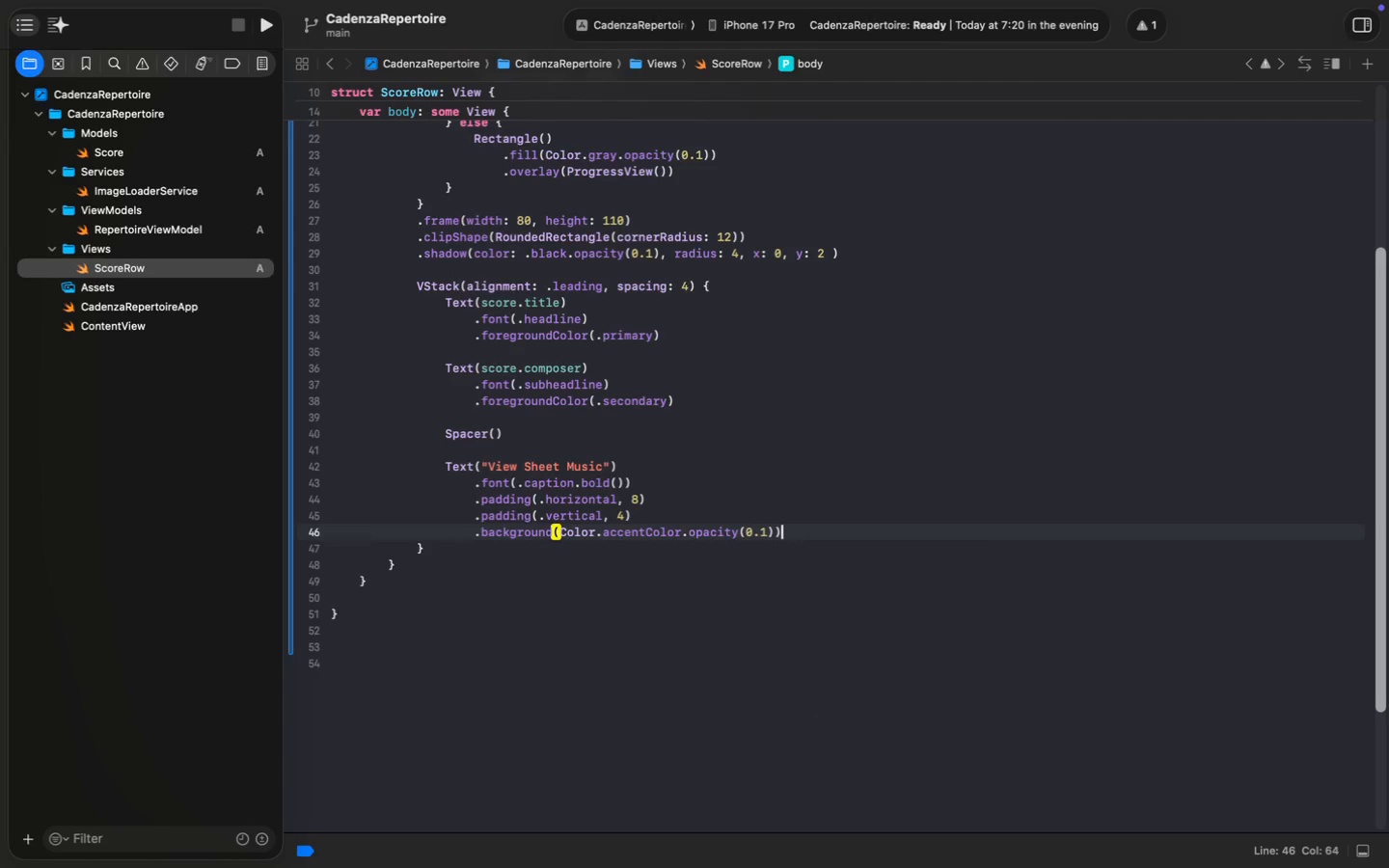 
key(Enter)
 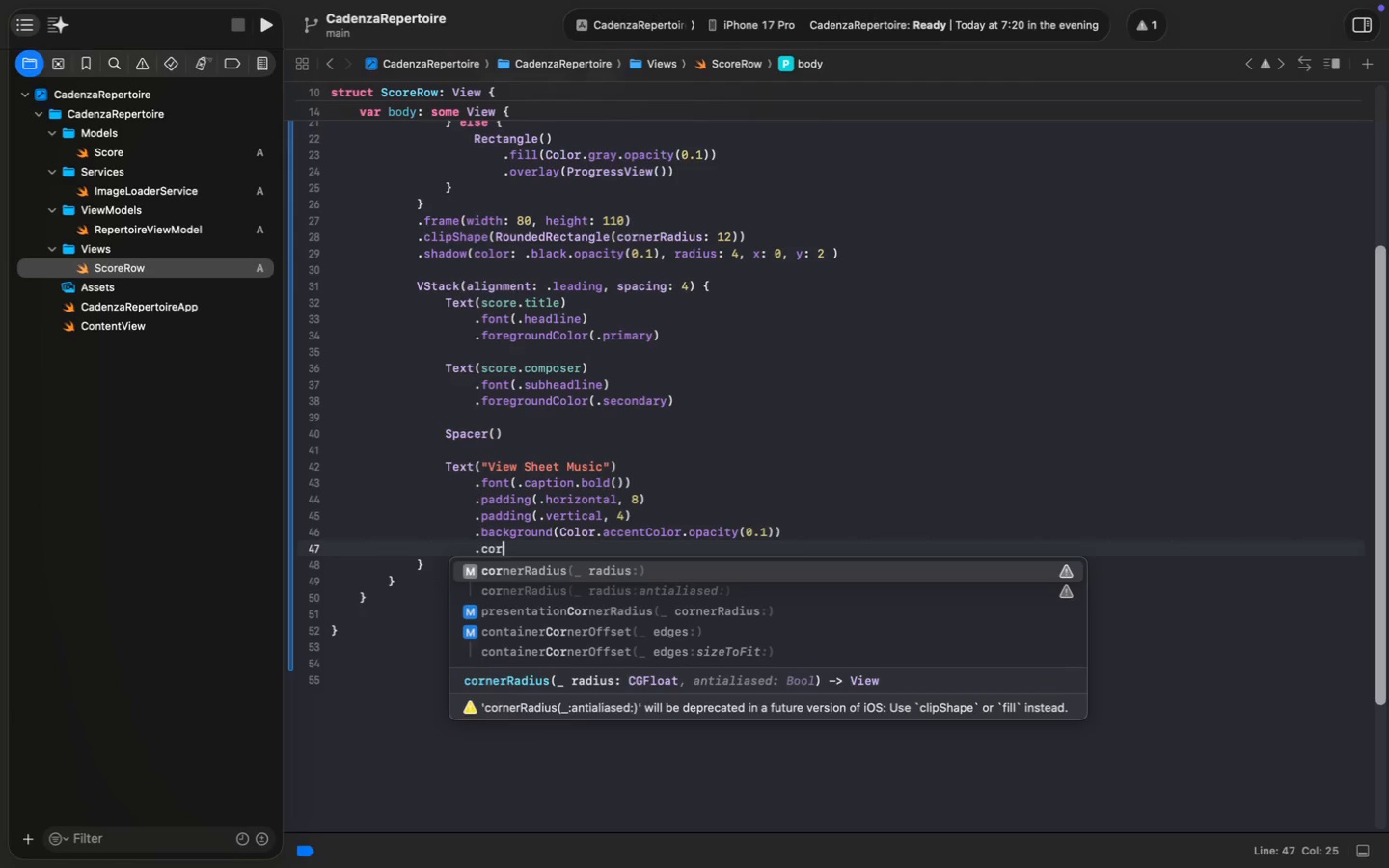 
type(.corn)
 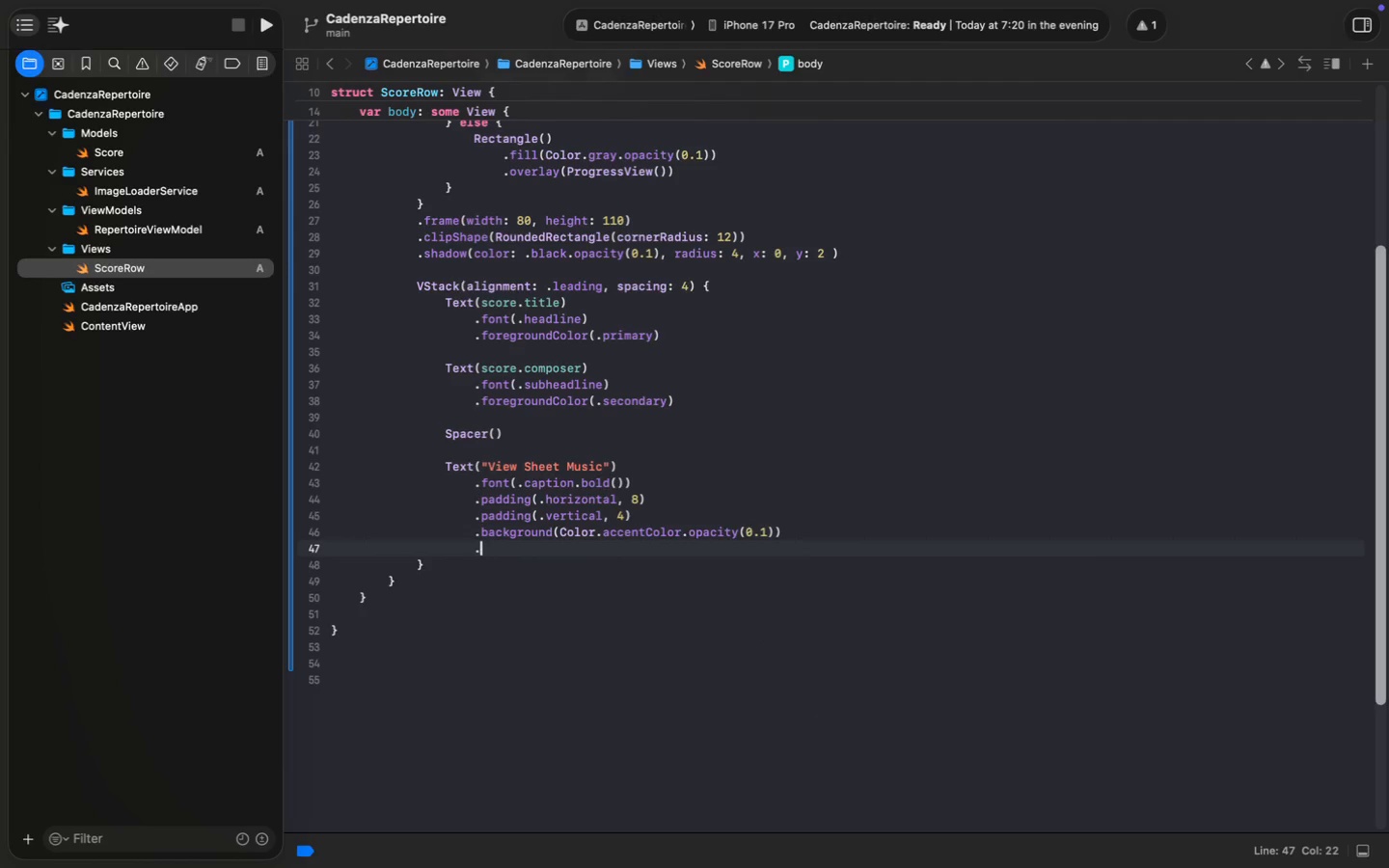 
key(Enter)
 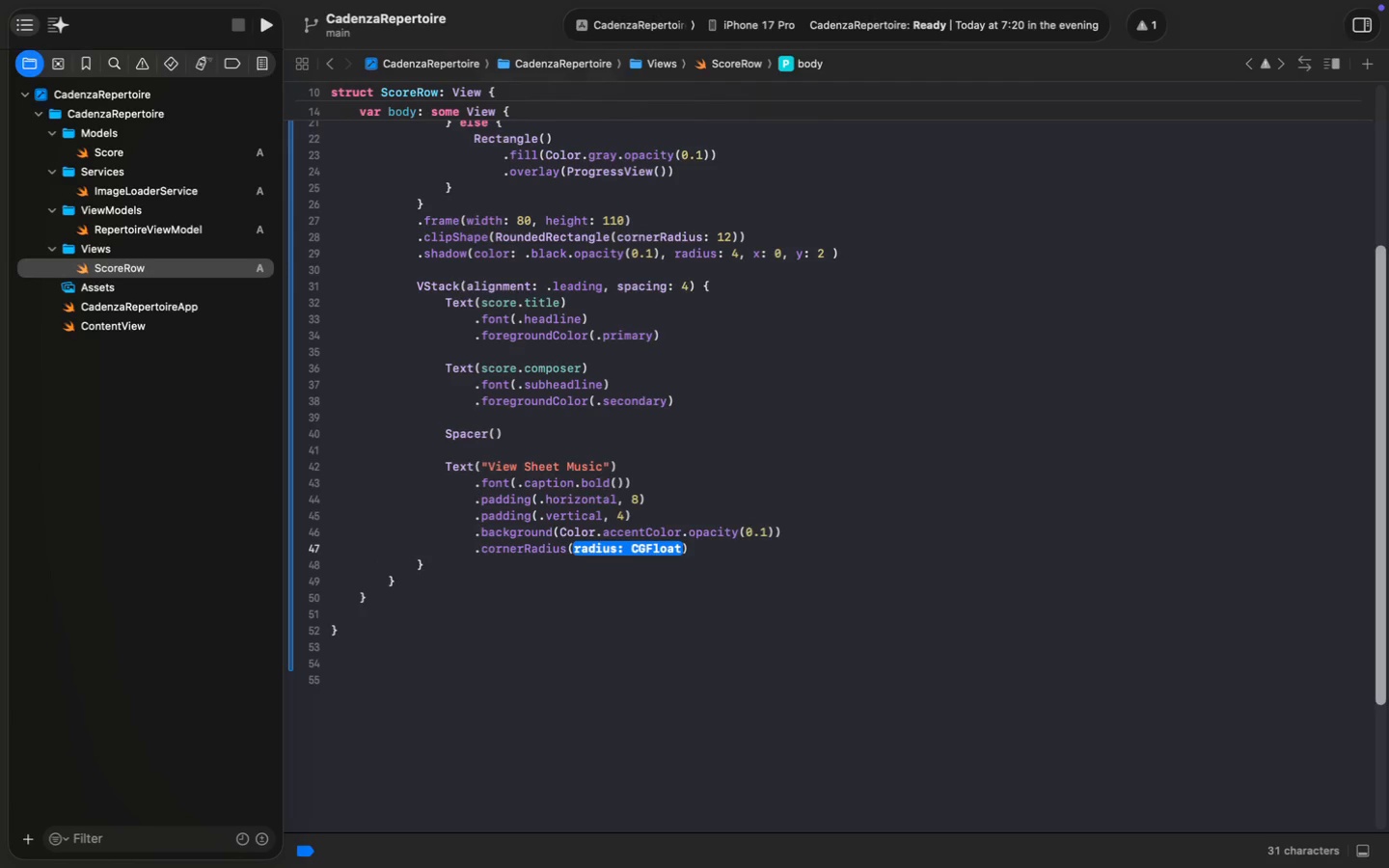 
key(8)
 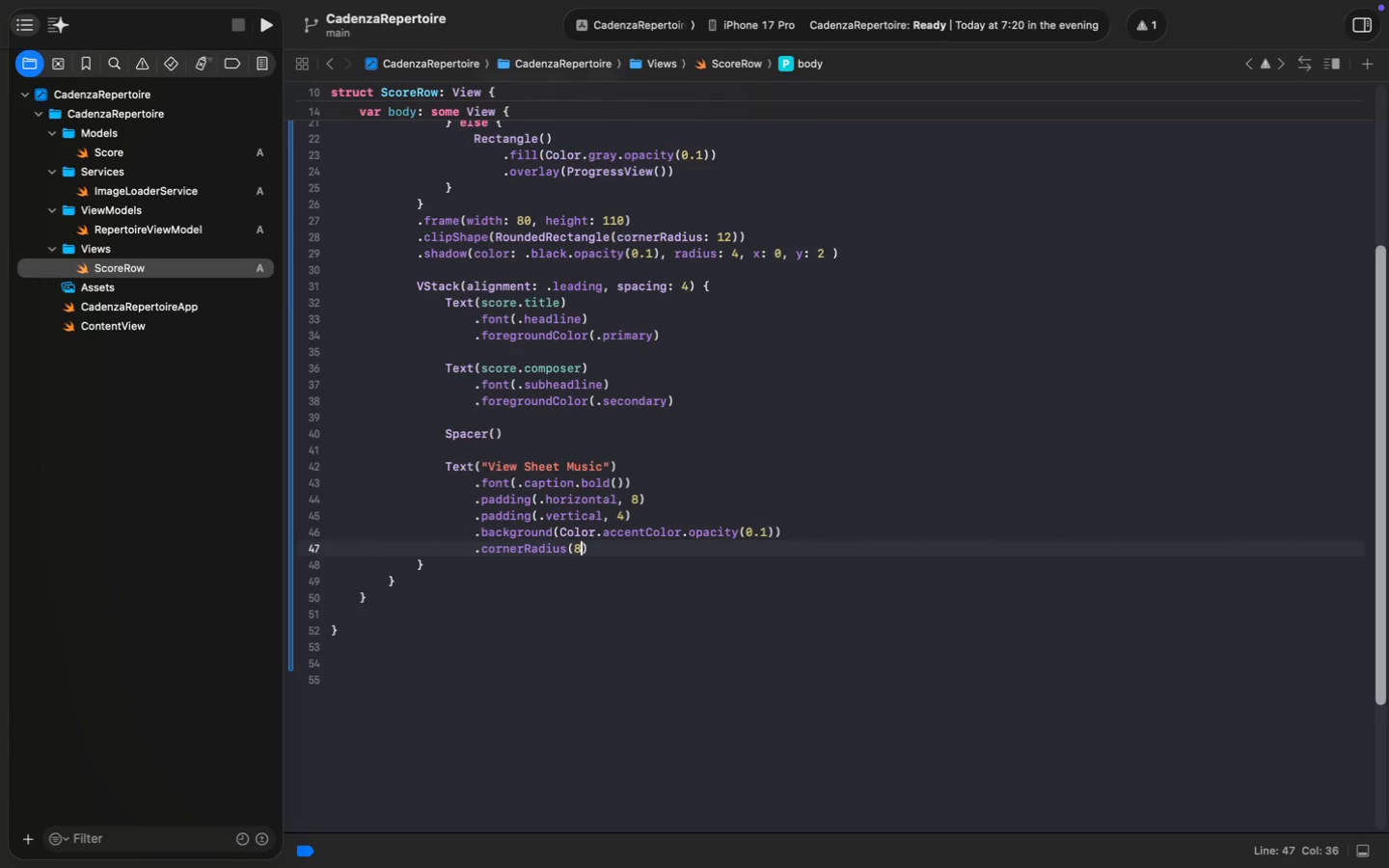 
key(ArrowDown)
 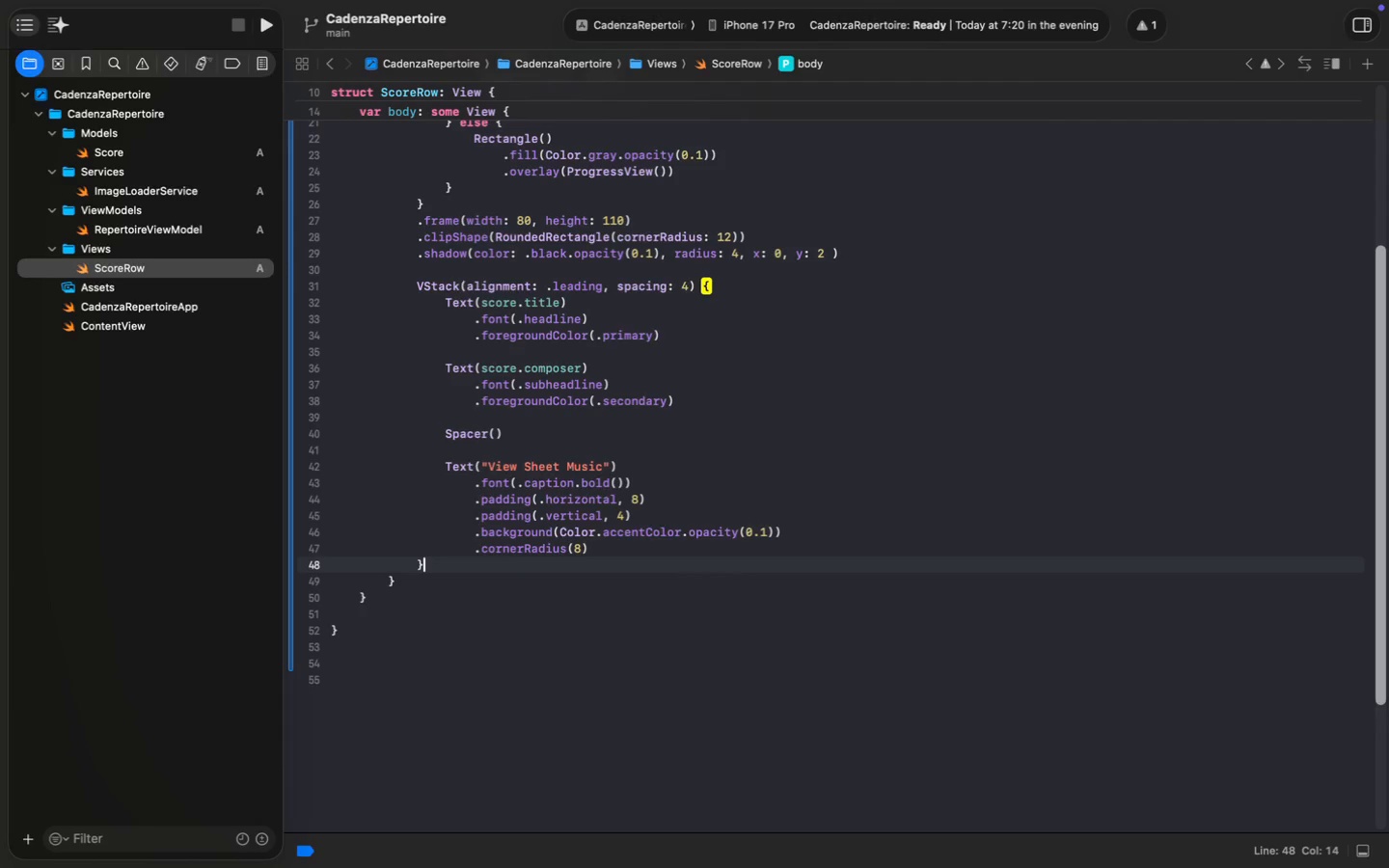 
key(Enter)
 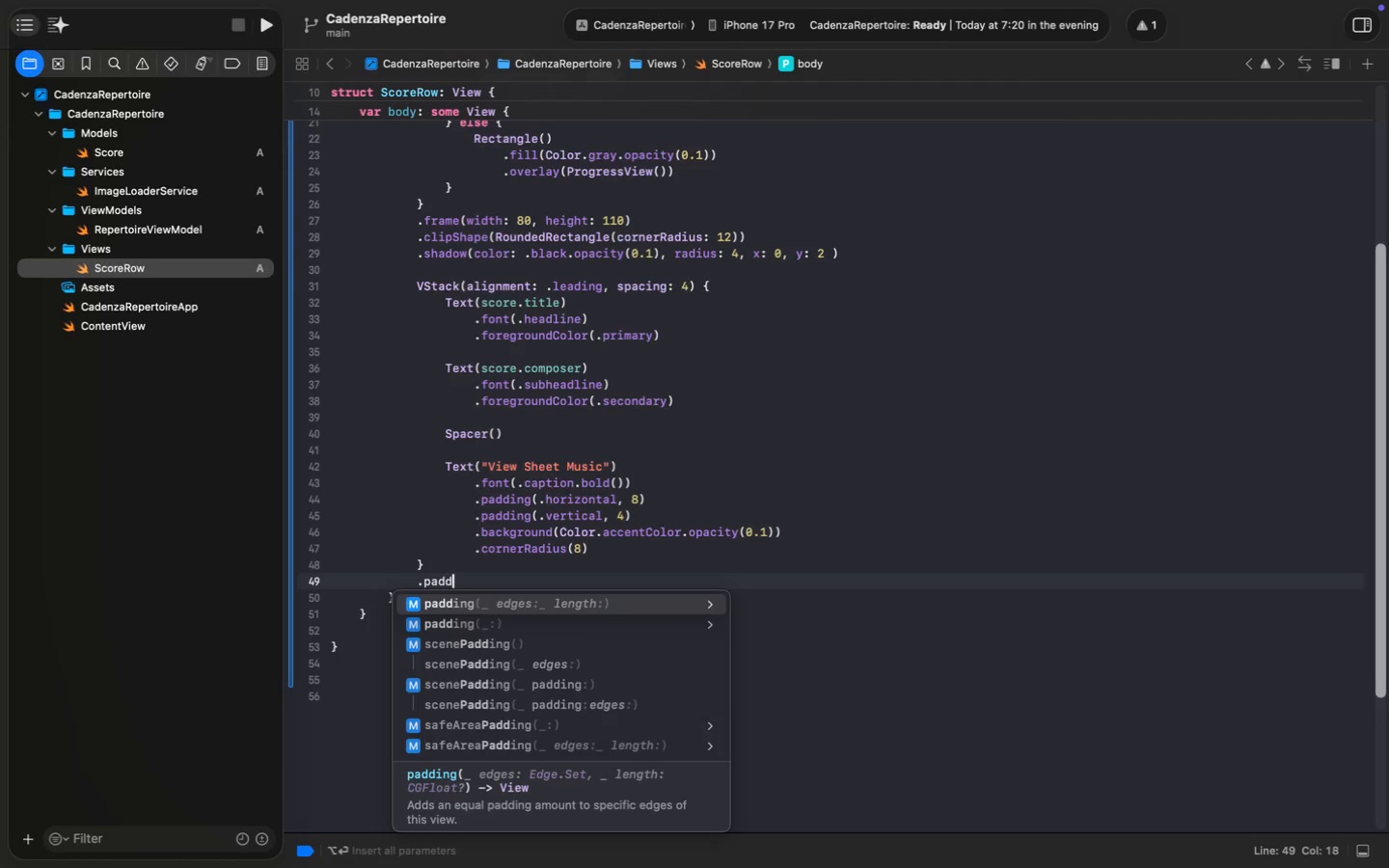 
type(.padd)
 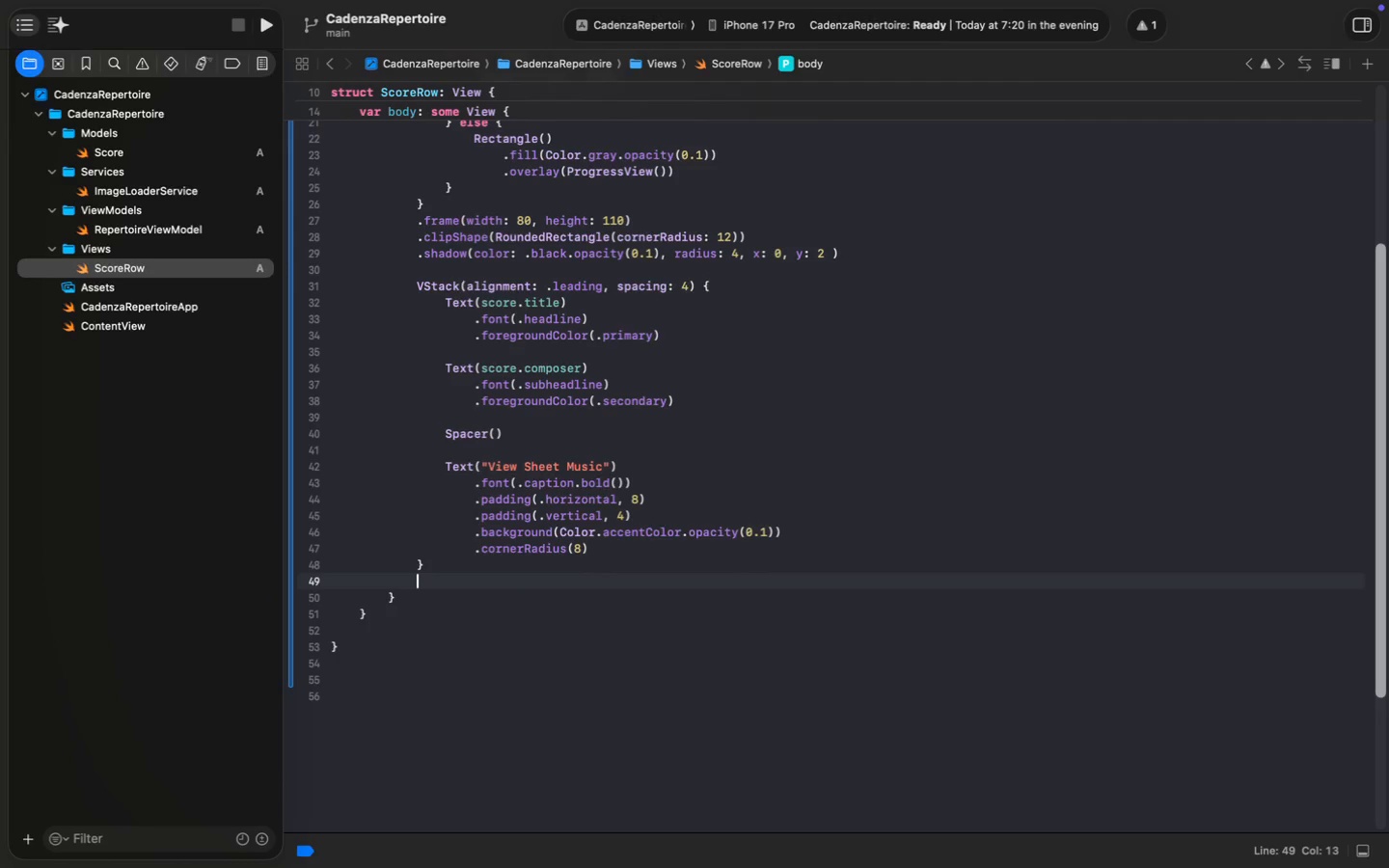 
wait(6.75)
 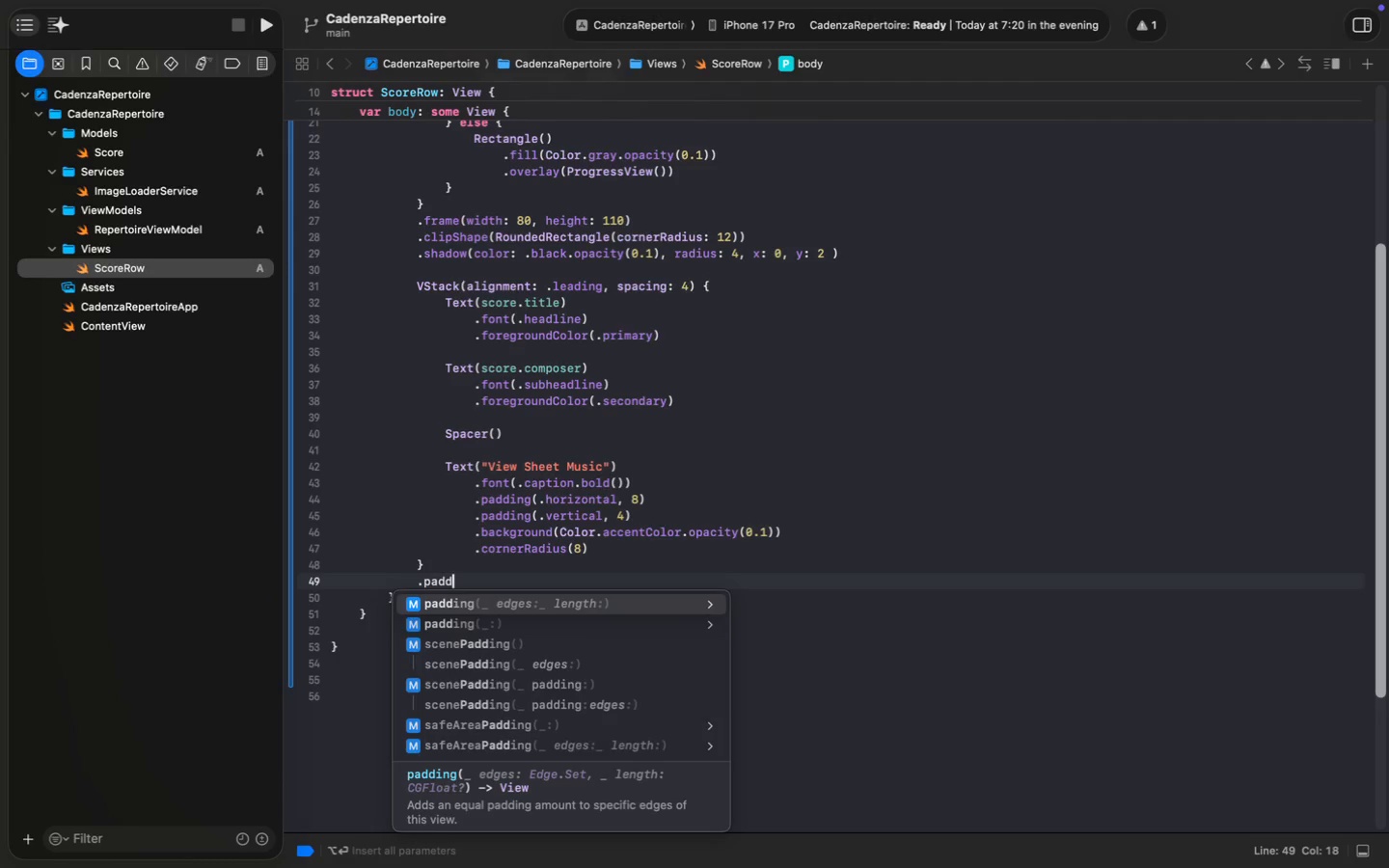 
key(Tab)
 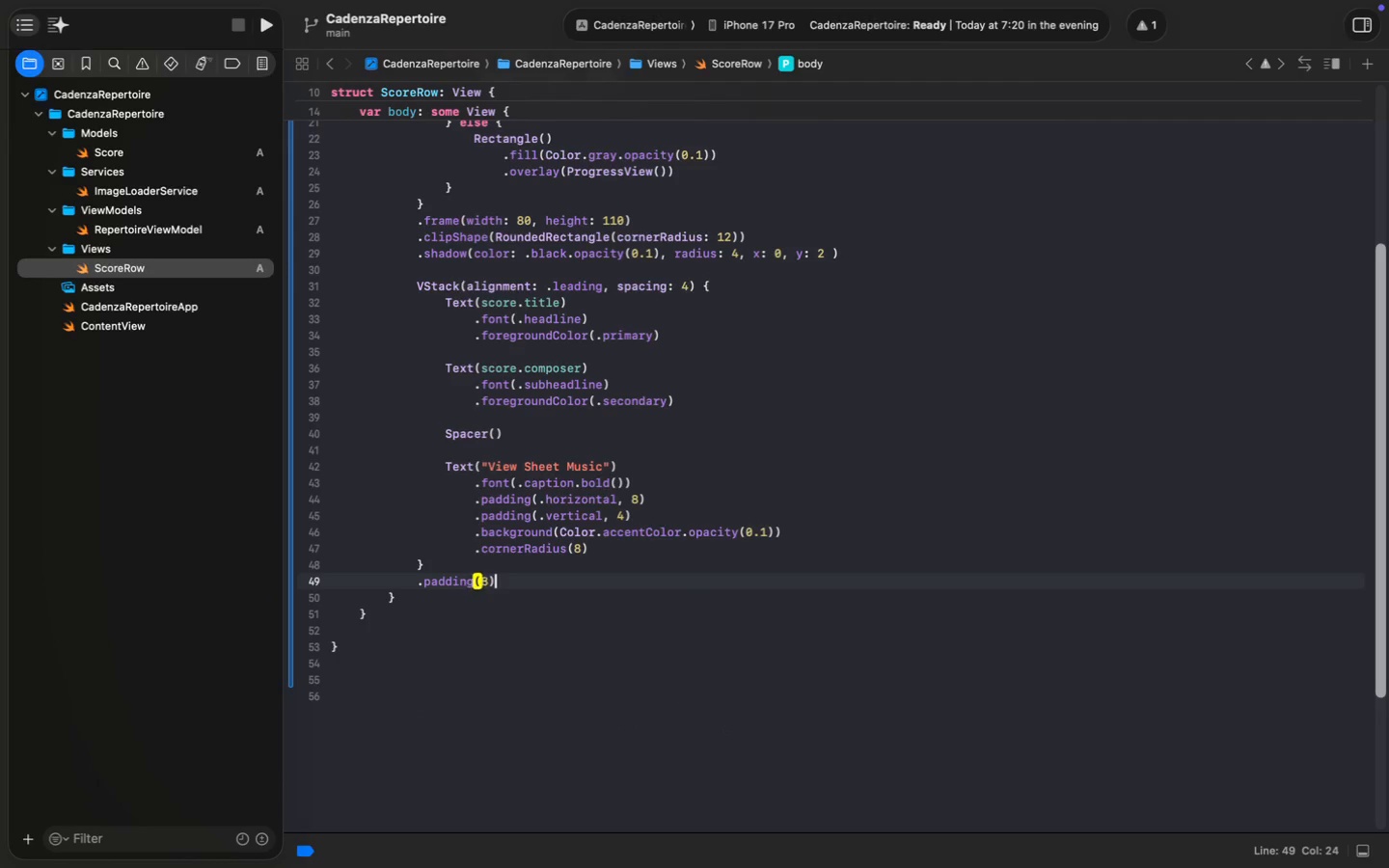 
key(Enter)
 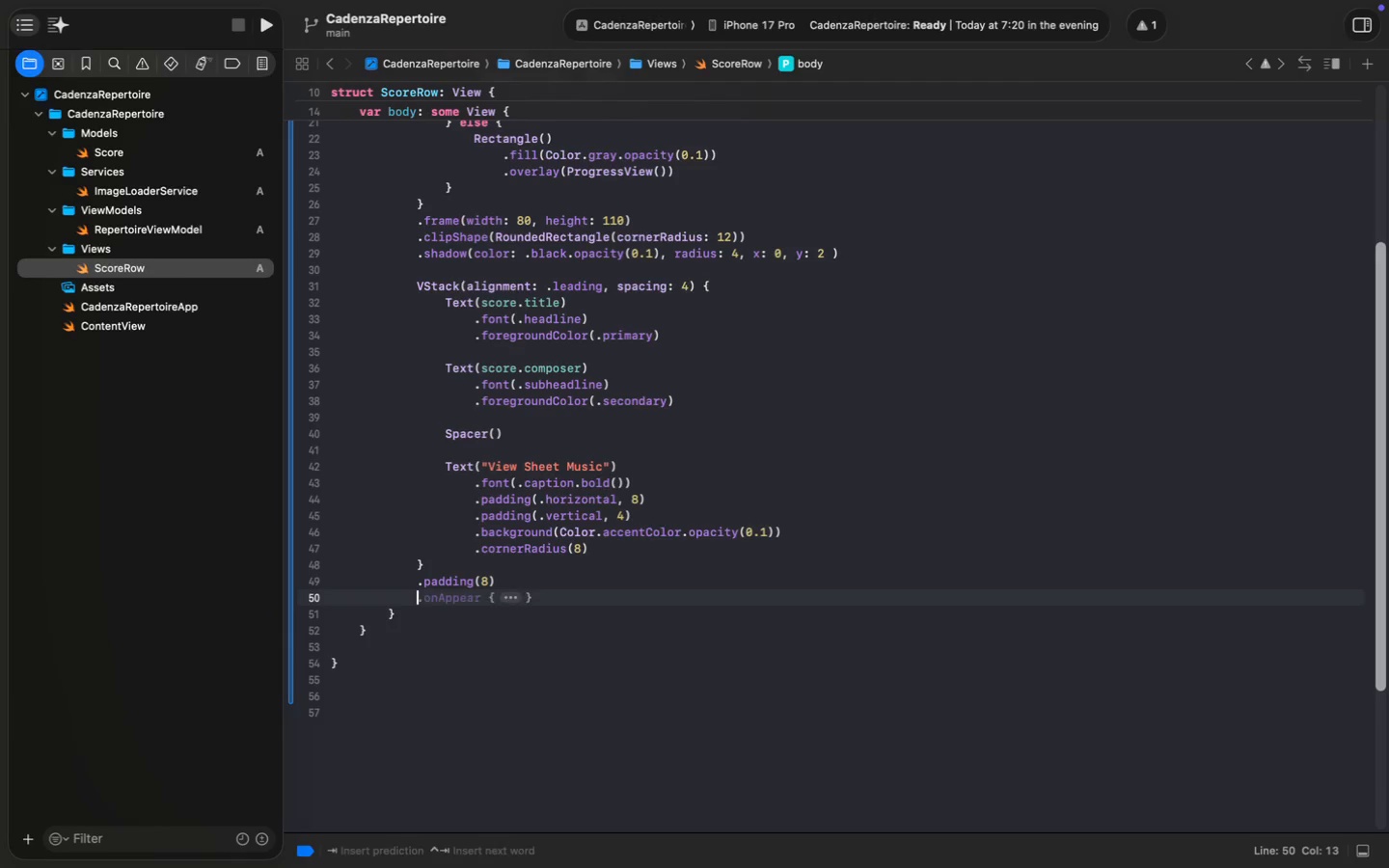 
key(ArrowLeft)
 